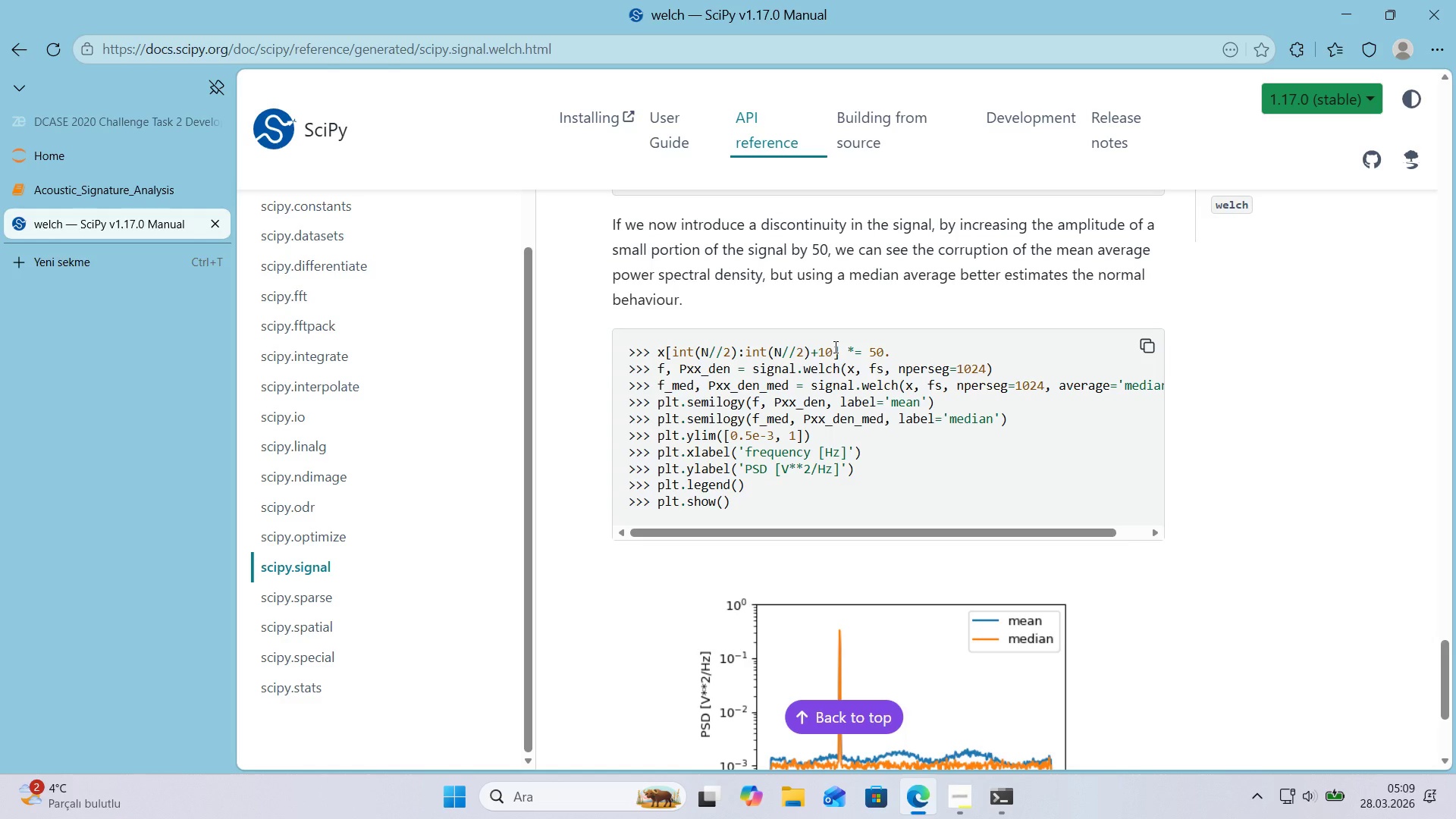 
left_click_drag(start_coordinate=[1442, 671], to_coordinate=[1442, 667])
 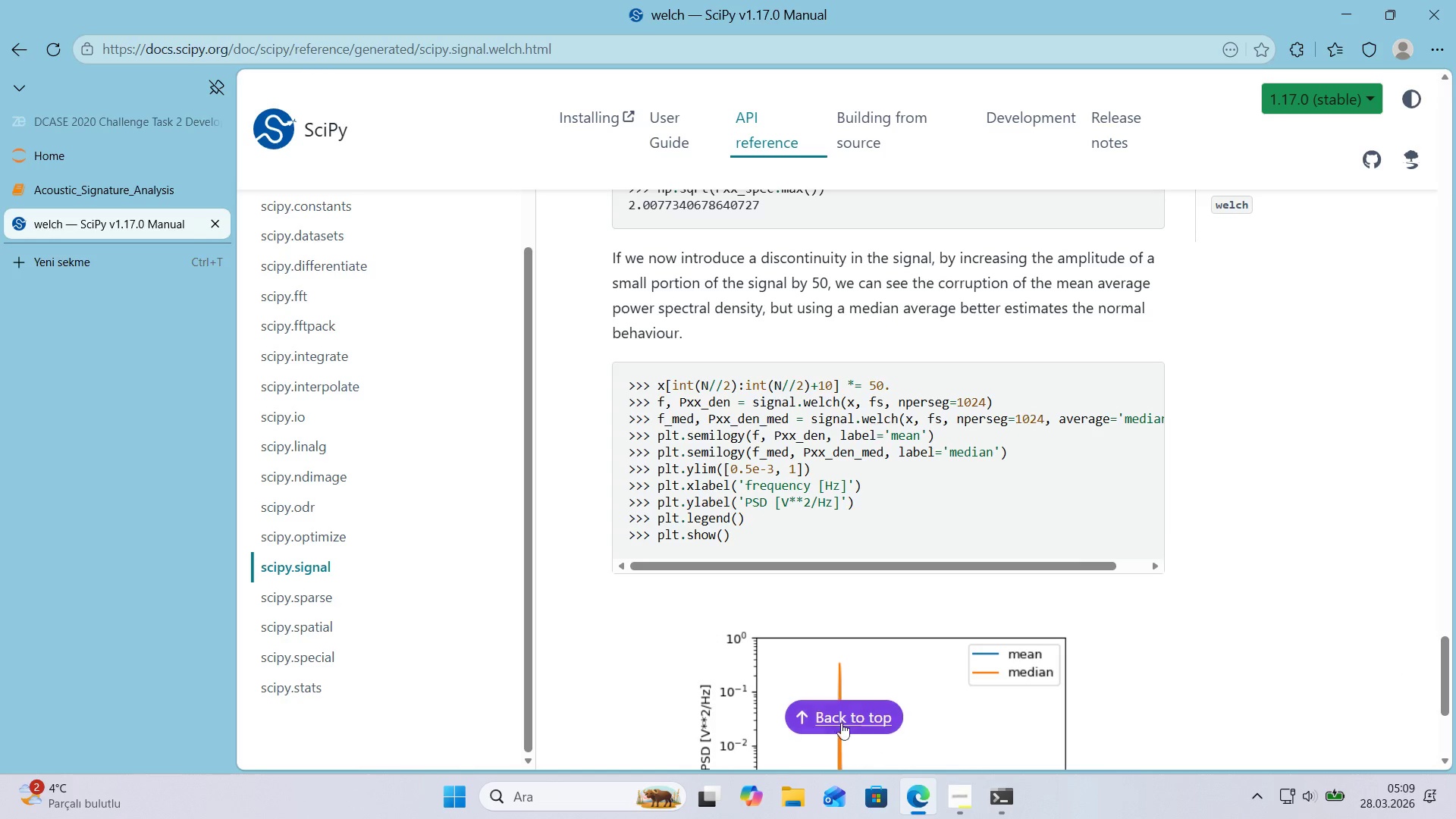 
left_click([838, 718])
 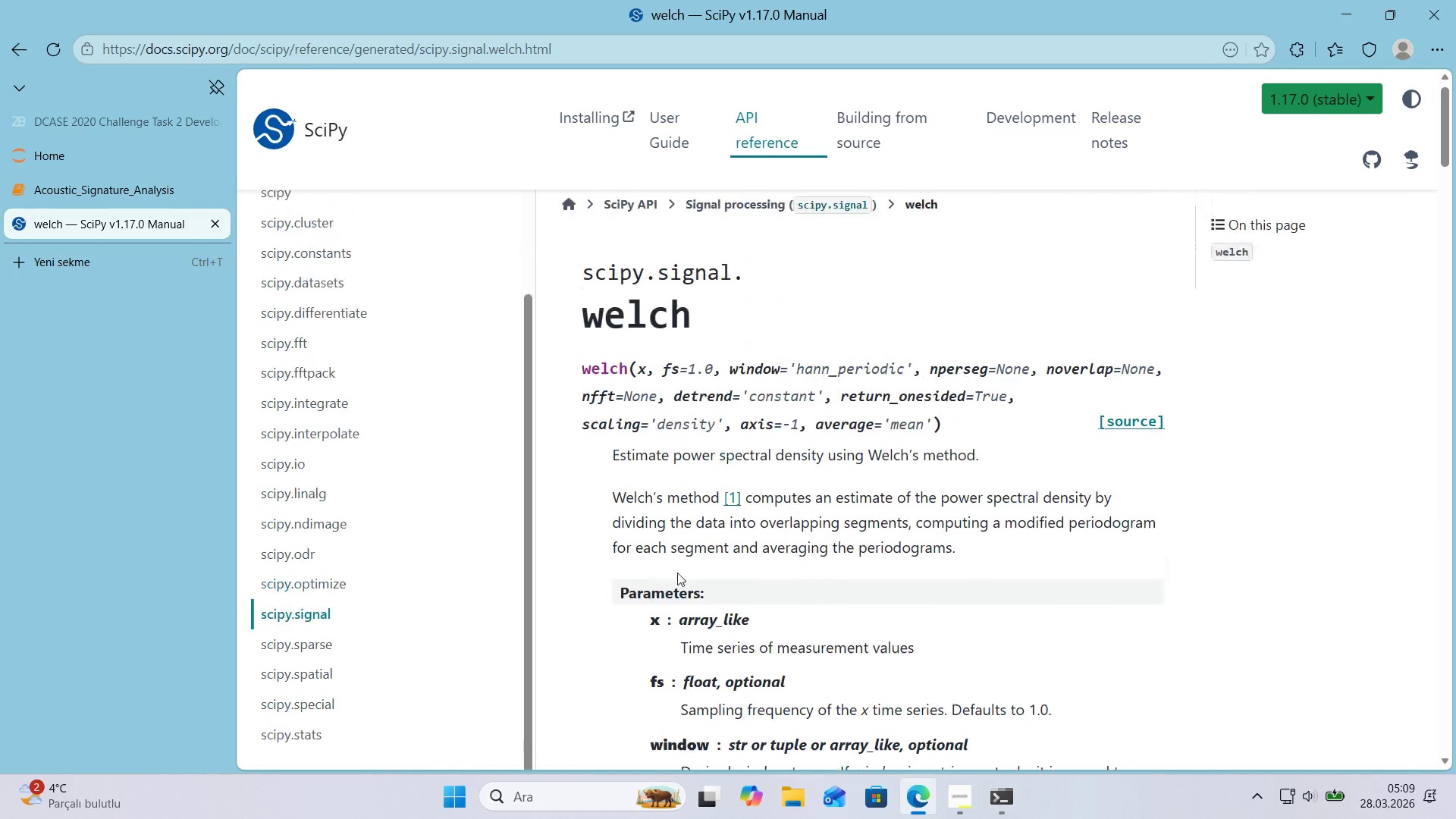 
scroll: coordinate [680, 569], scroll_direction: down, amount: 3.0
 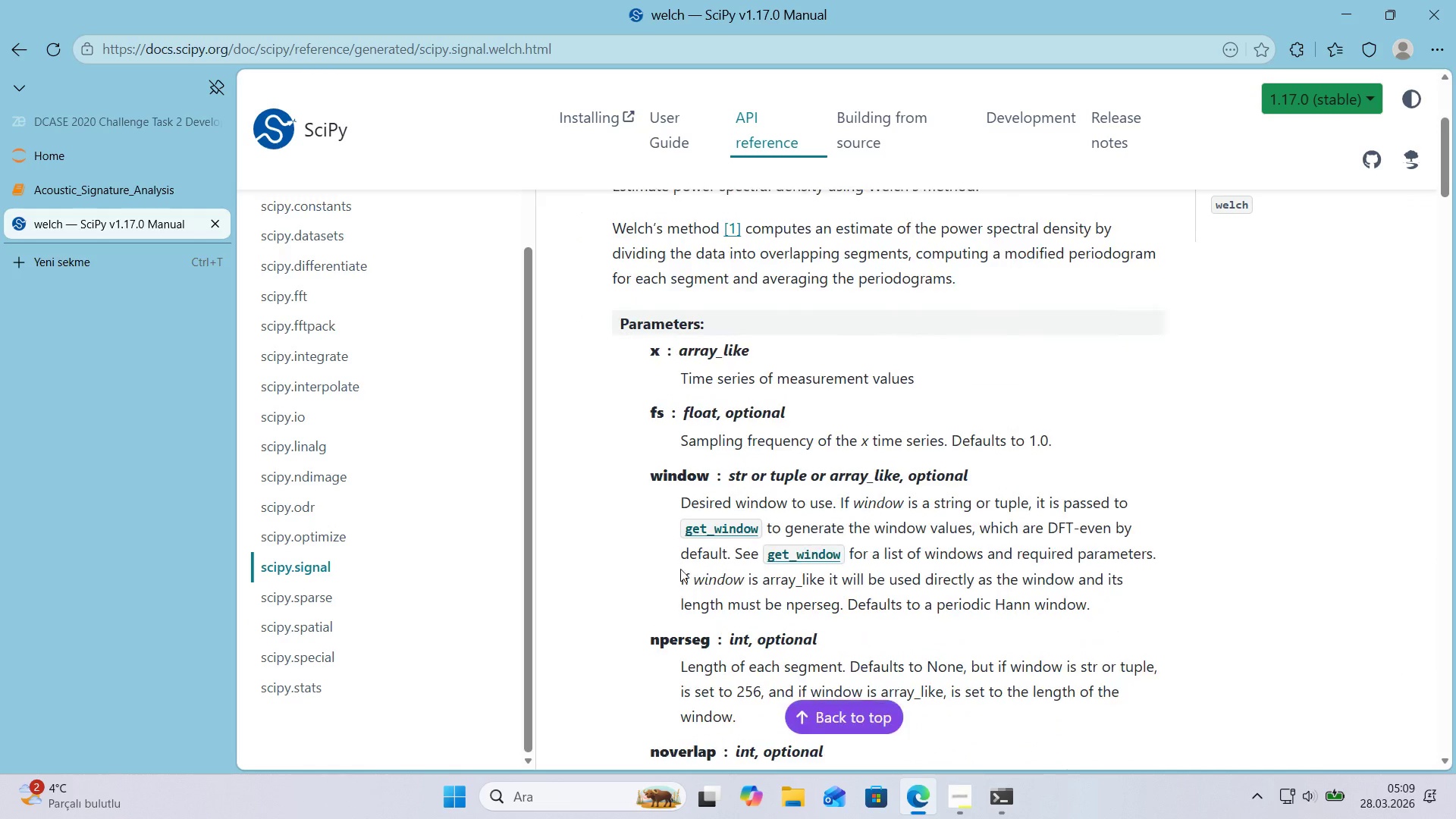 
scroll: coordinate [718, 414], scroll_direction: up, amount: 9.0
 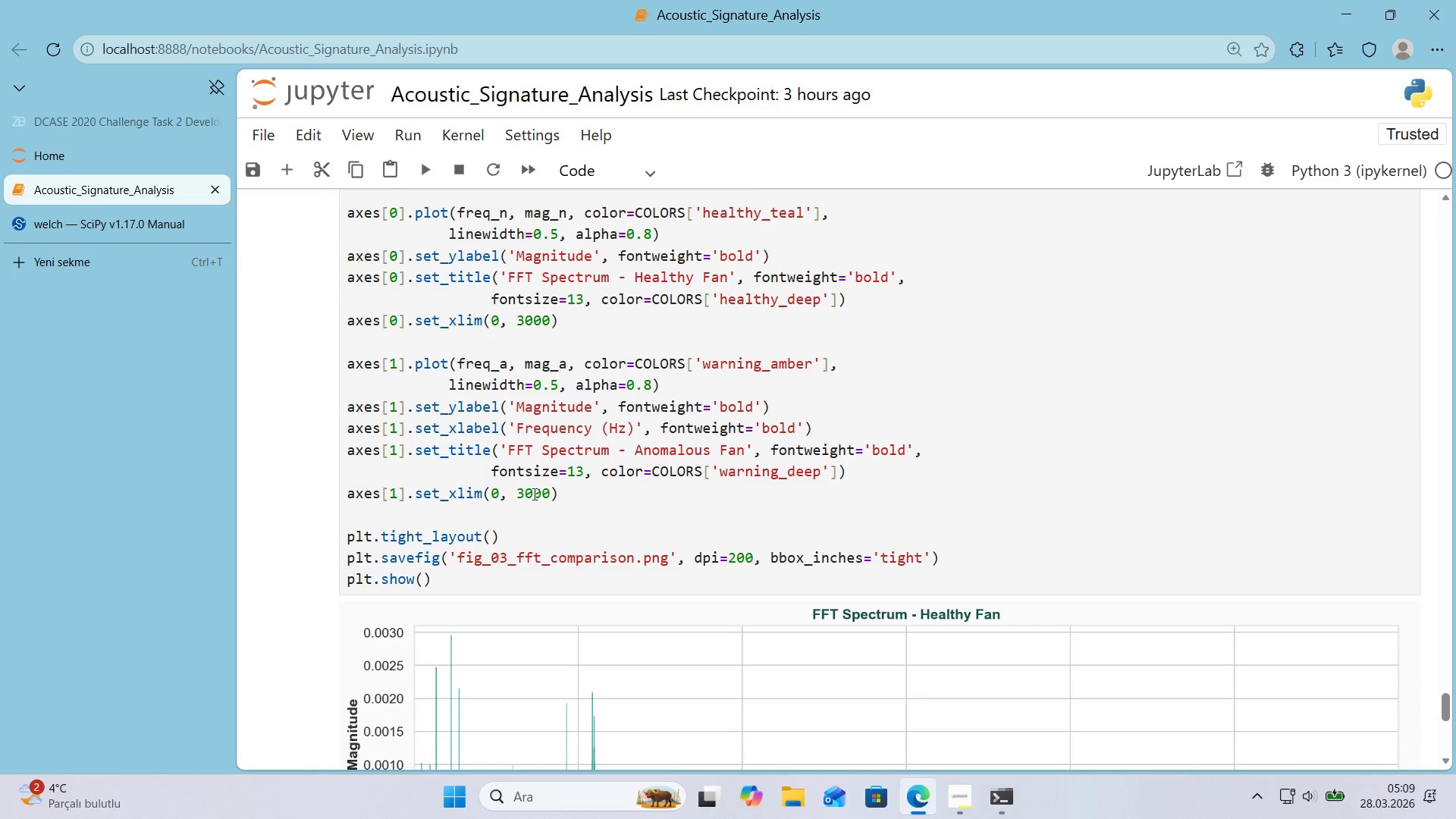 
left_click([93, 202])
 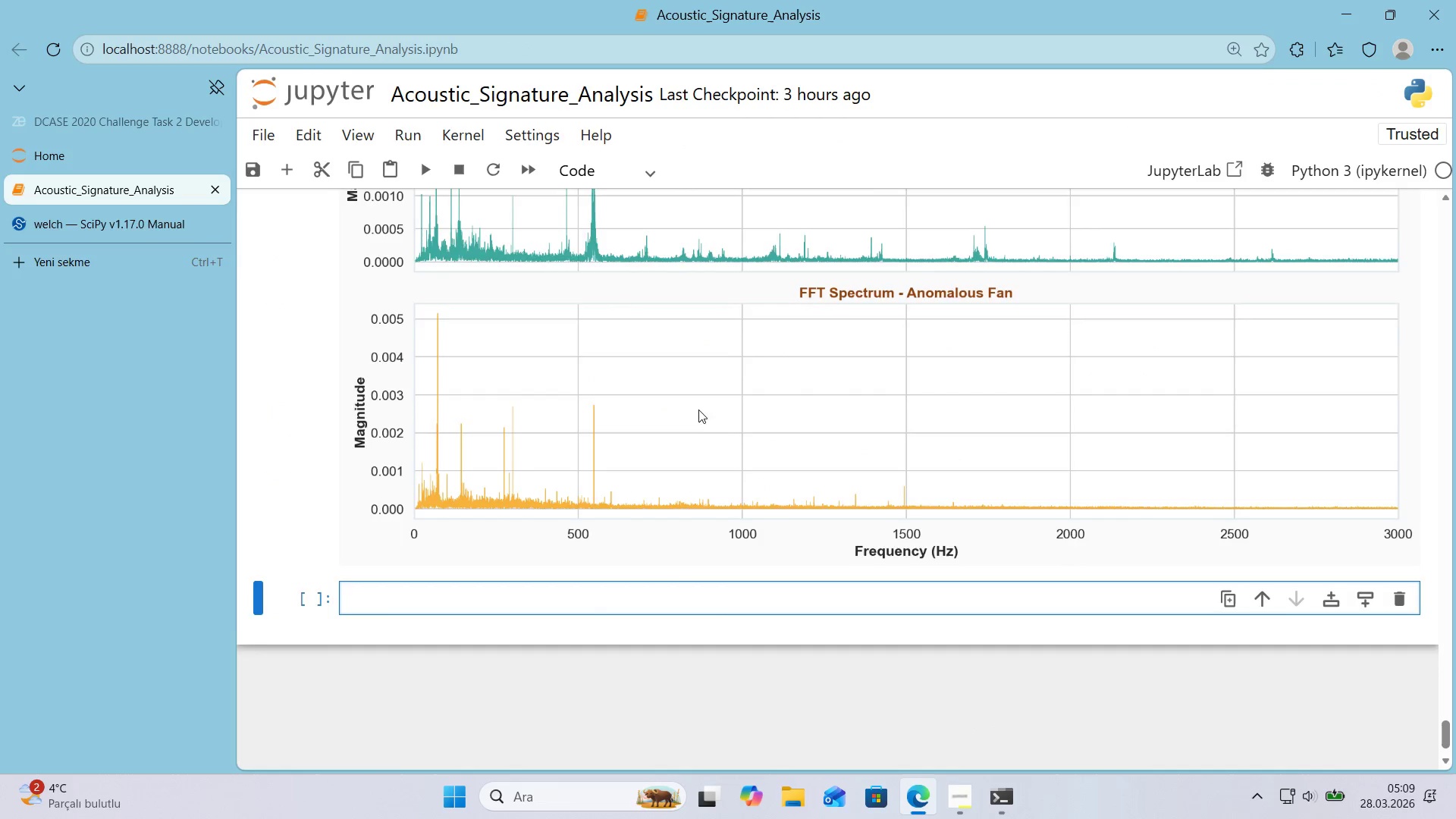 
double_click([533, 494])
 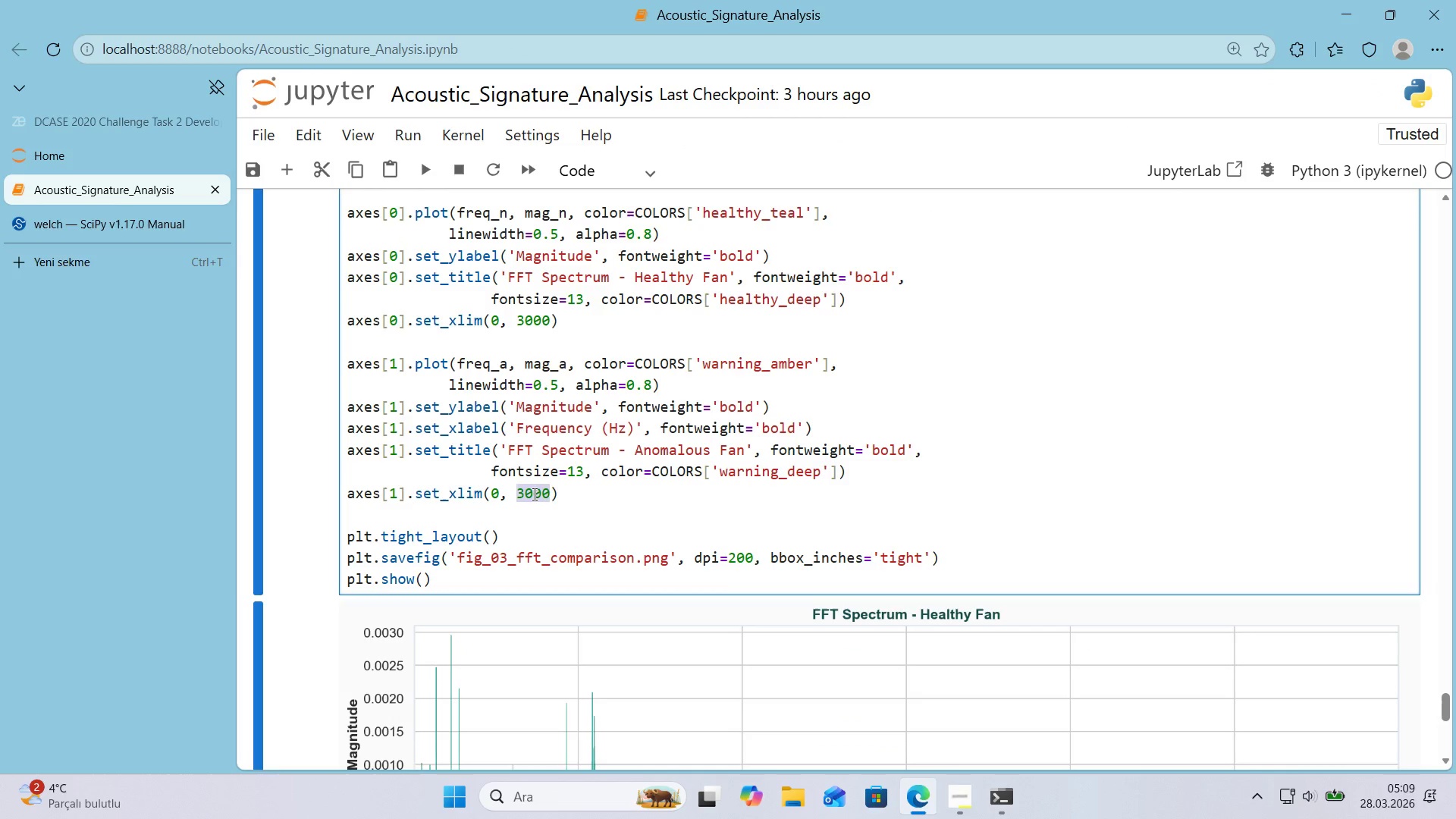 
key(Numpad2)
 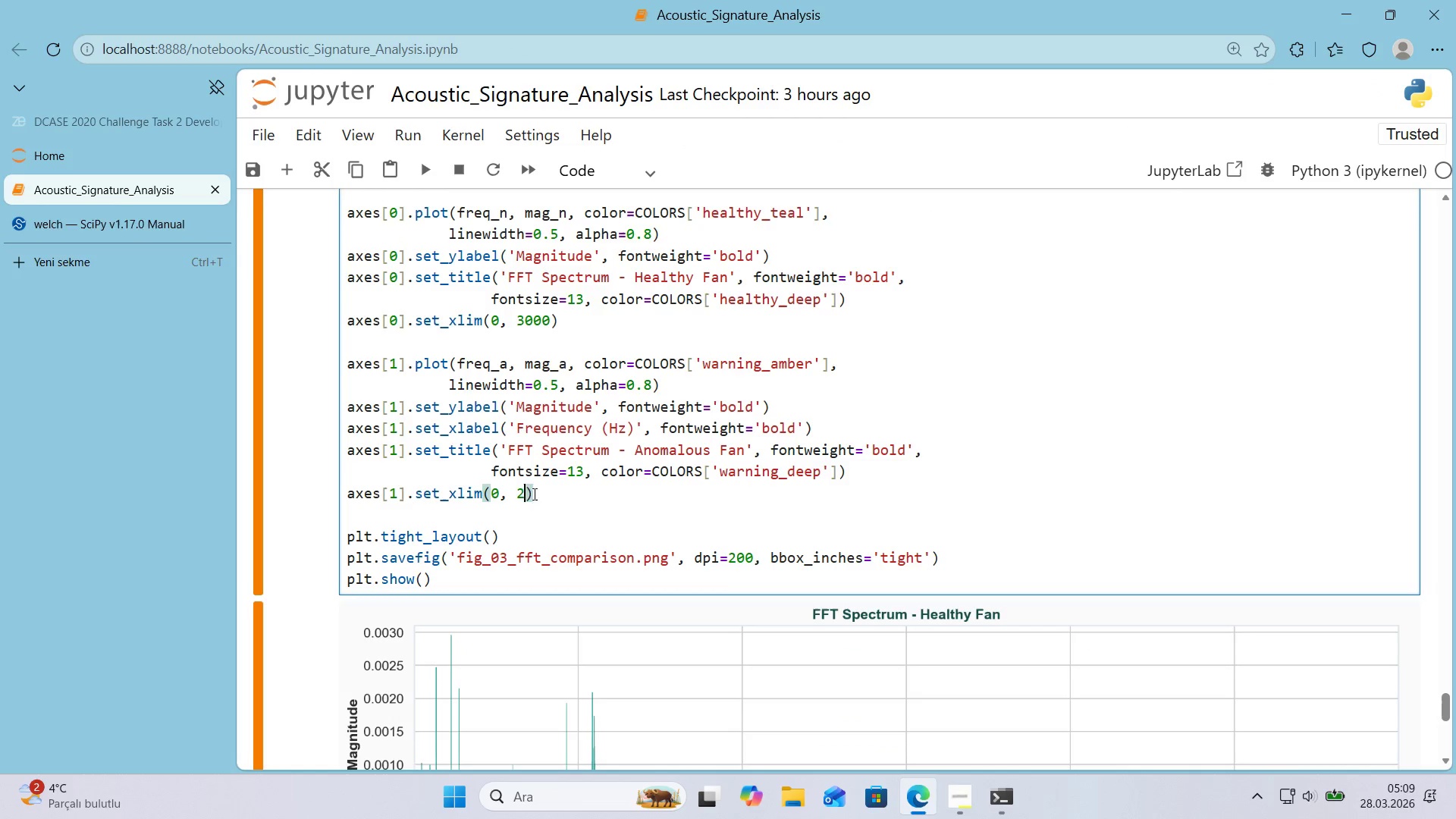 
key(Numpad5)
 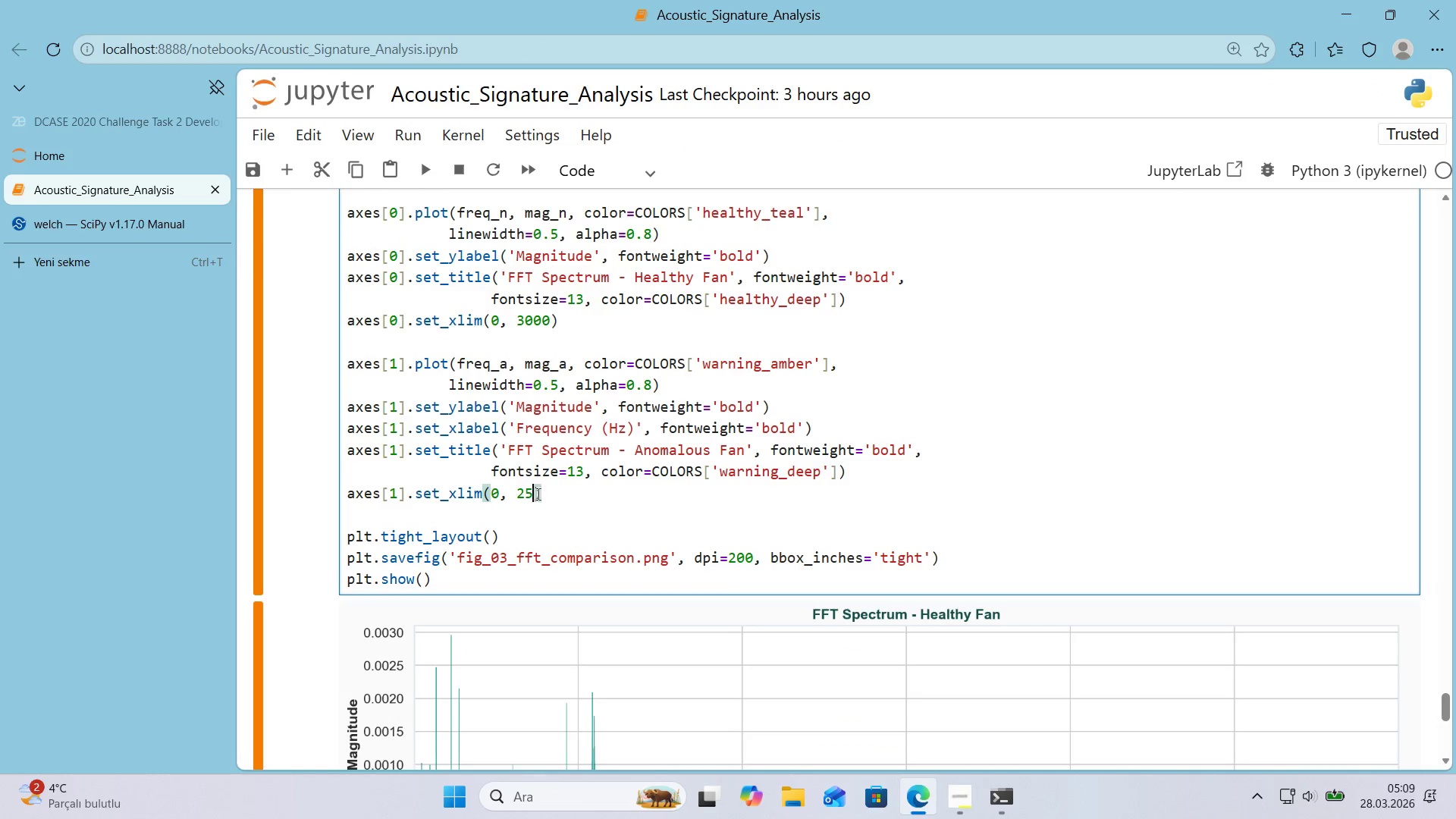 
key(Numpad0)
 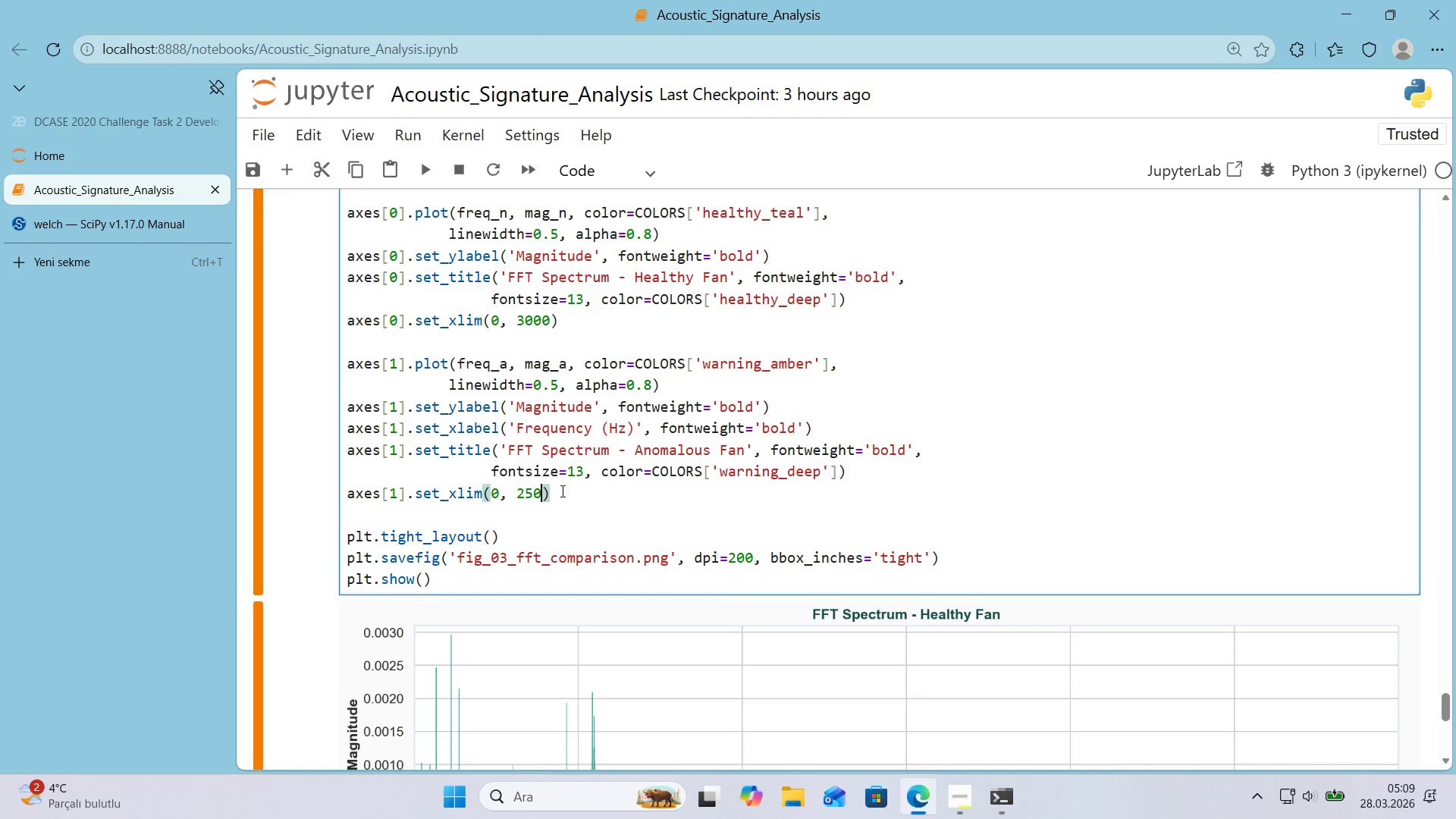 
key(Numpad0)
 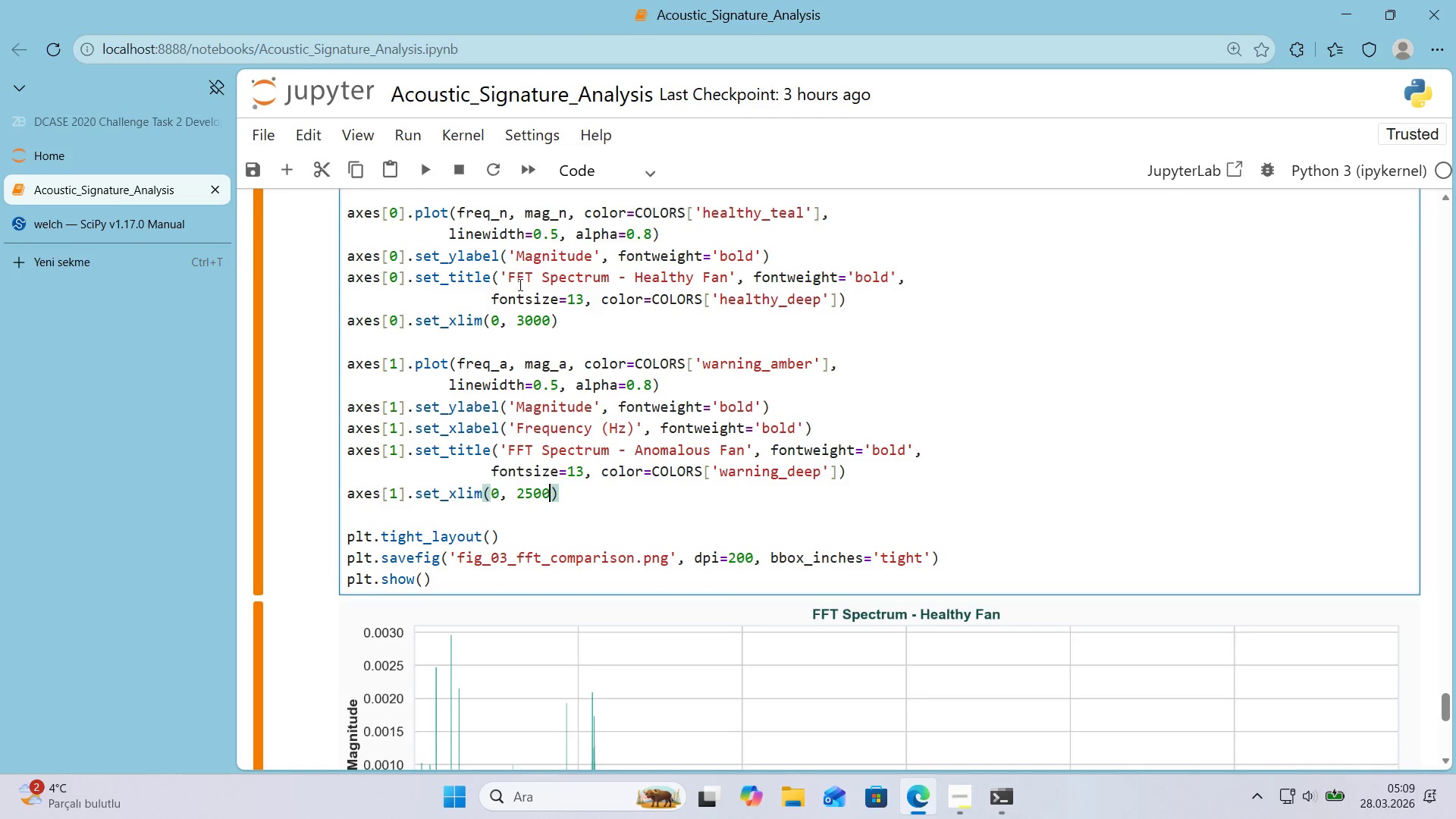 
left_click([533, 324])
 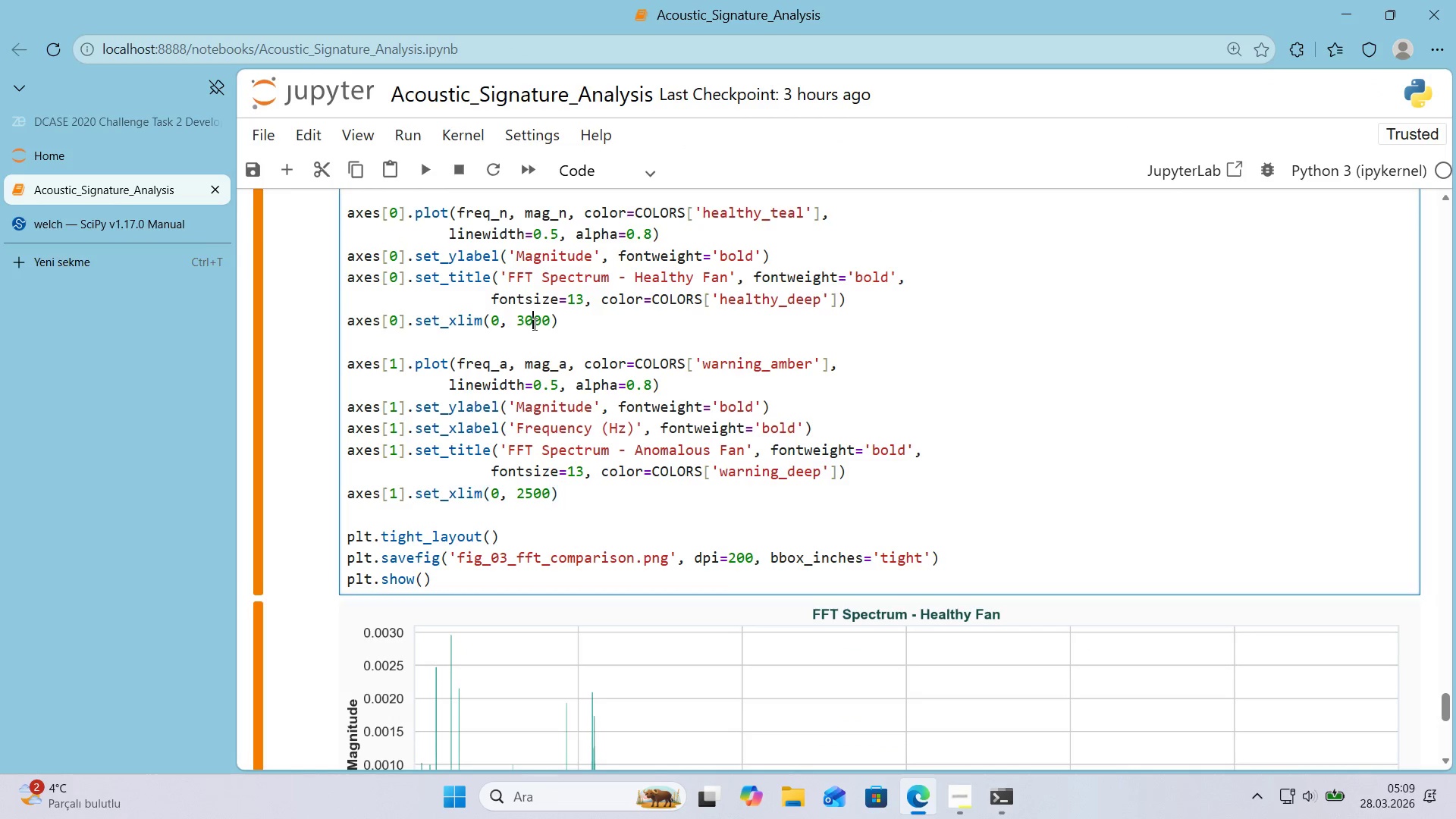 
key(Numpad2)
 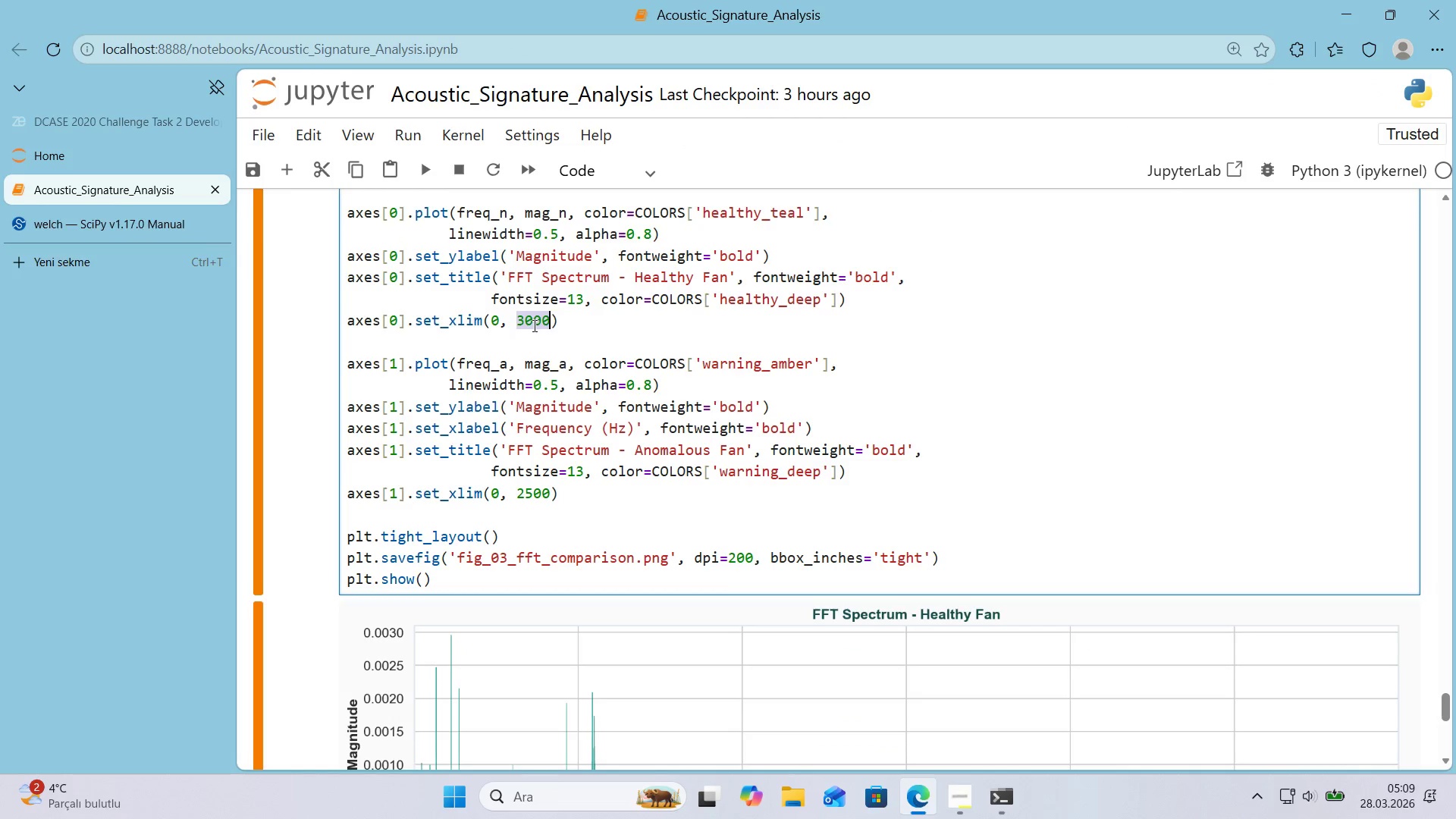 
key(Numpad5)
 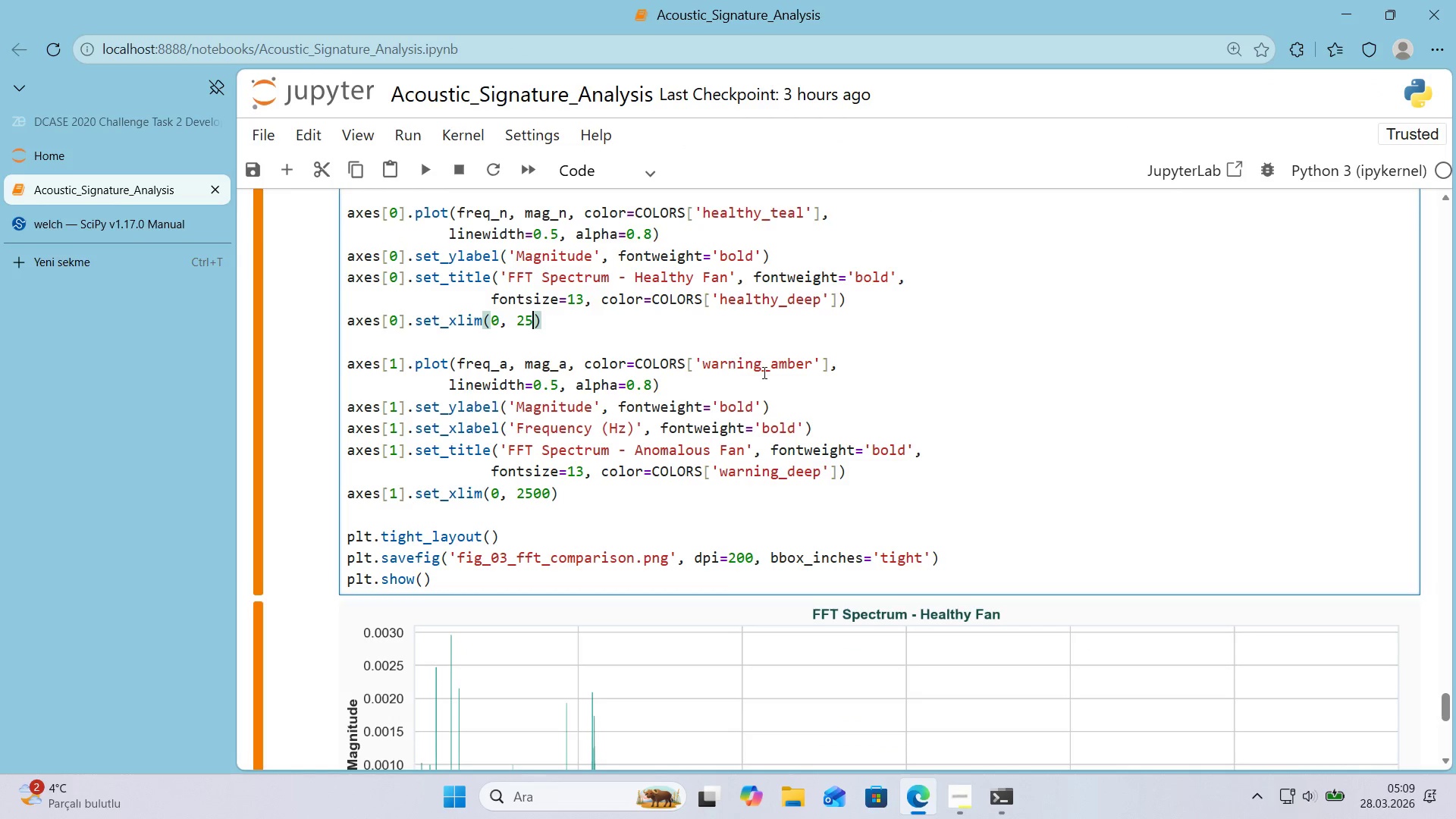 
key(Numpad0)
 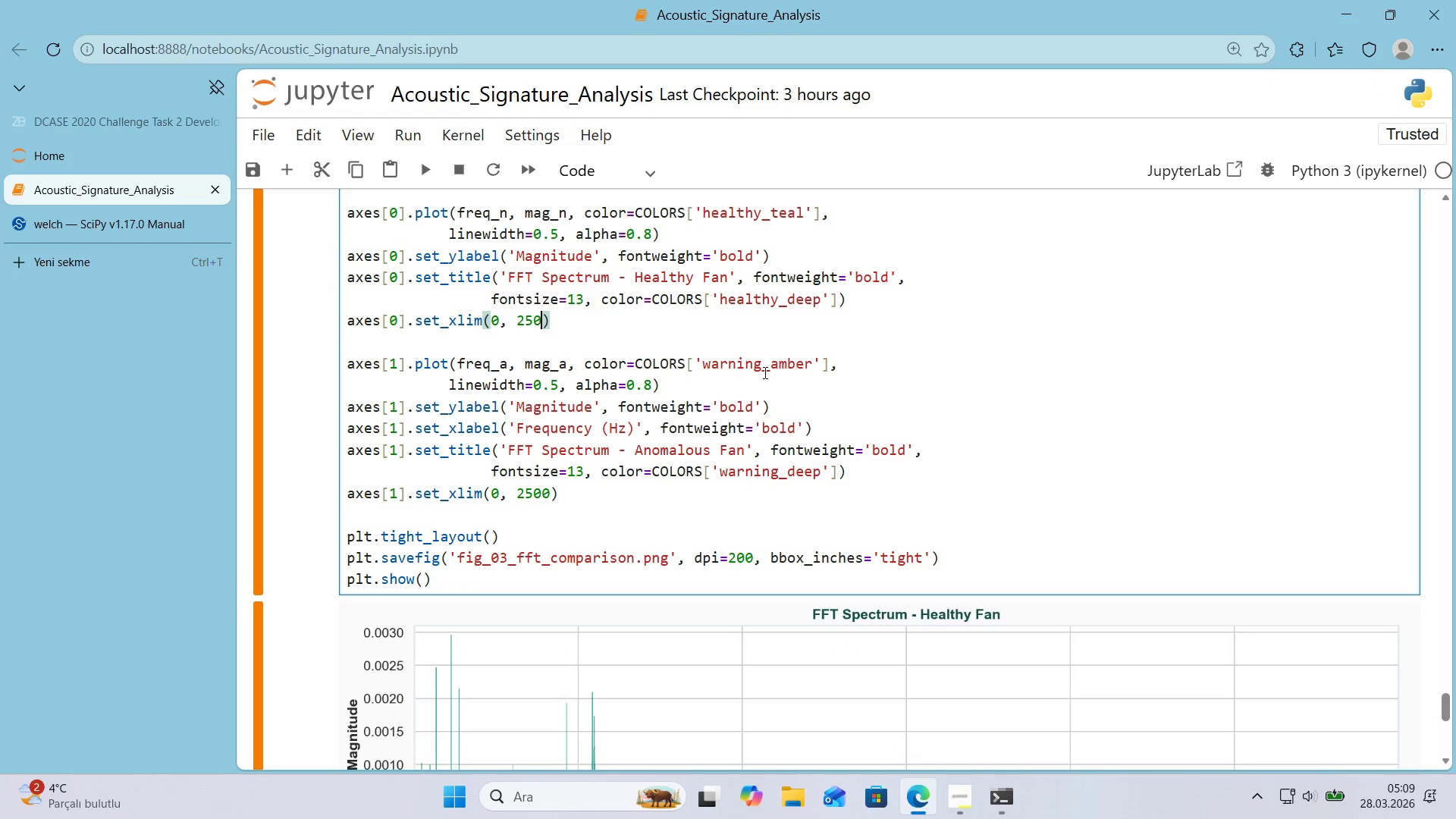 
key(Numpad0)
 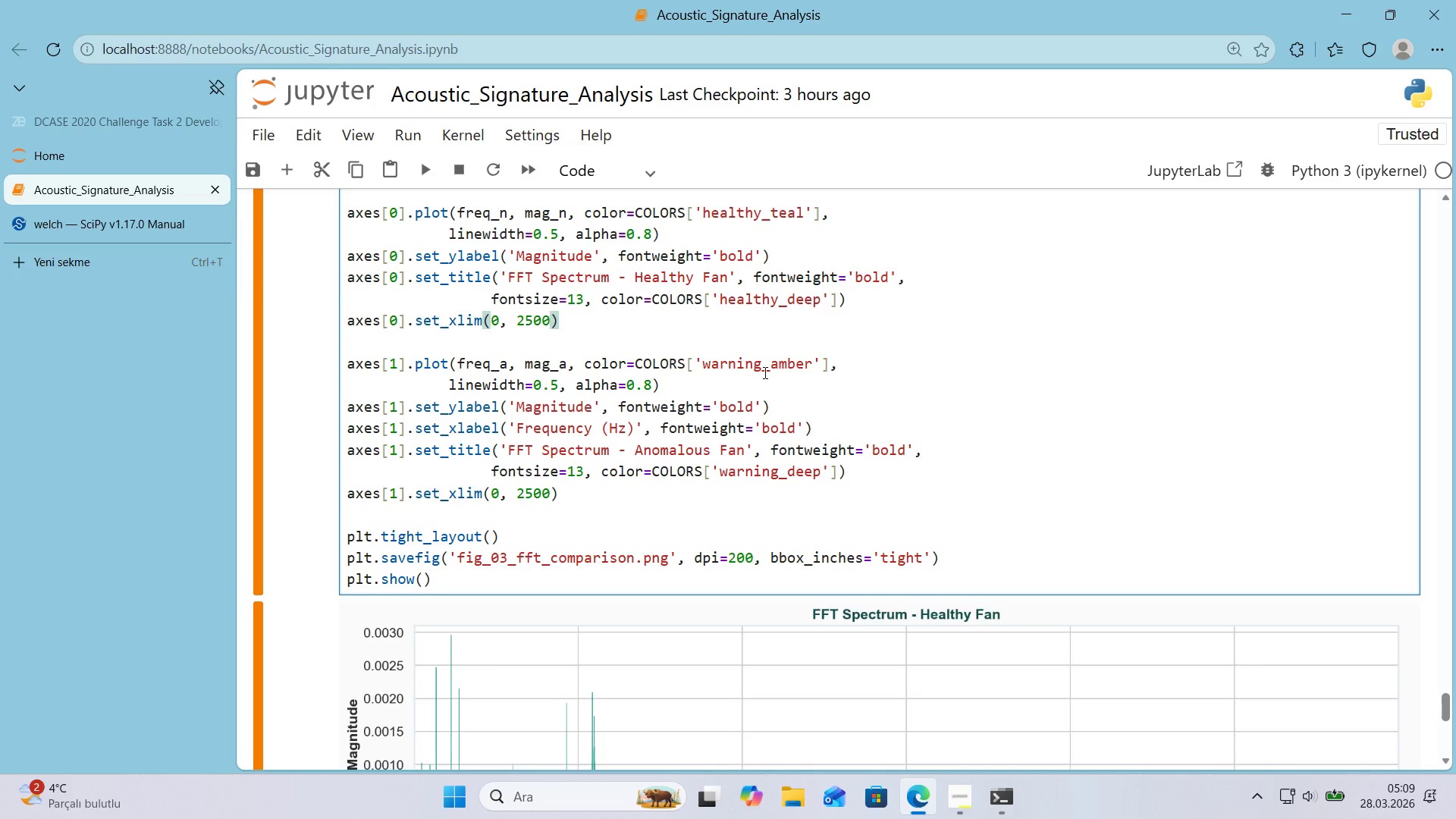 
key(Shift+Enter)
 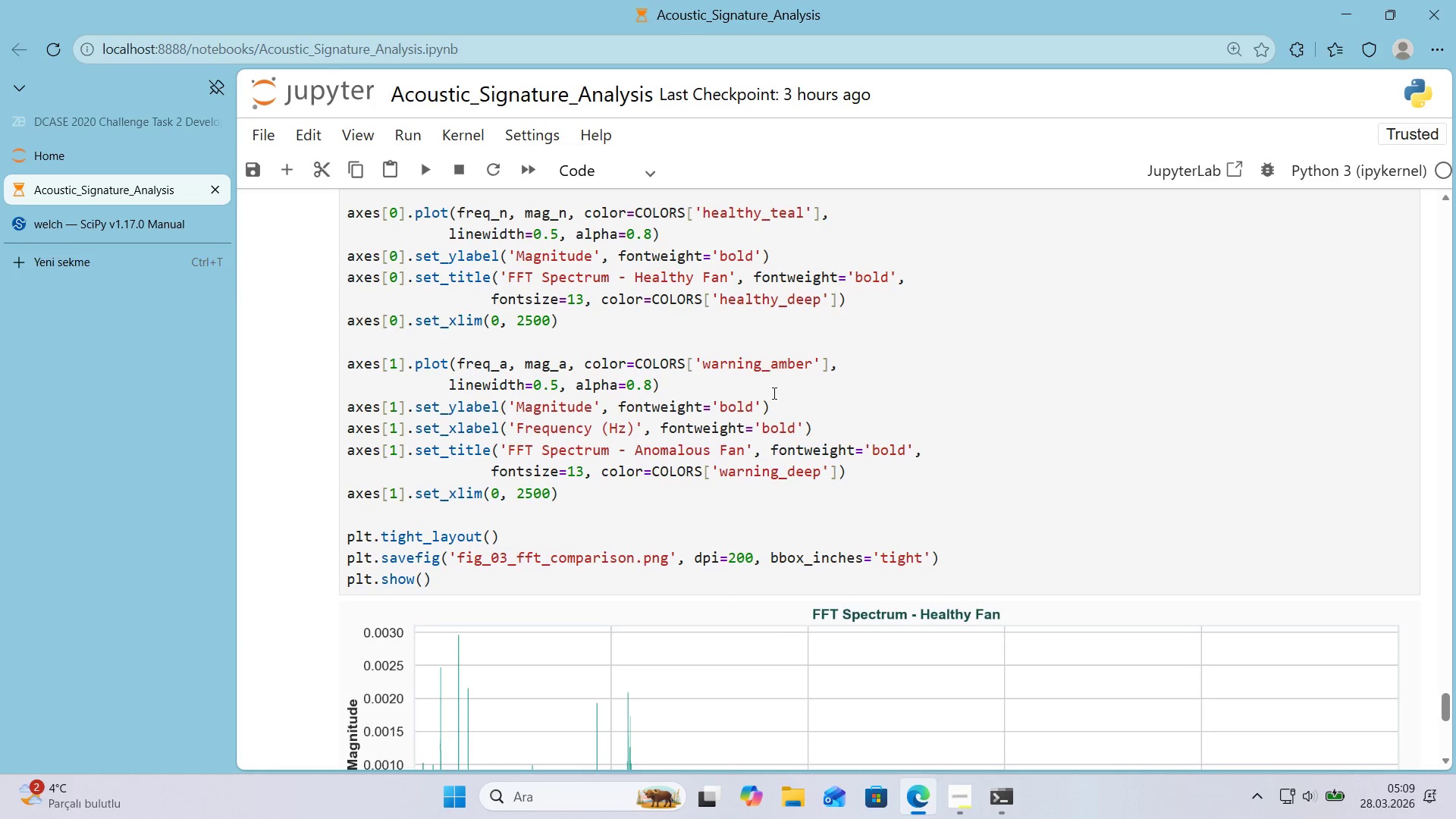 
scroll: coordinate [783, 425], scroll_direction: down, amount: 6.0
 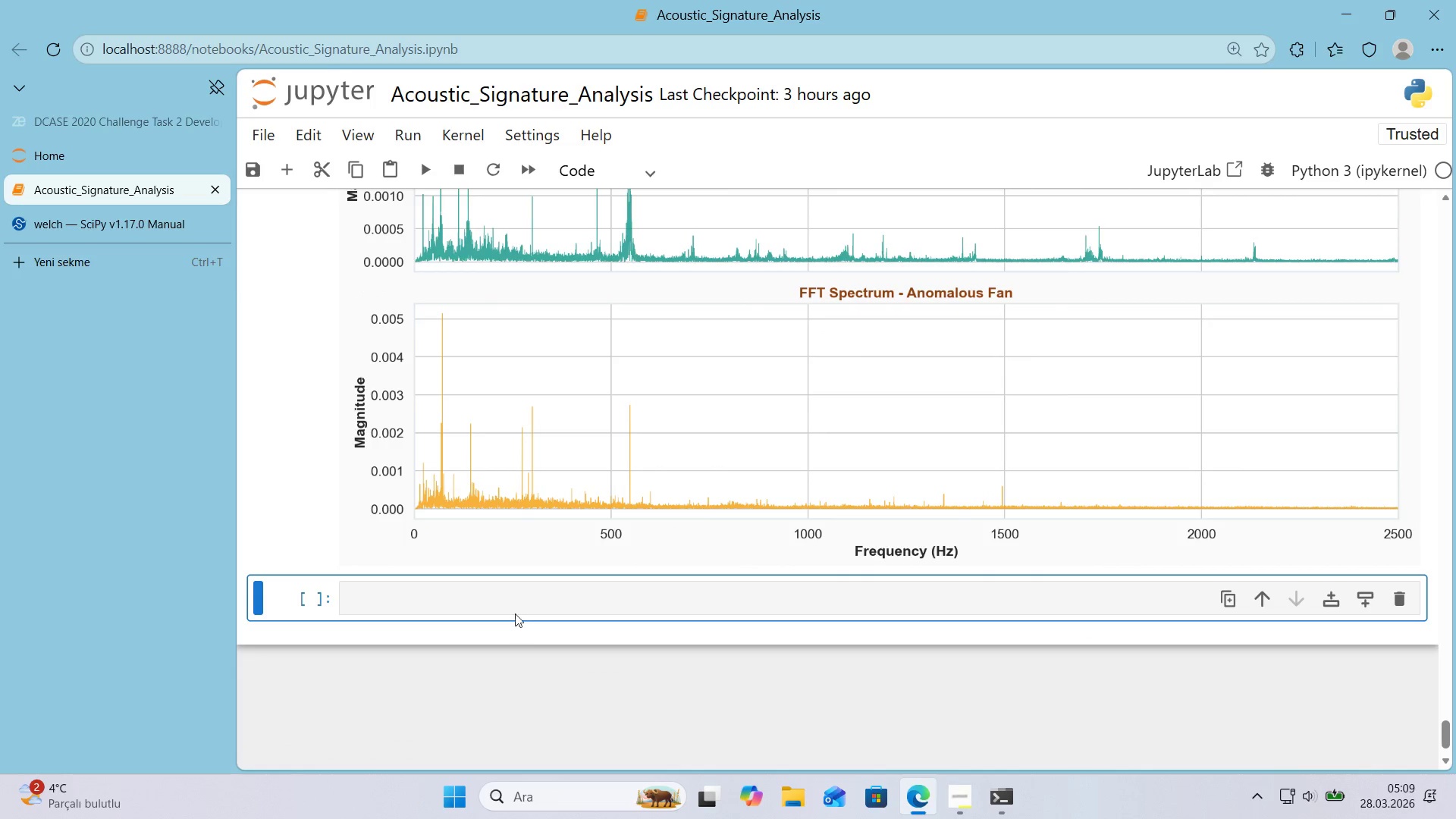 
left_click([502, 604])
 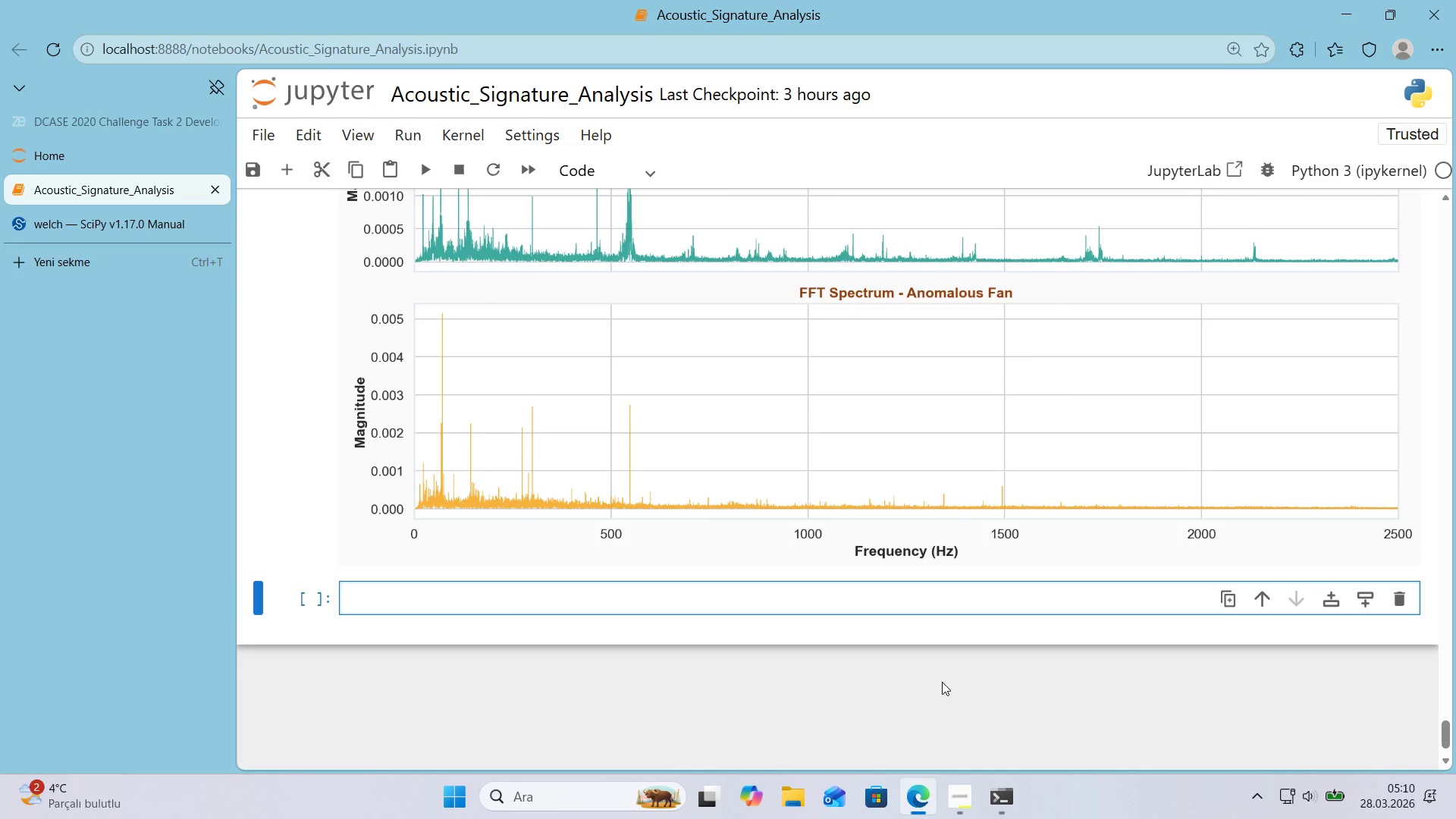 
wait(6.19)
 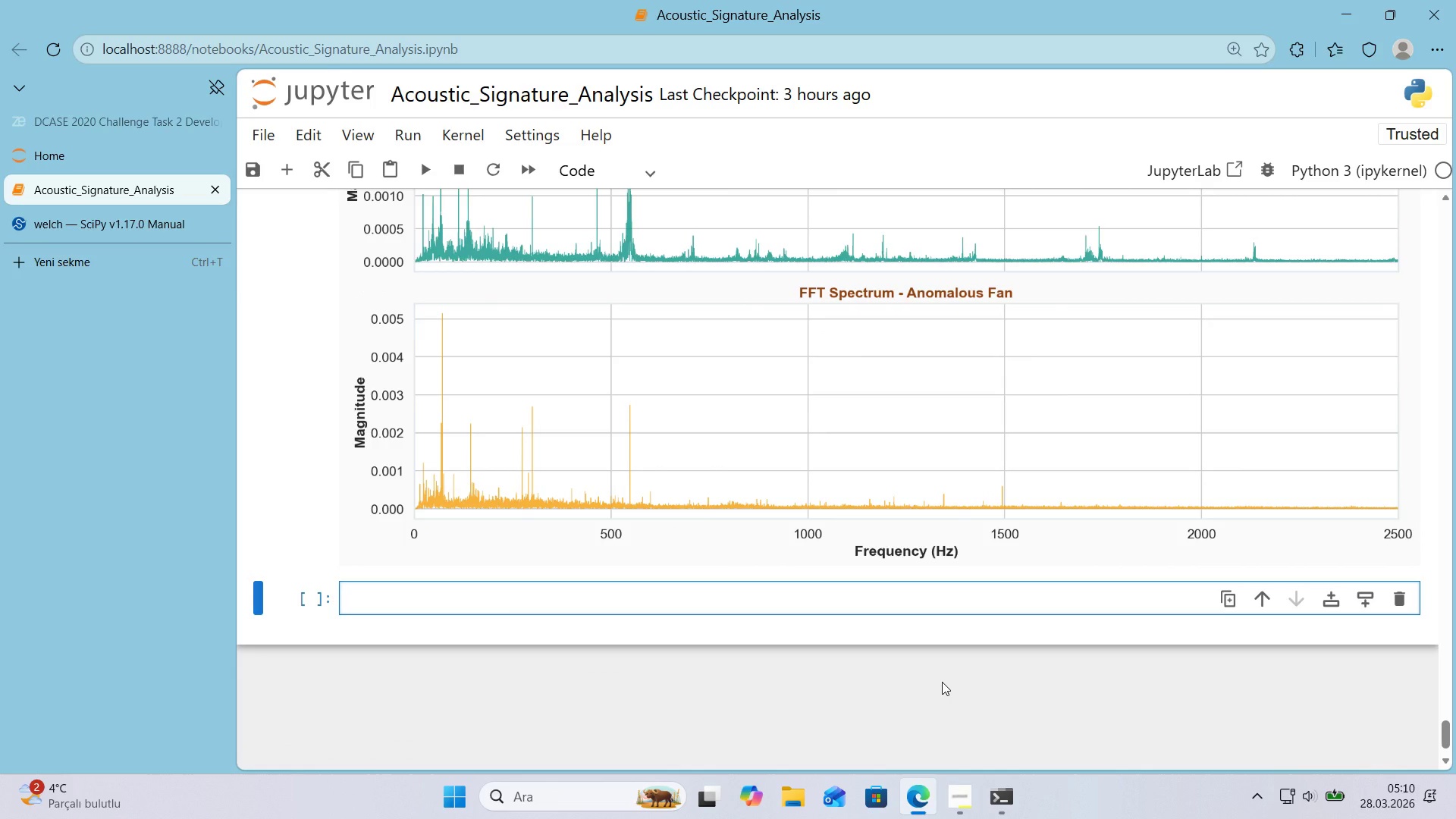 
key(Alt+Control+3)
 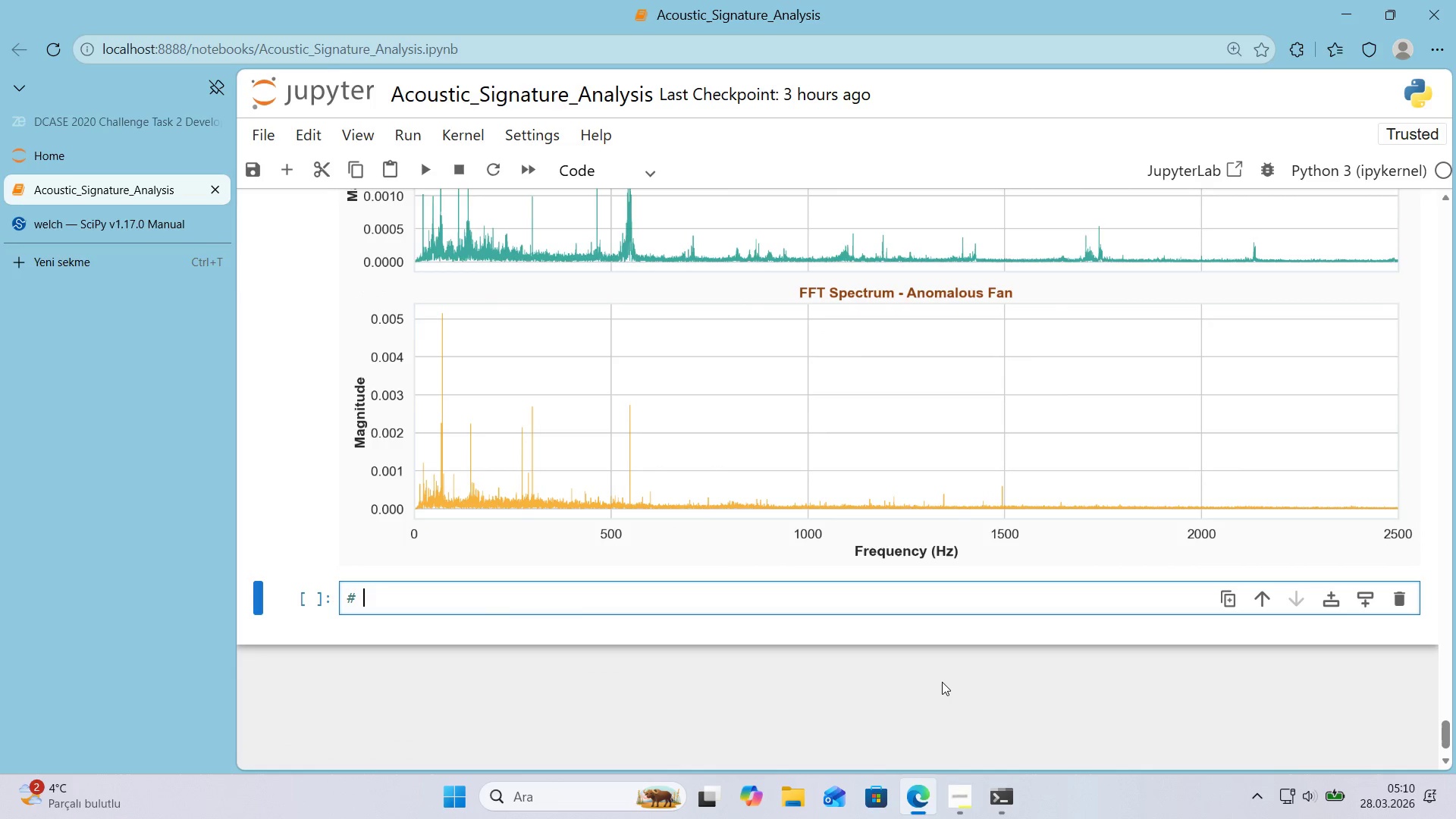 
key(Space)
 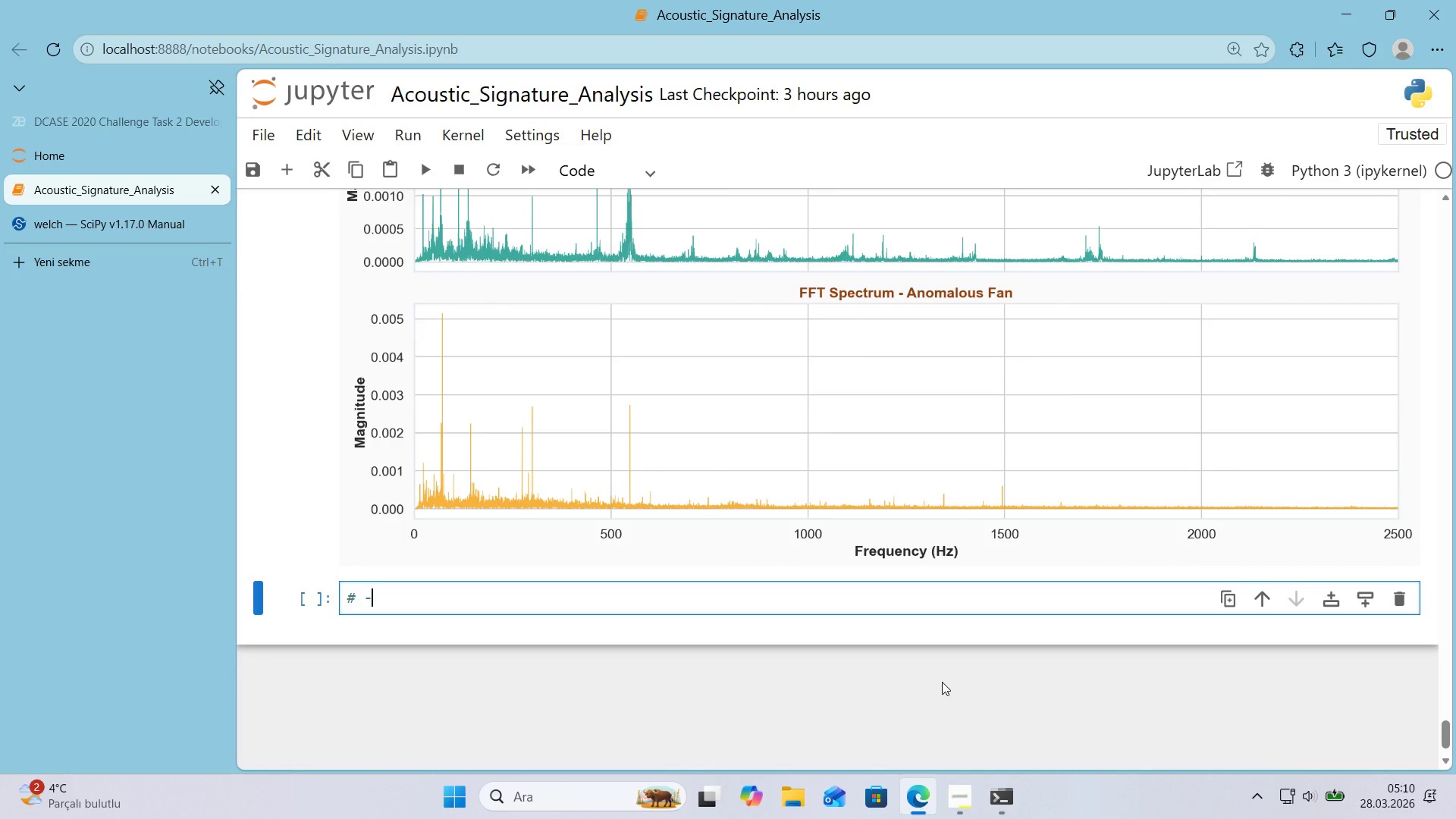 
hold_key(key=NumpadSubtract, duration=1.5)
 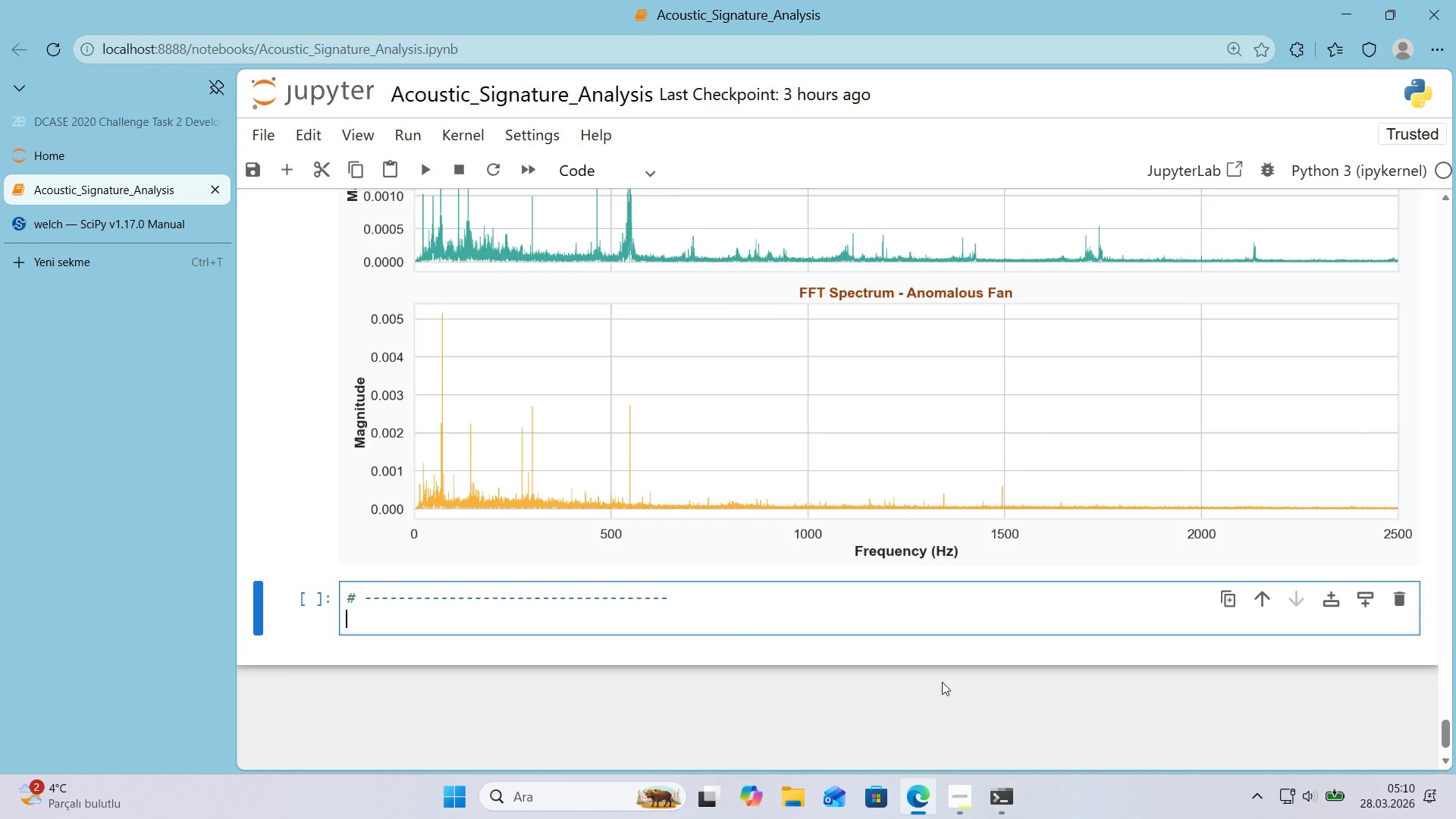 
key(NumpadSubtract)
 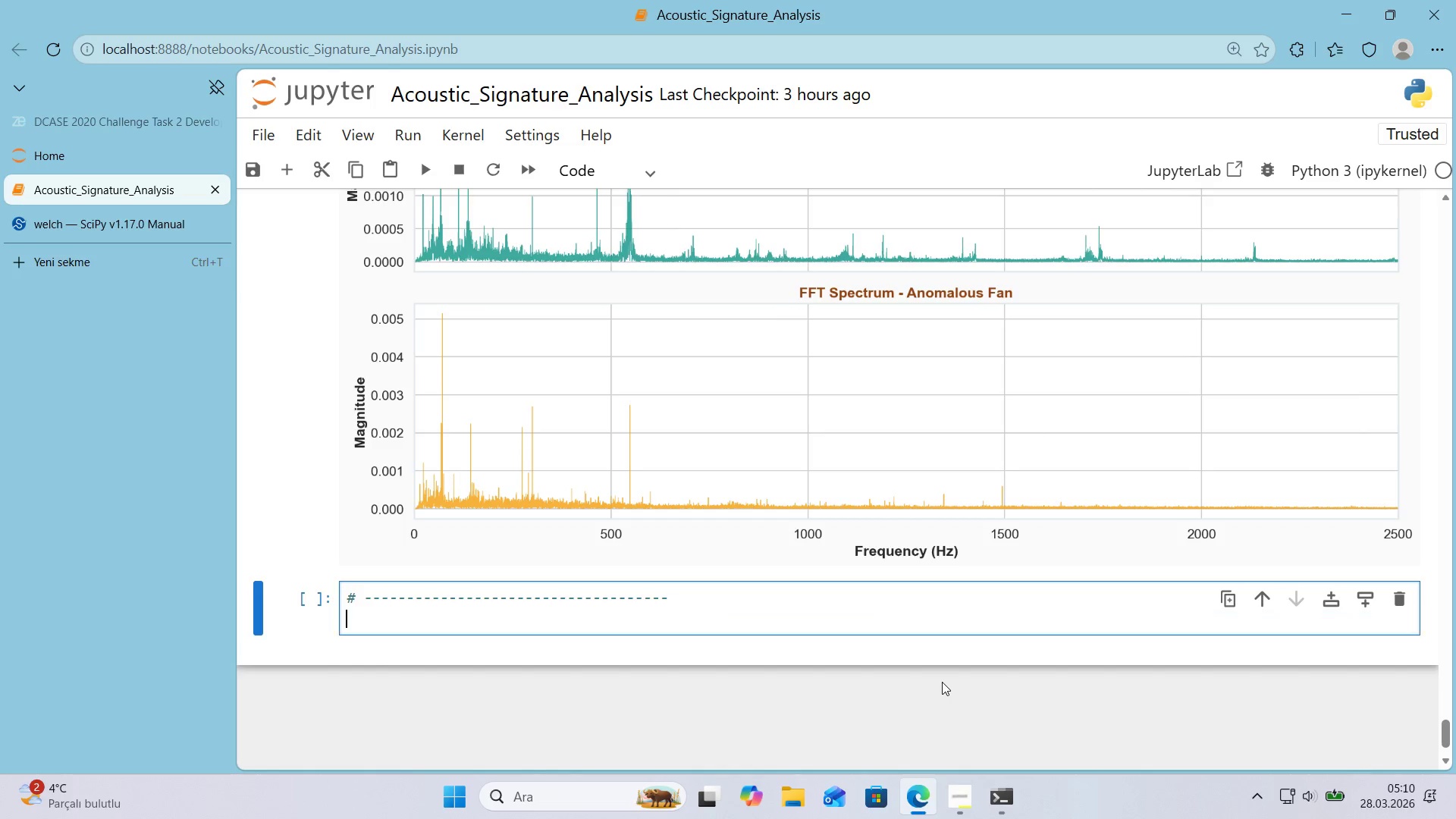 
key(Enter)
 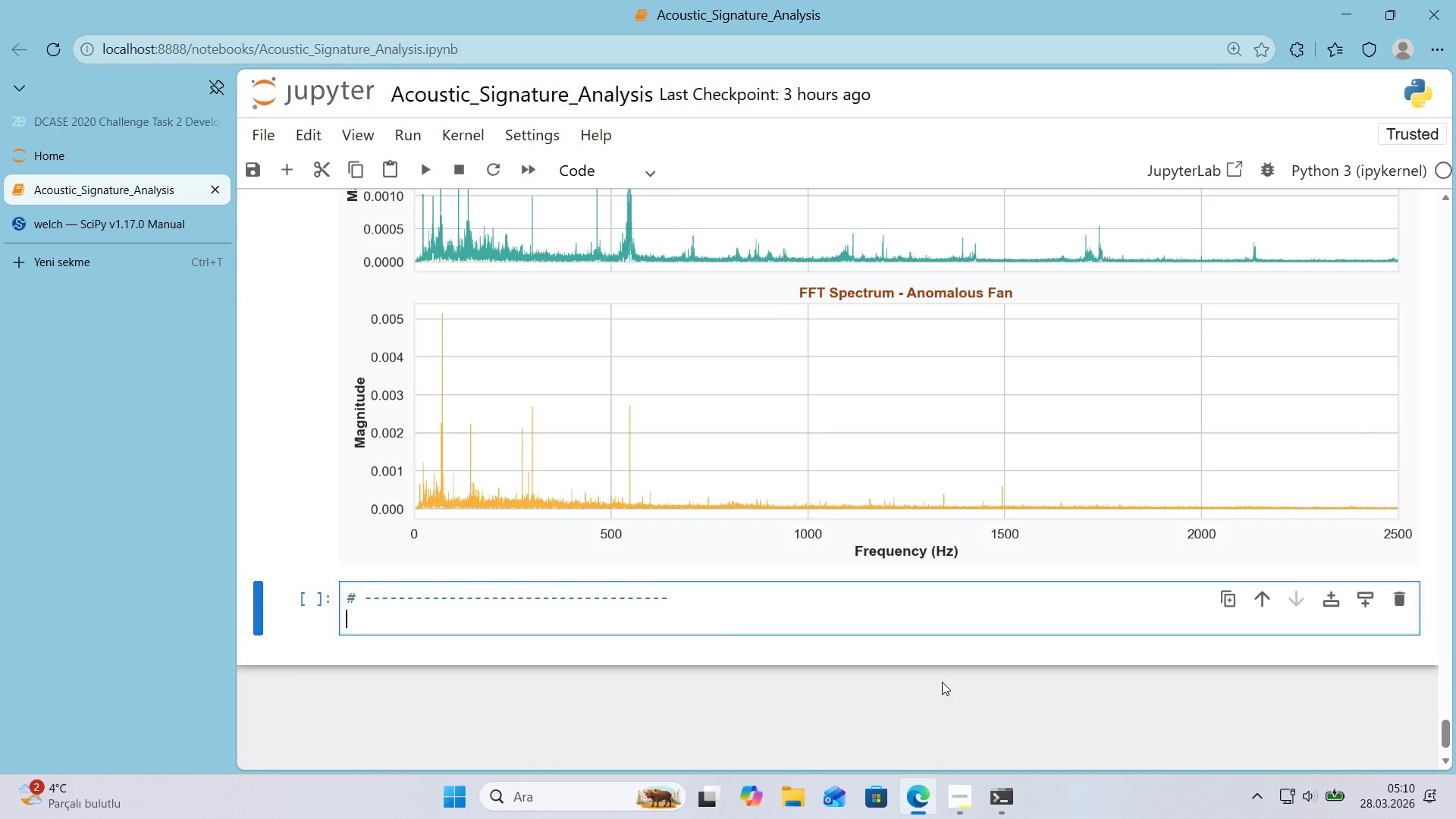 
key(Alt+Control+AltRight)
 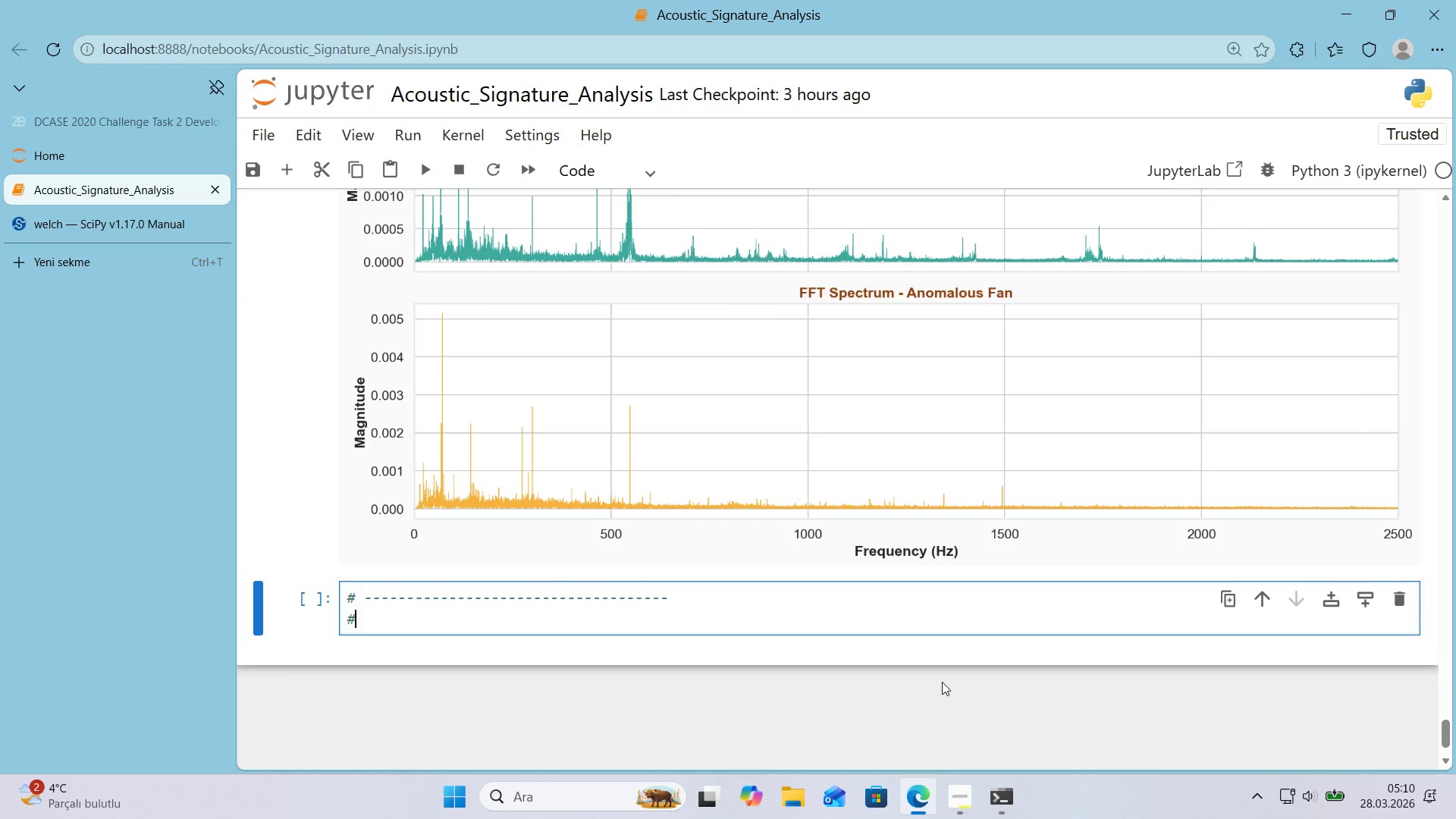 
key(Control+ControlLeft)
 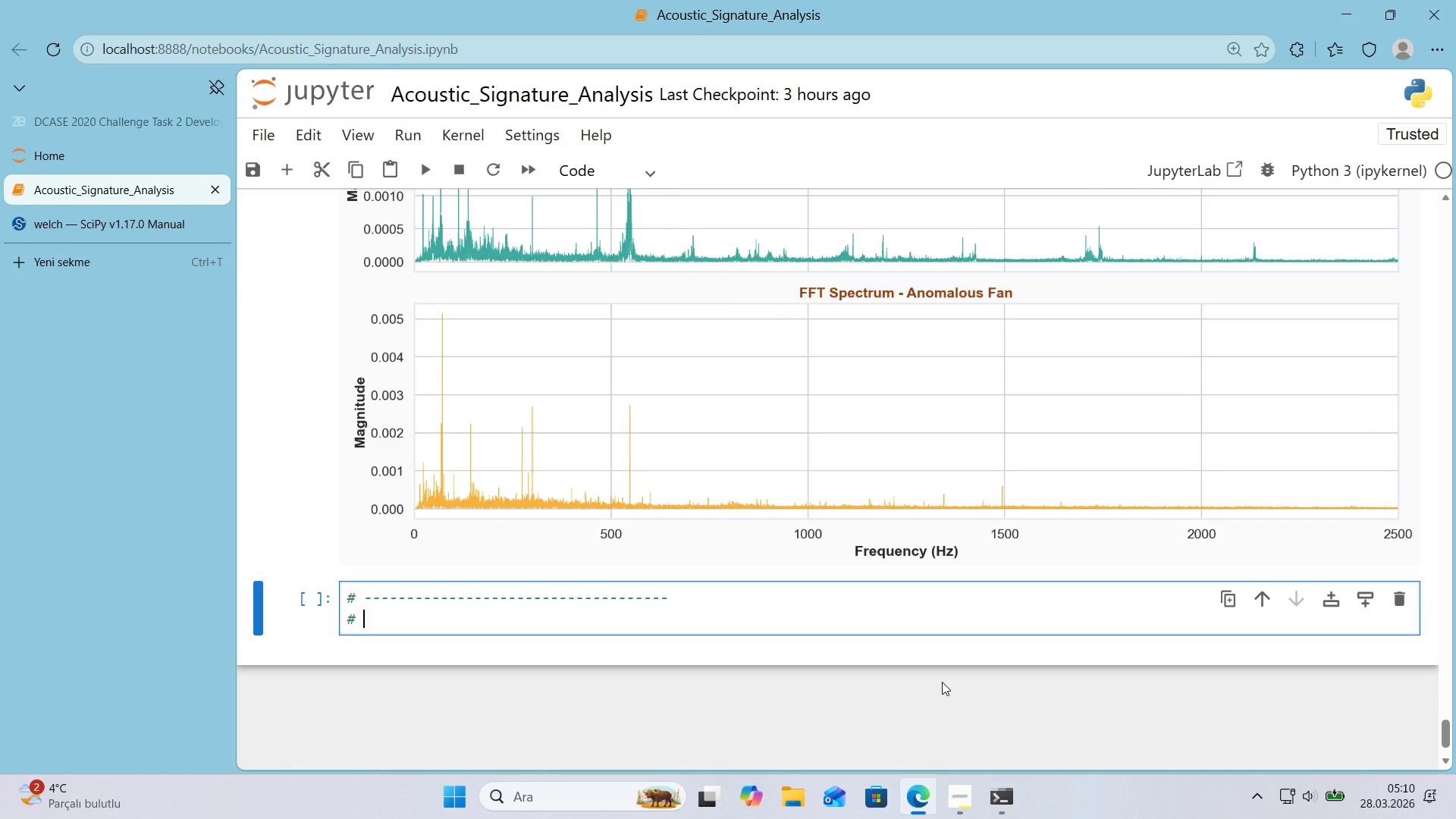 
key(Alt+Control+3)
 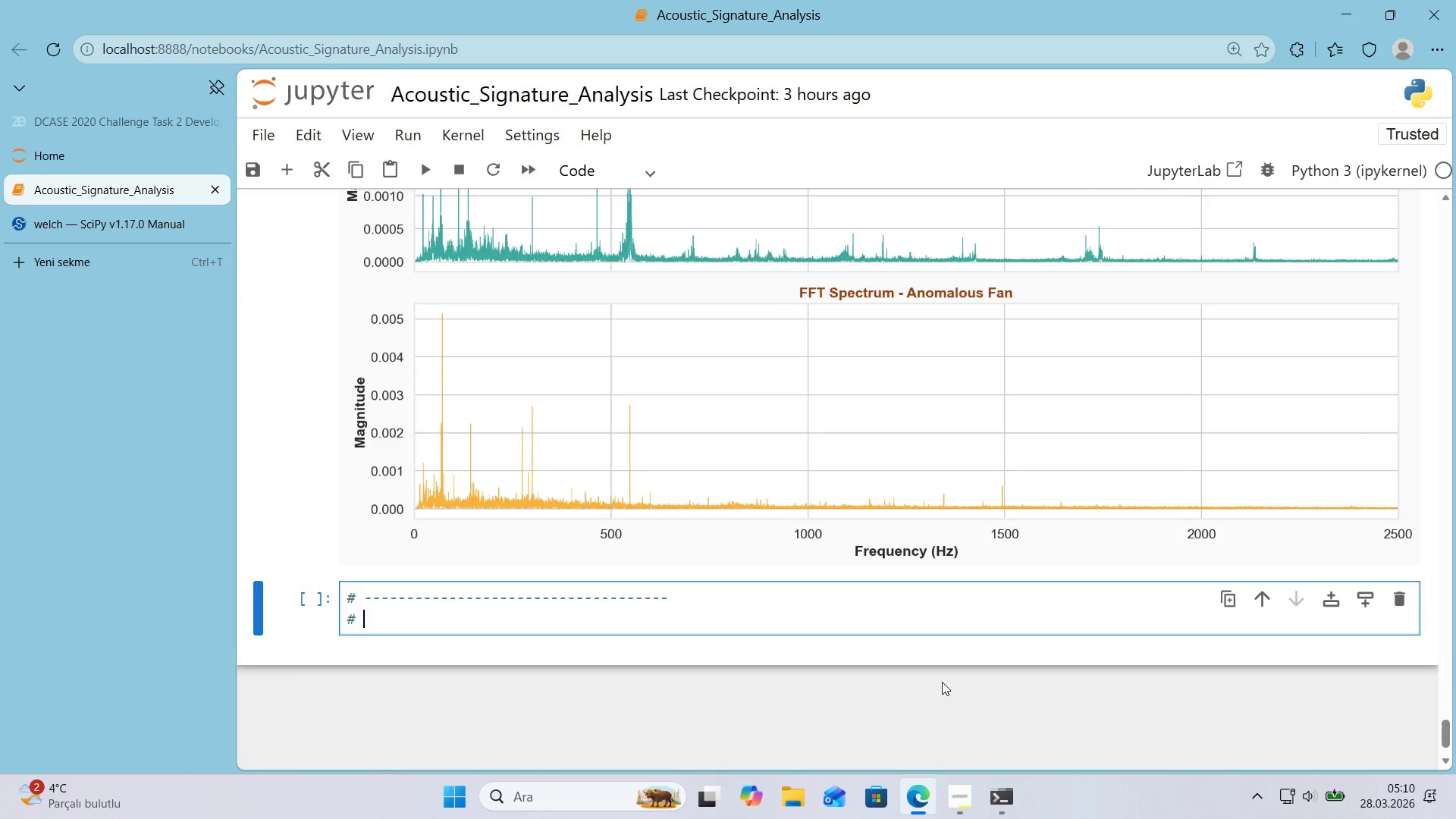 
type( POWER SPECTRAL DENSITY *()
 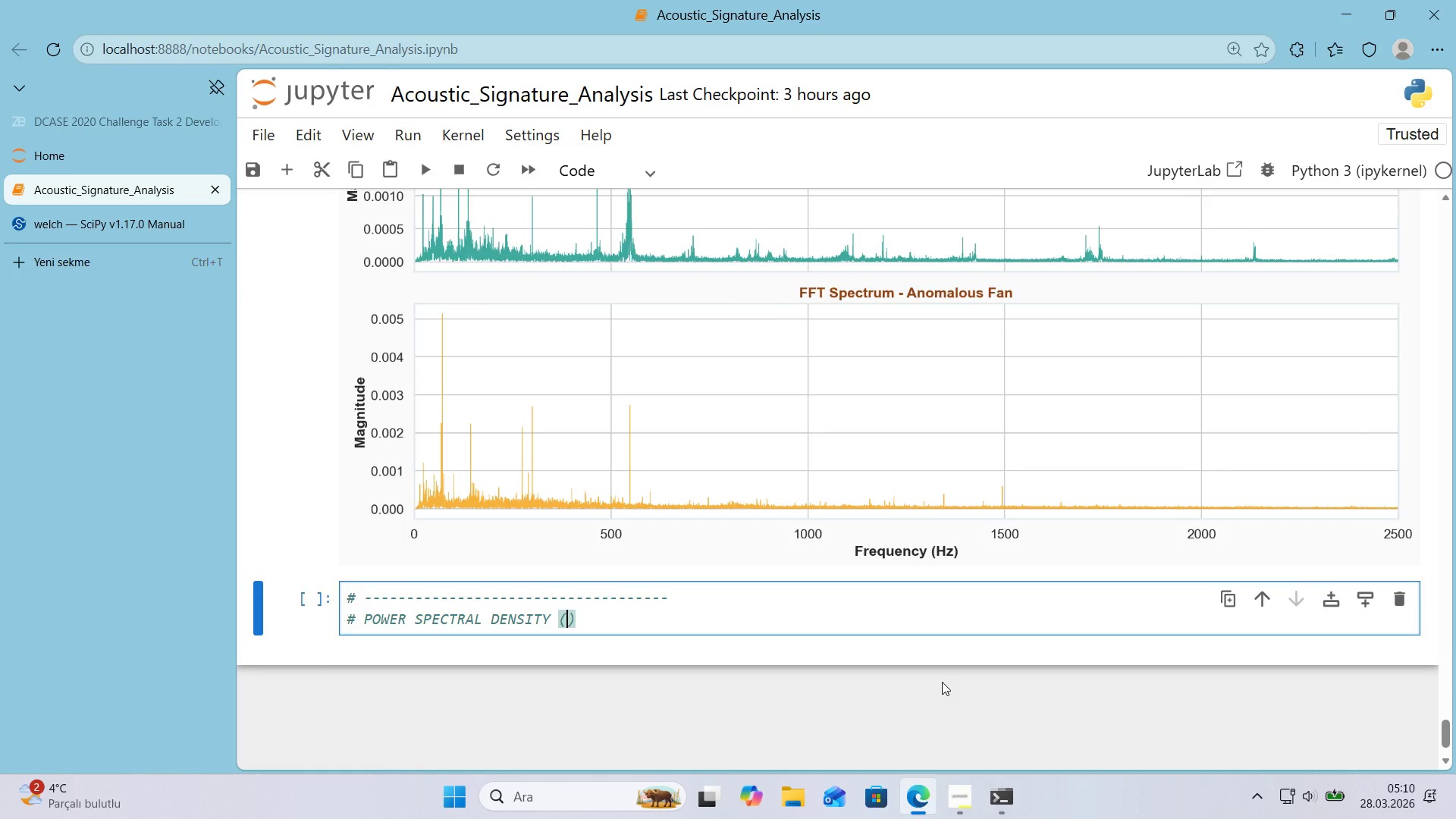 
 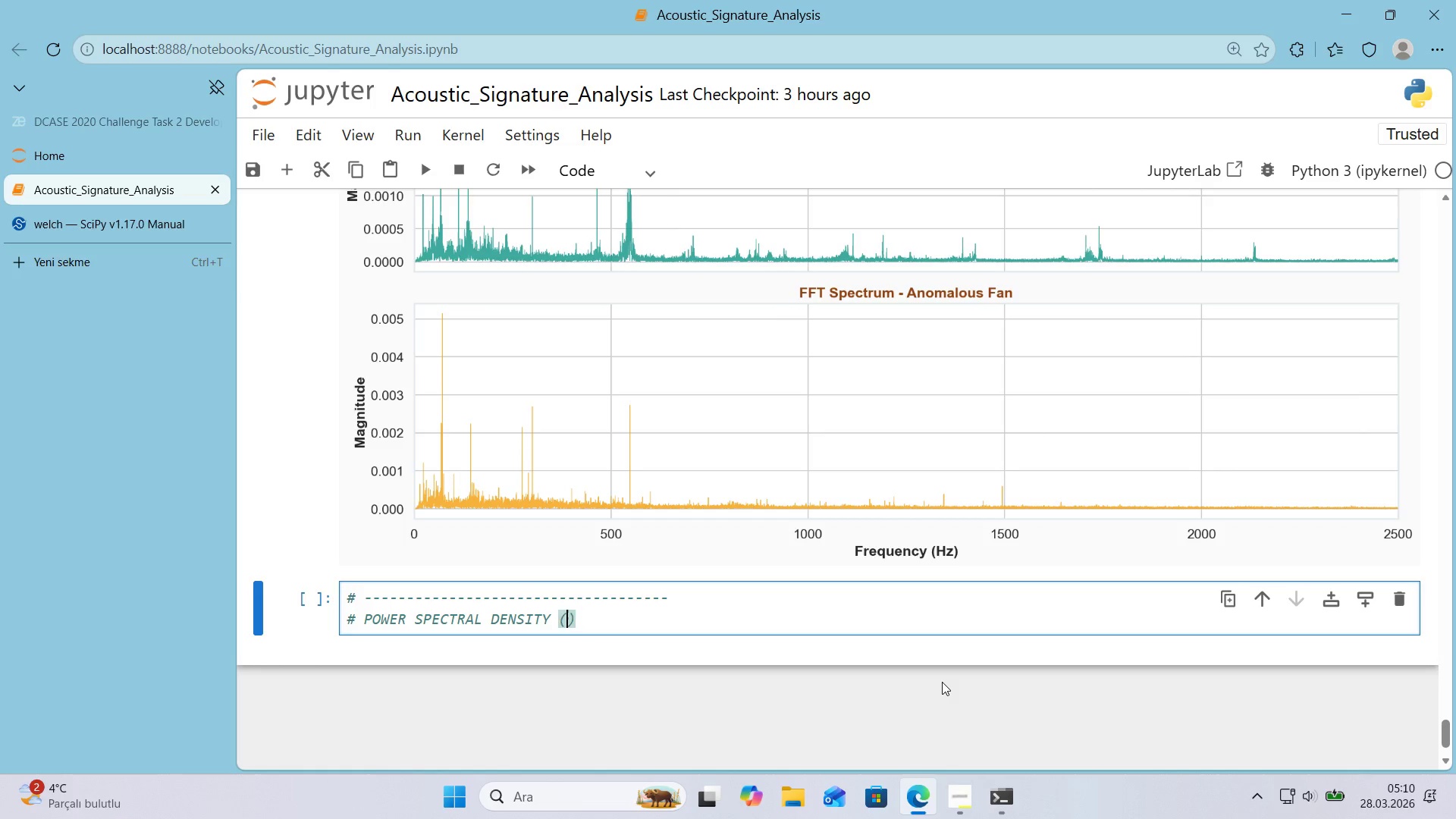 
key(ArrowLeft)
 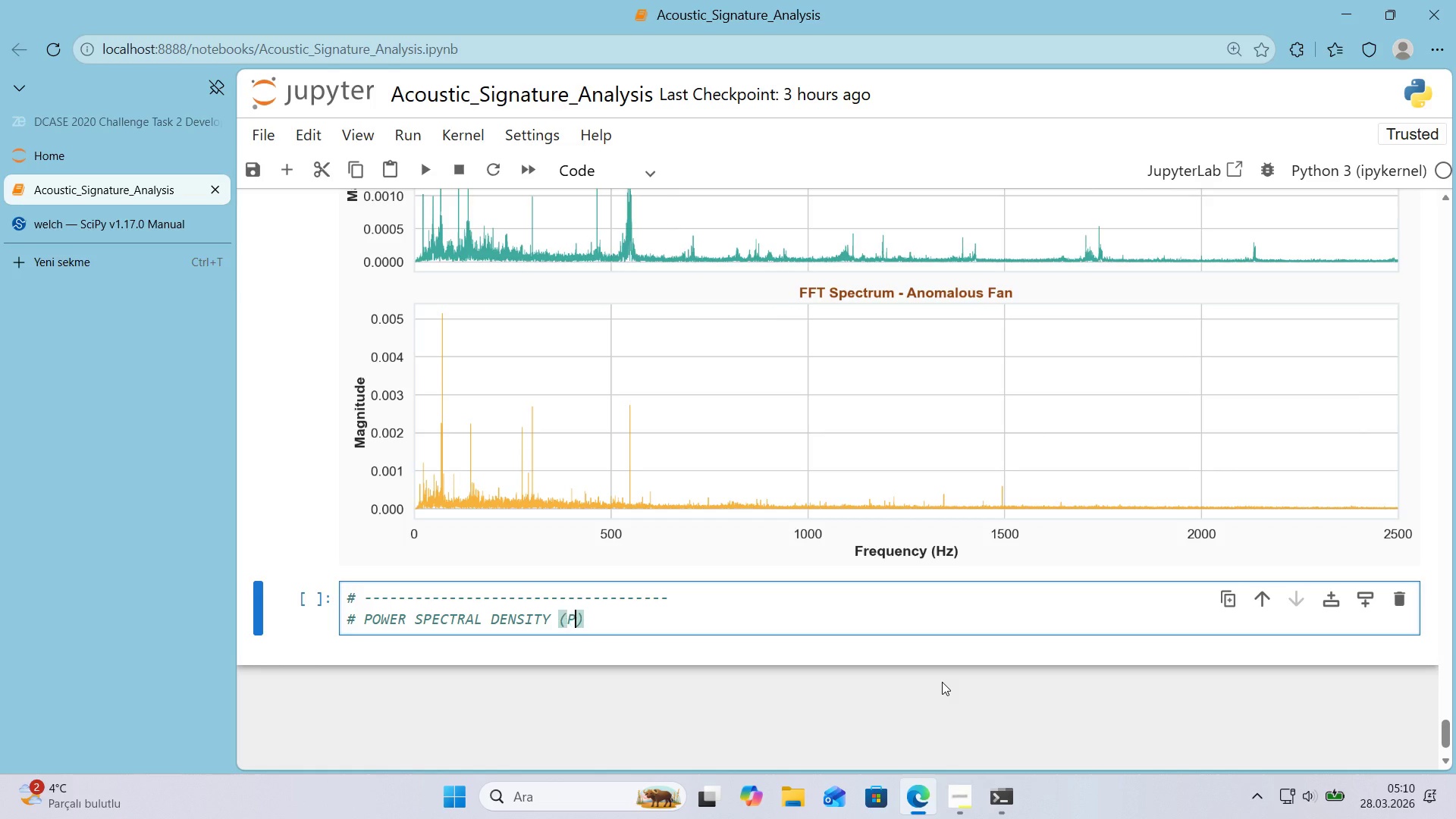 
type(PSD)
 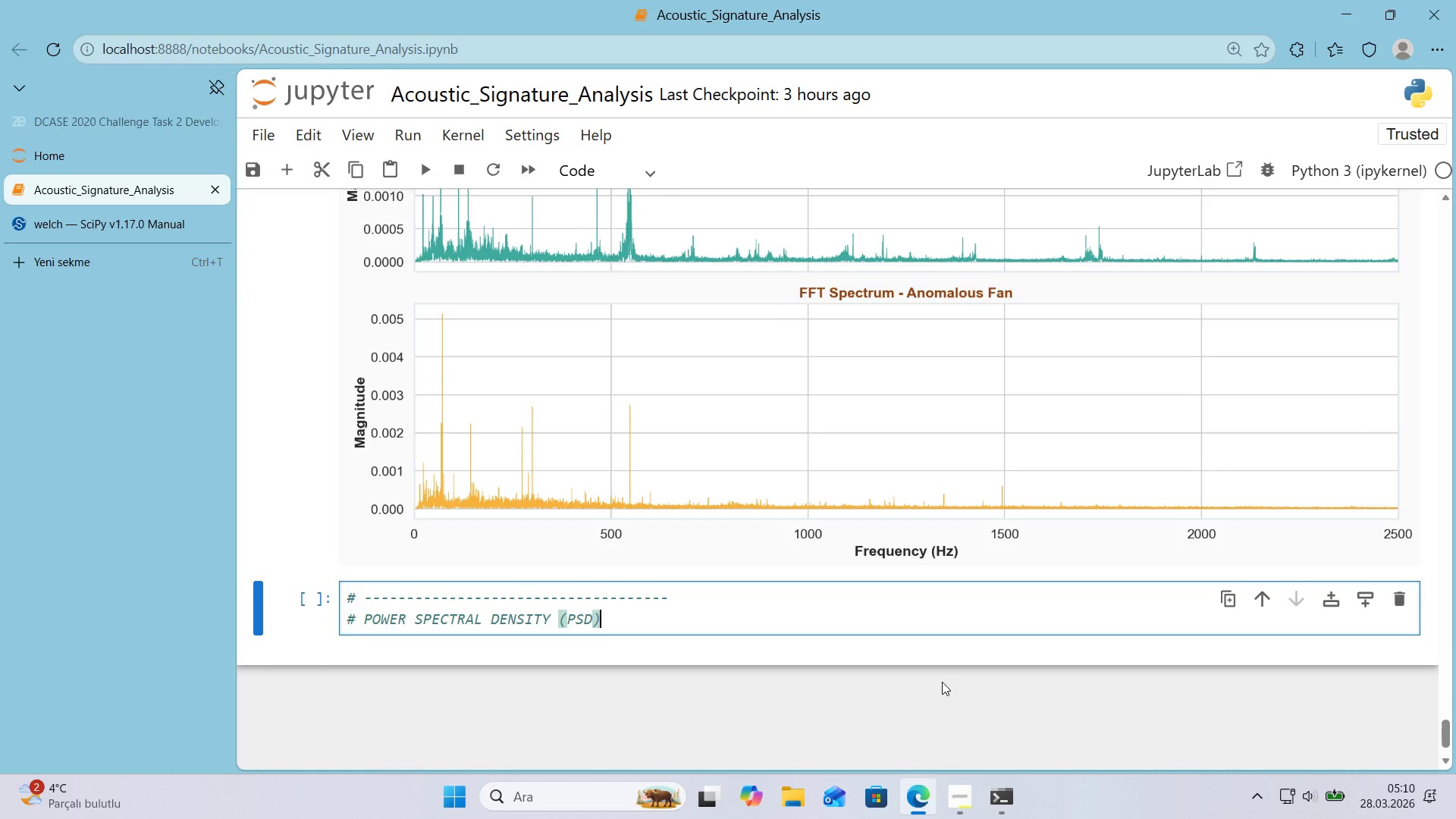 
key(ArrowRight)
 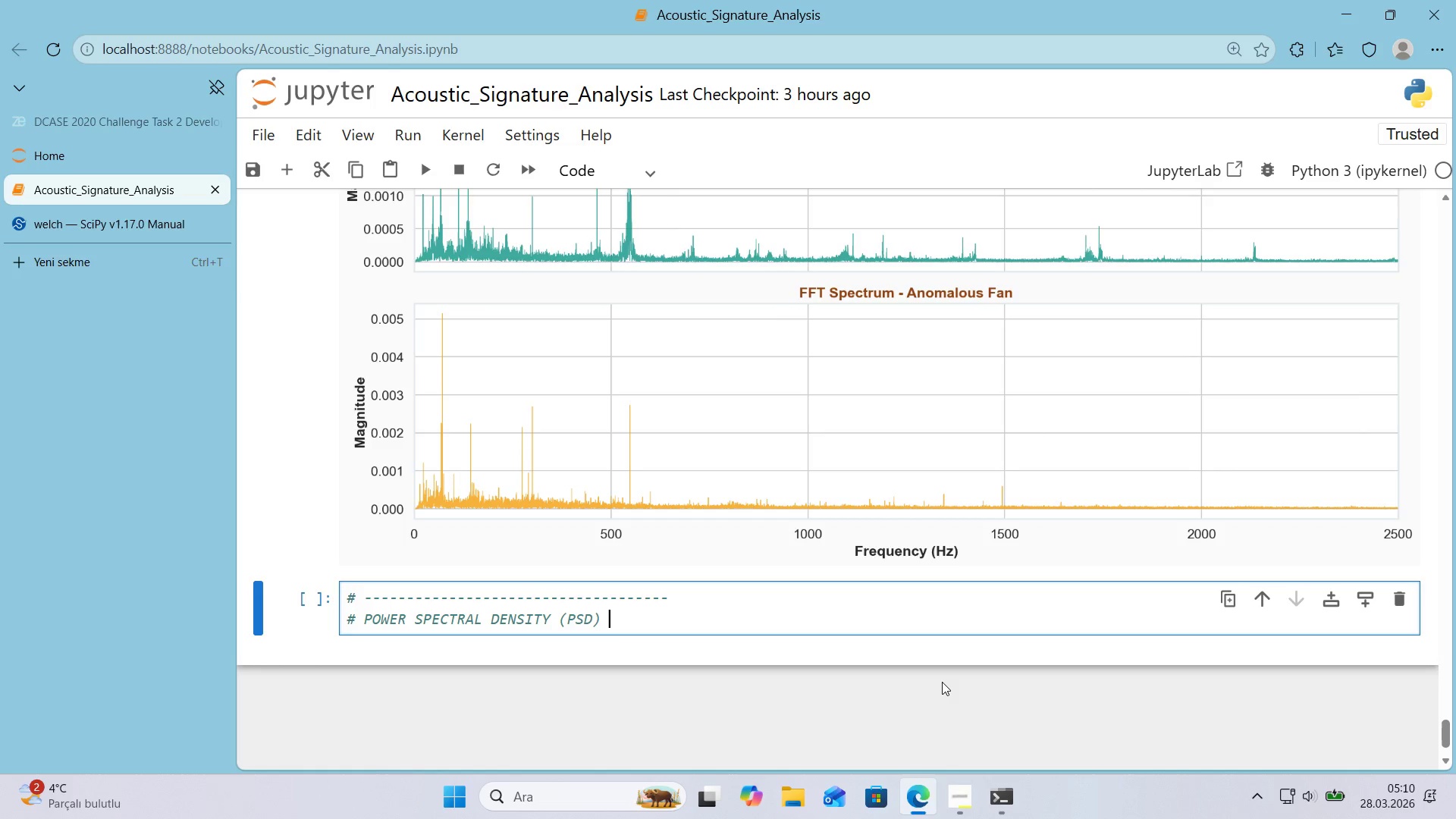 
type( us'ng Welch@s method)
 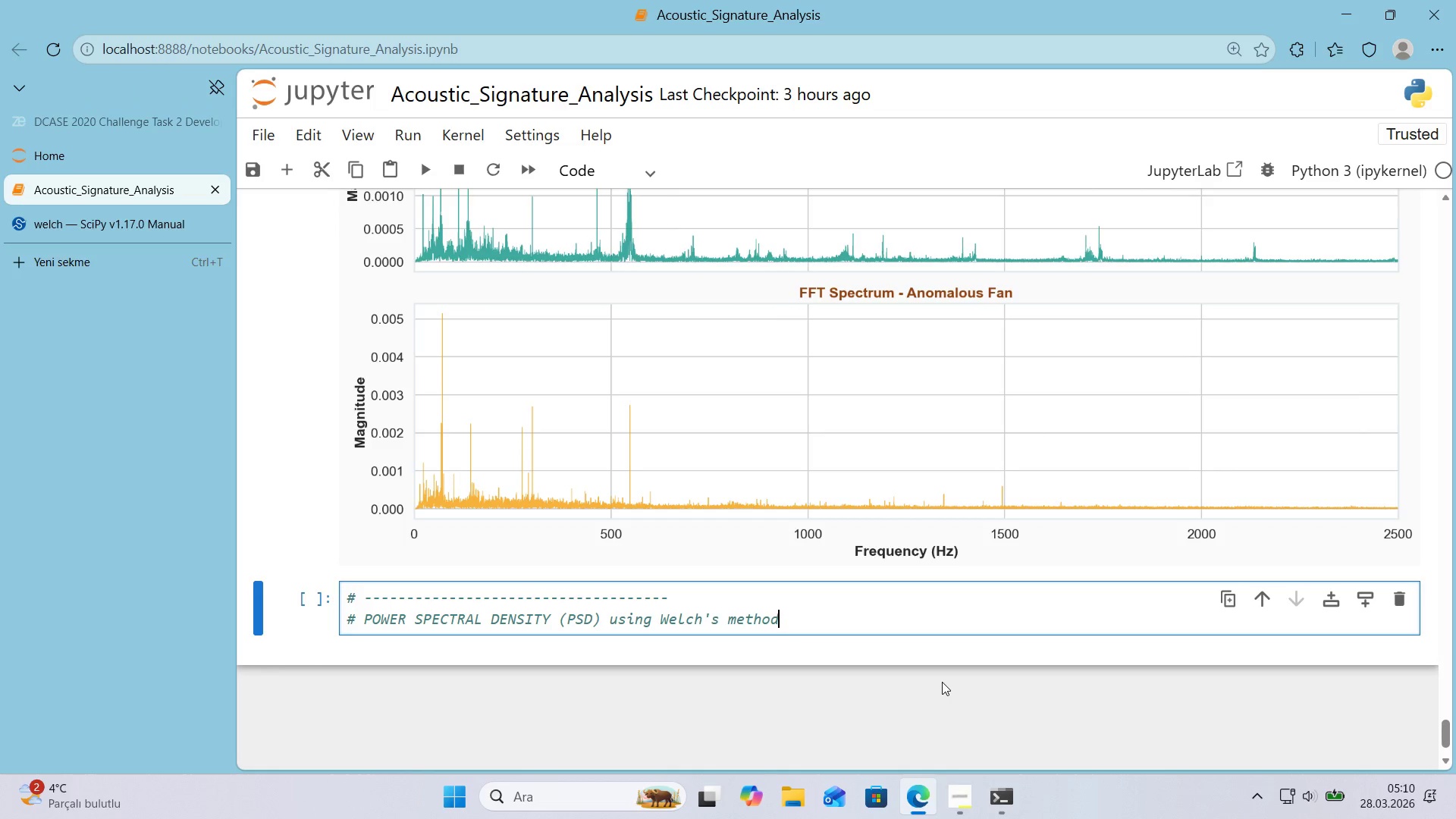 
key(ArrowUp)
 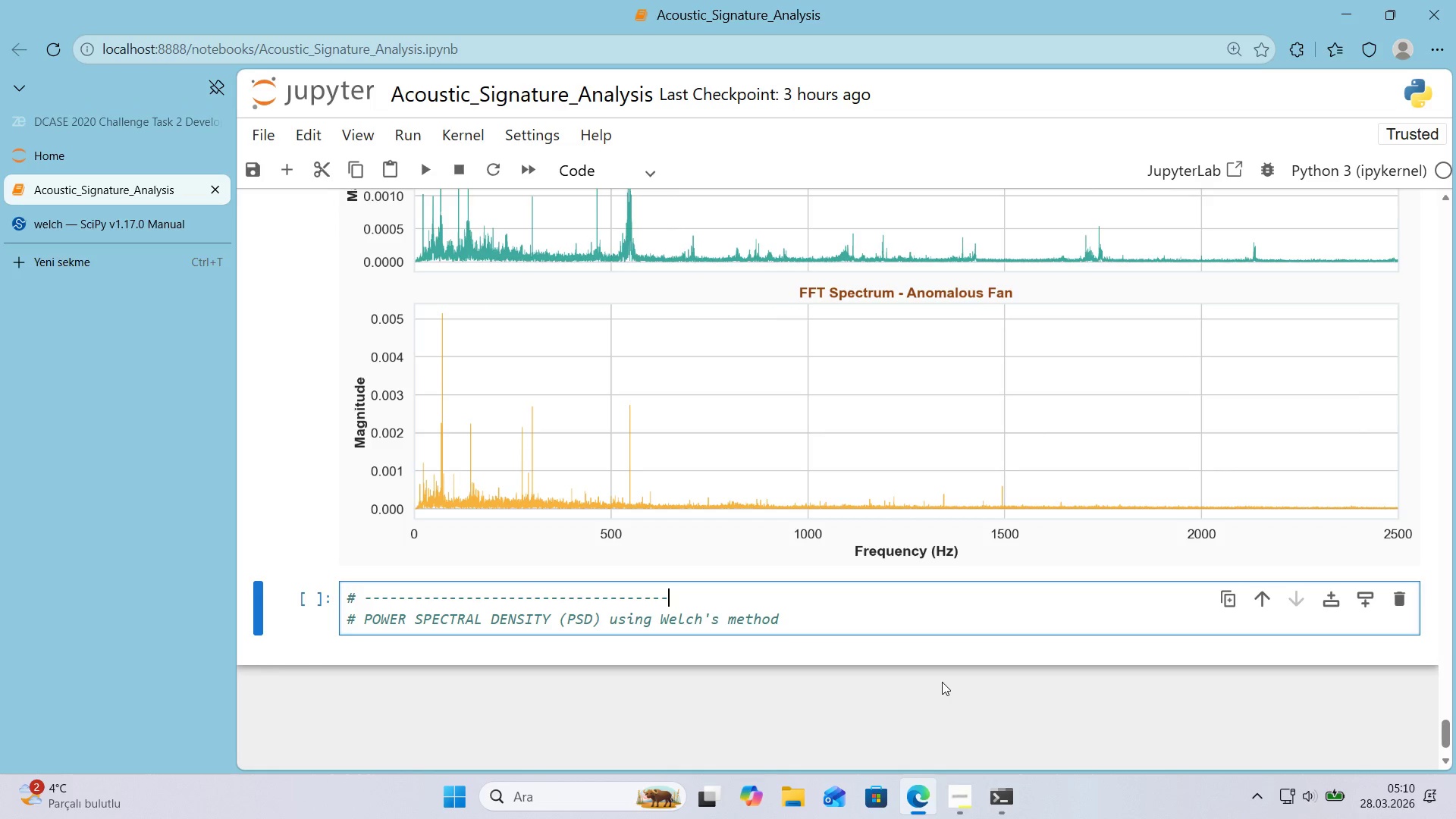 
hold_key(key=NumpadSubtract, duration=0.78)
 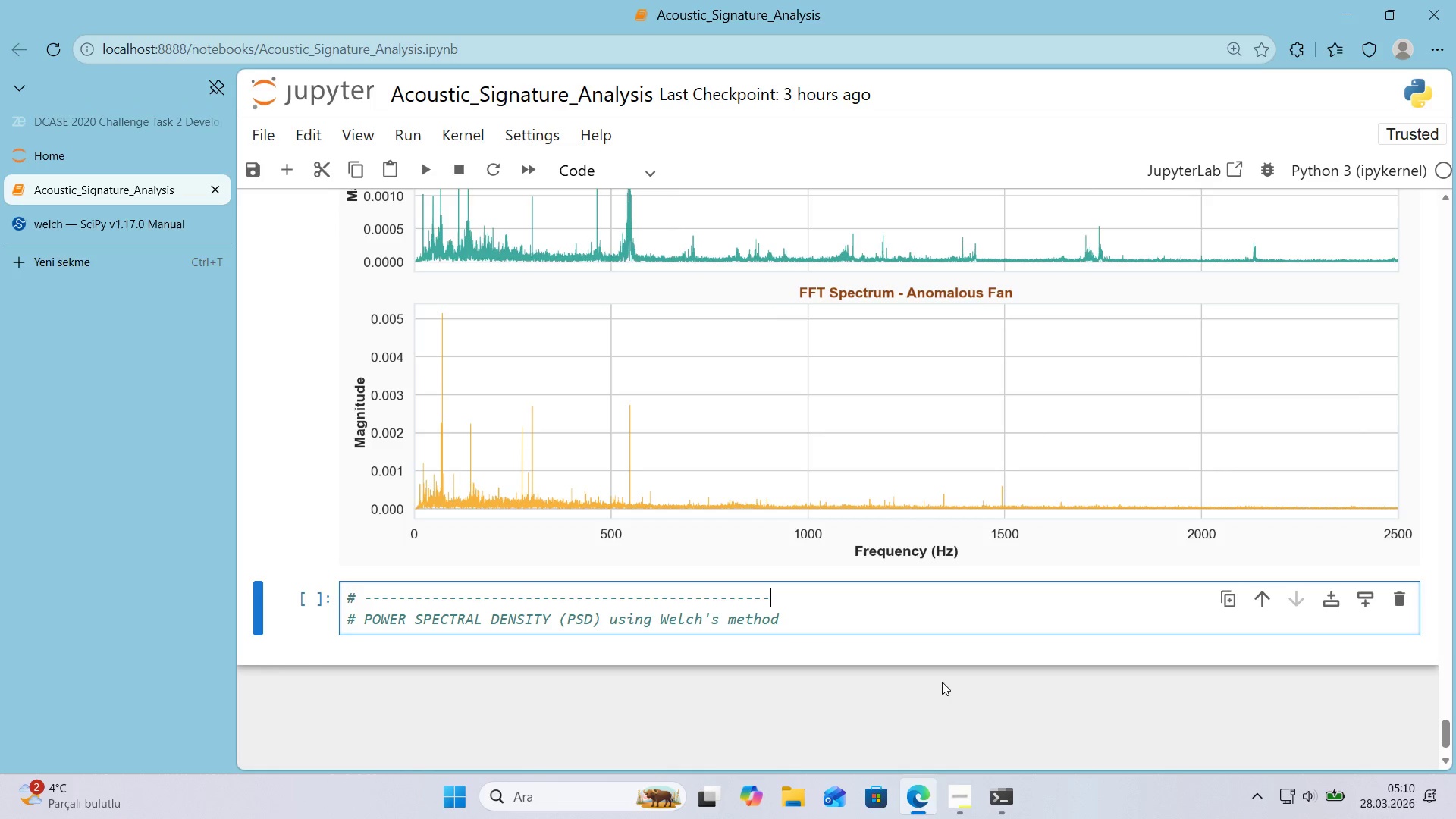 
key(NumpadSubtract)
 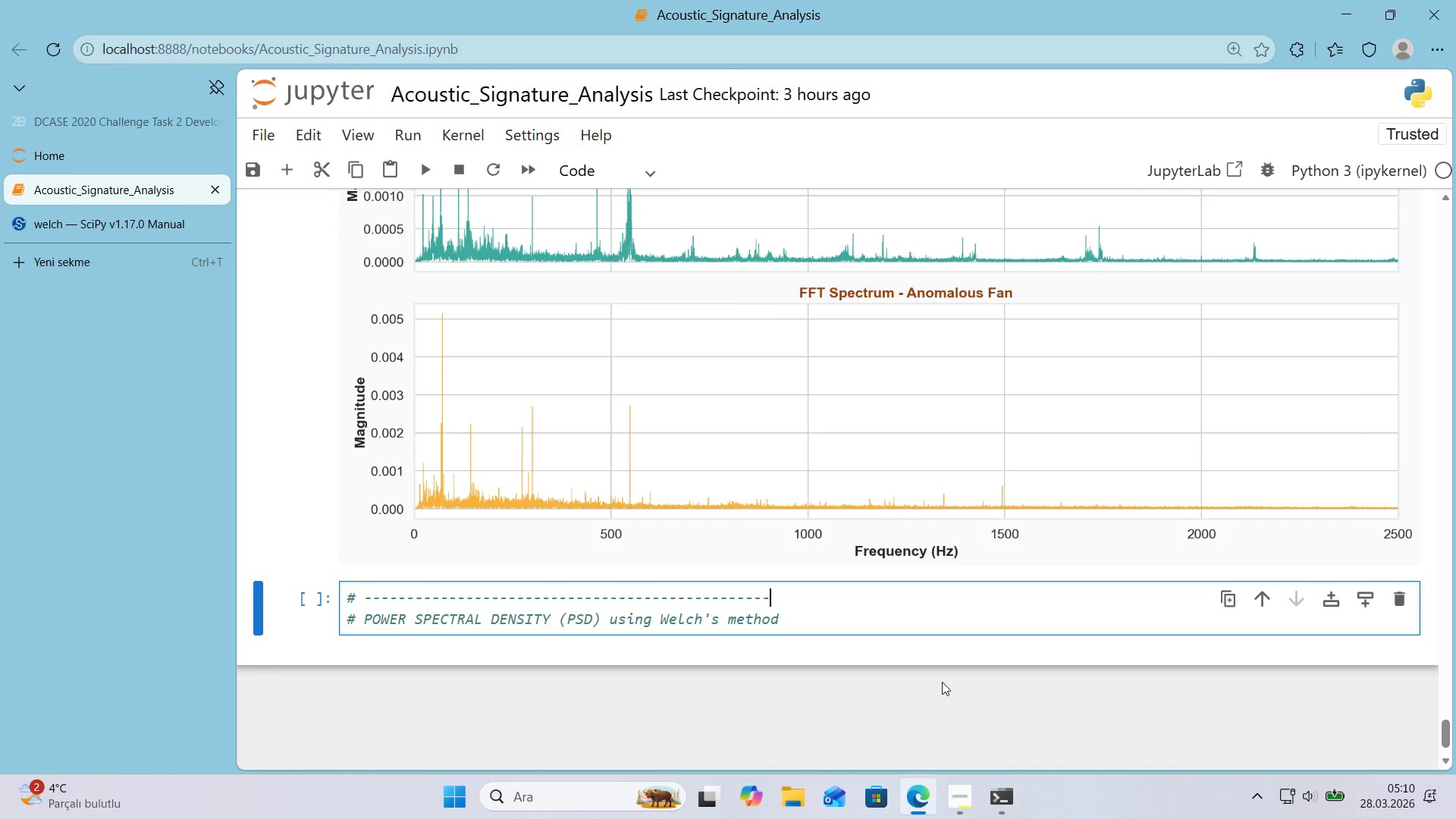 
key(NumpadSubtract)
 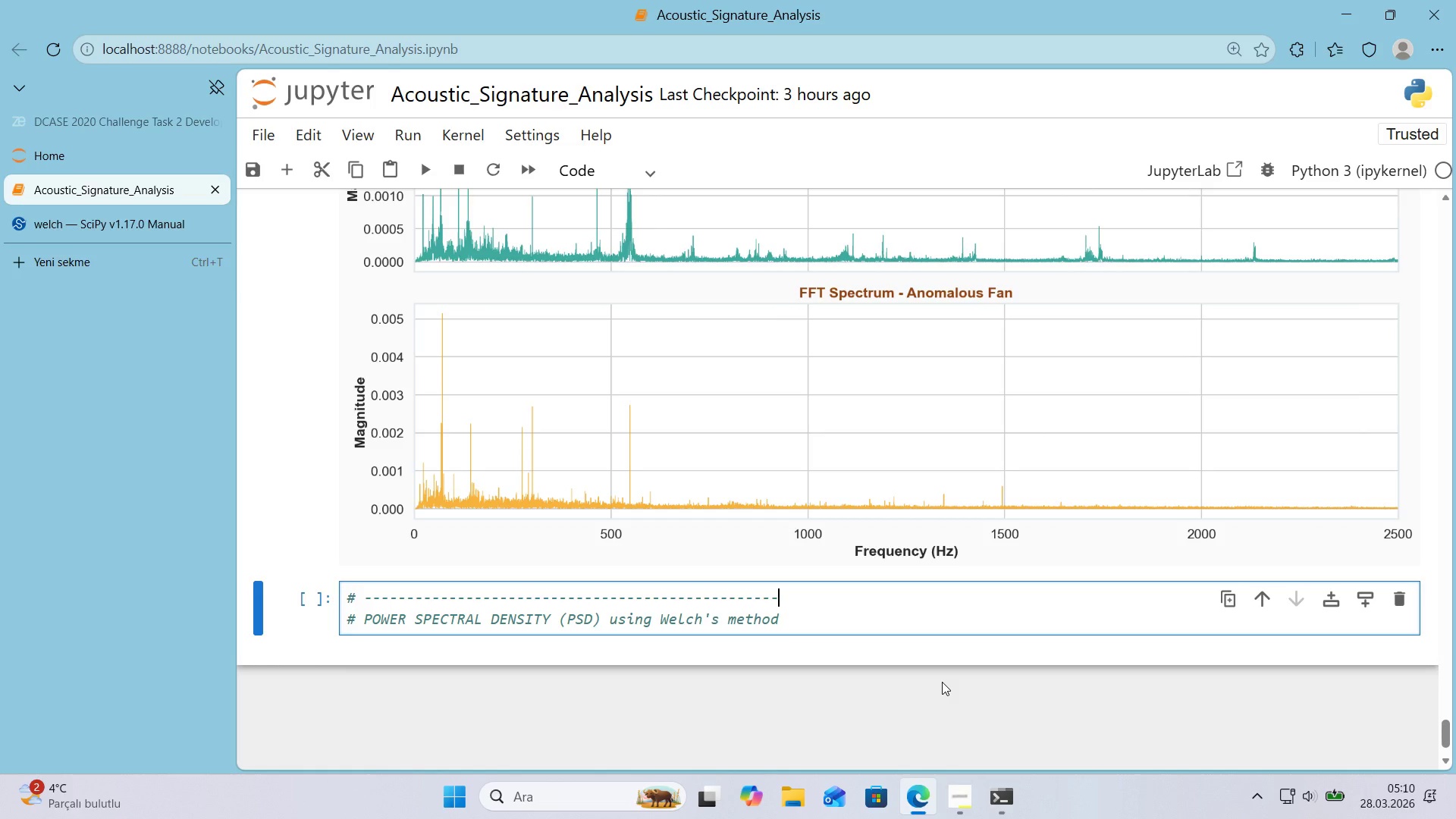 
key(ArrowDown)
 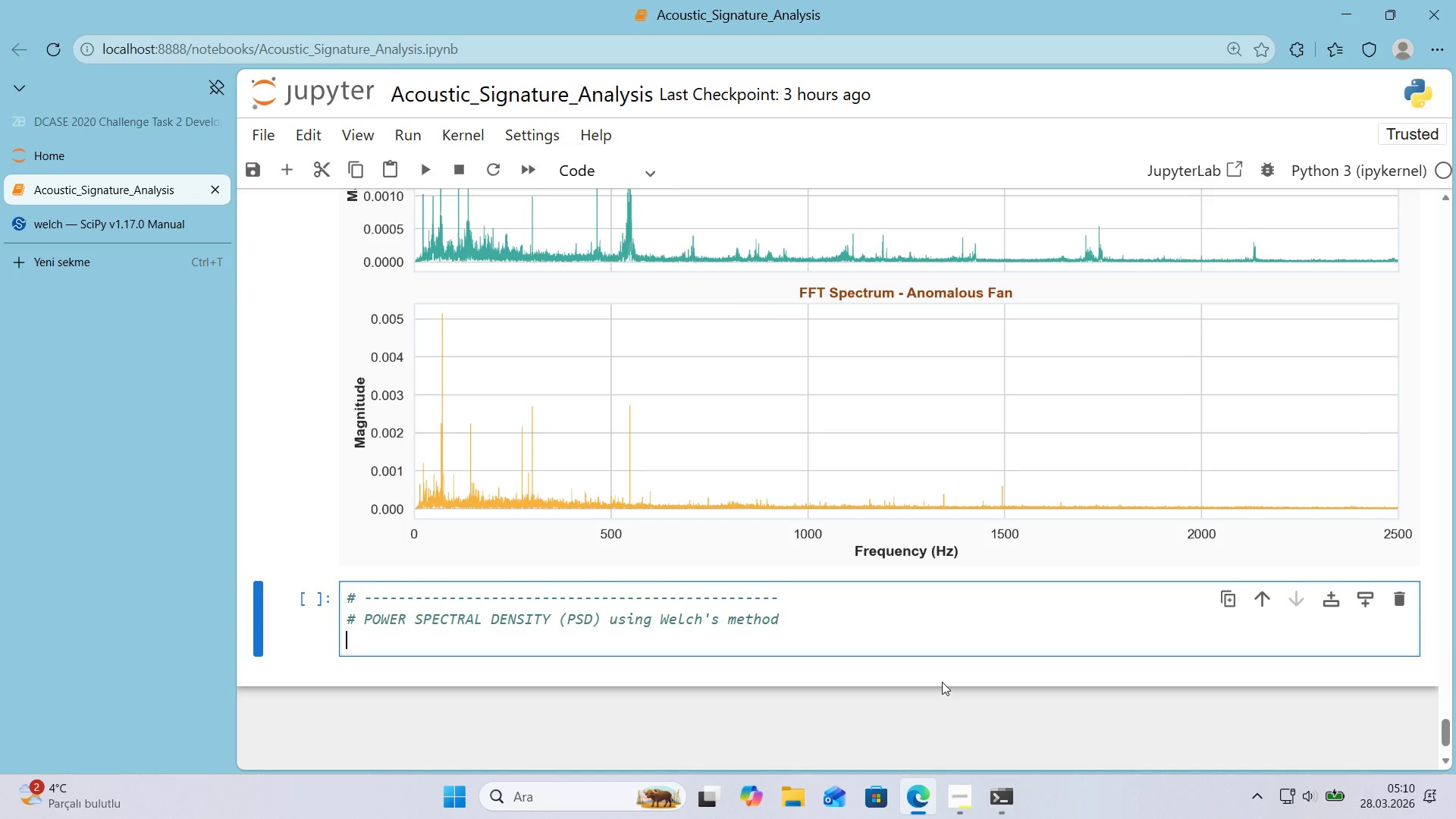 
key(Enter)
 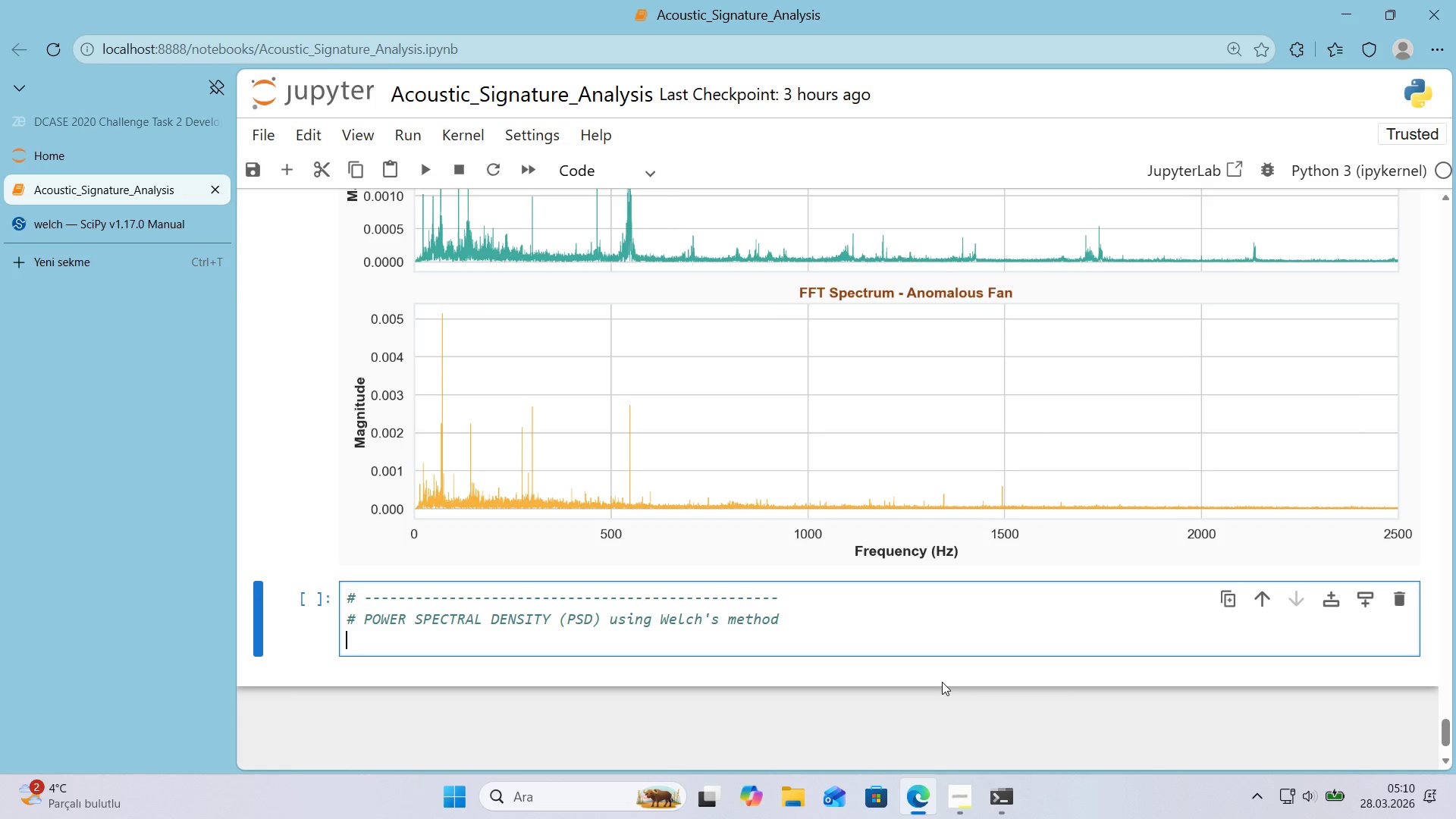 
key(Control+ControlLeft)
 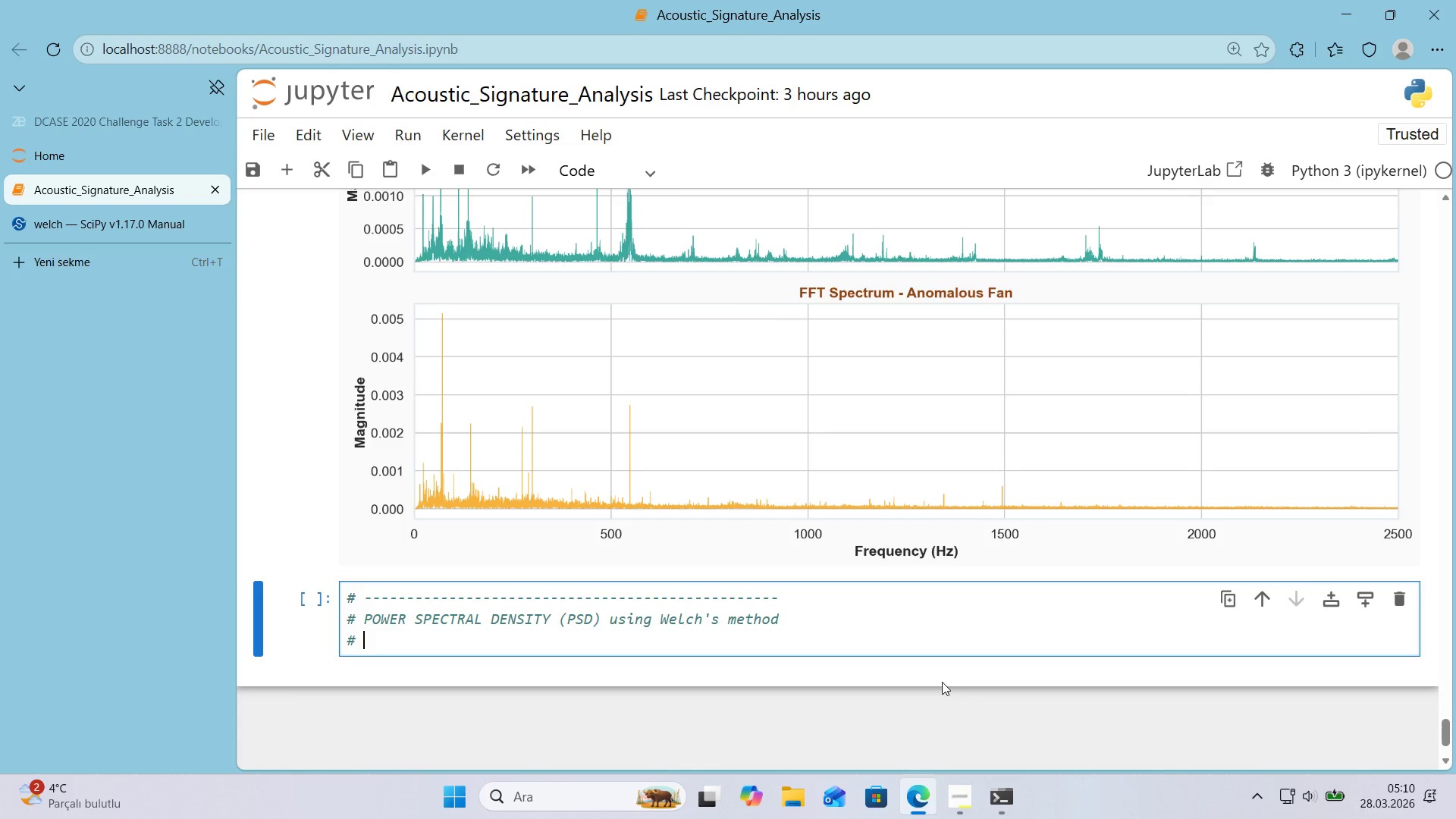 
key(Alt+Control+AltRight)
 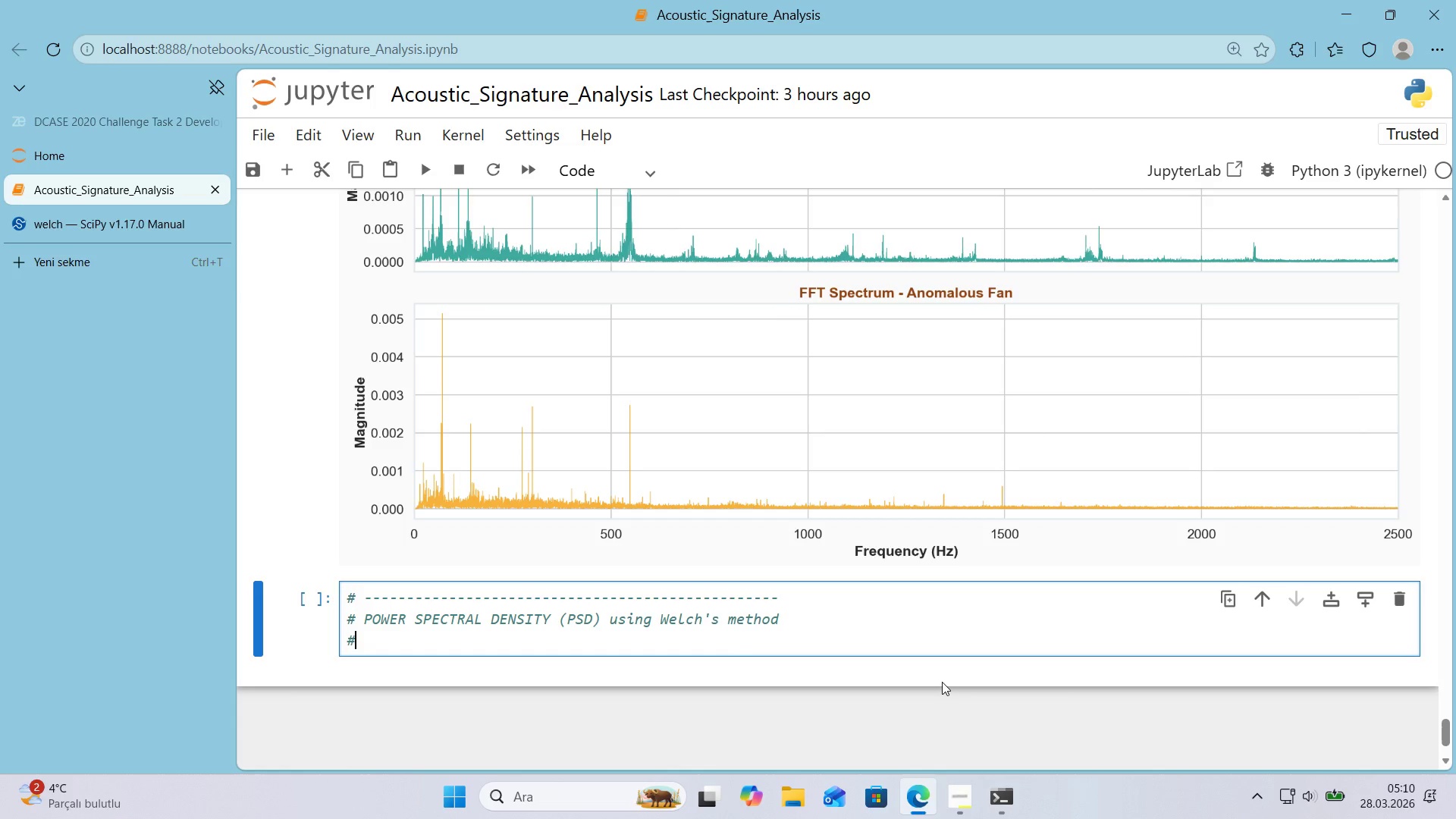 
key(Alt+Control+3)
 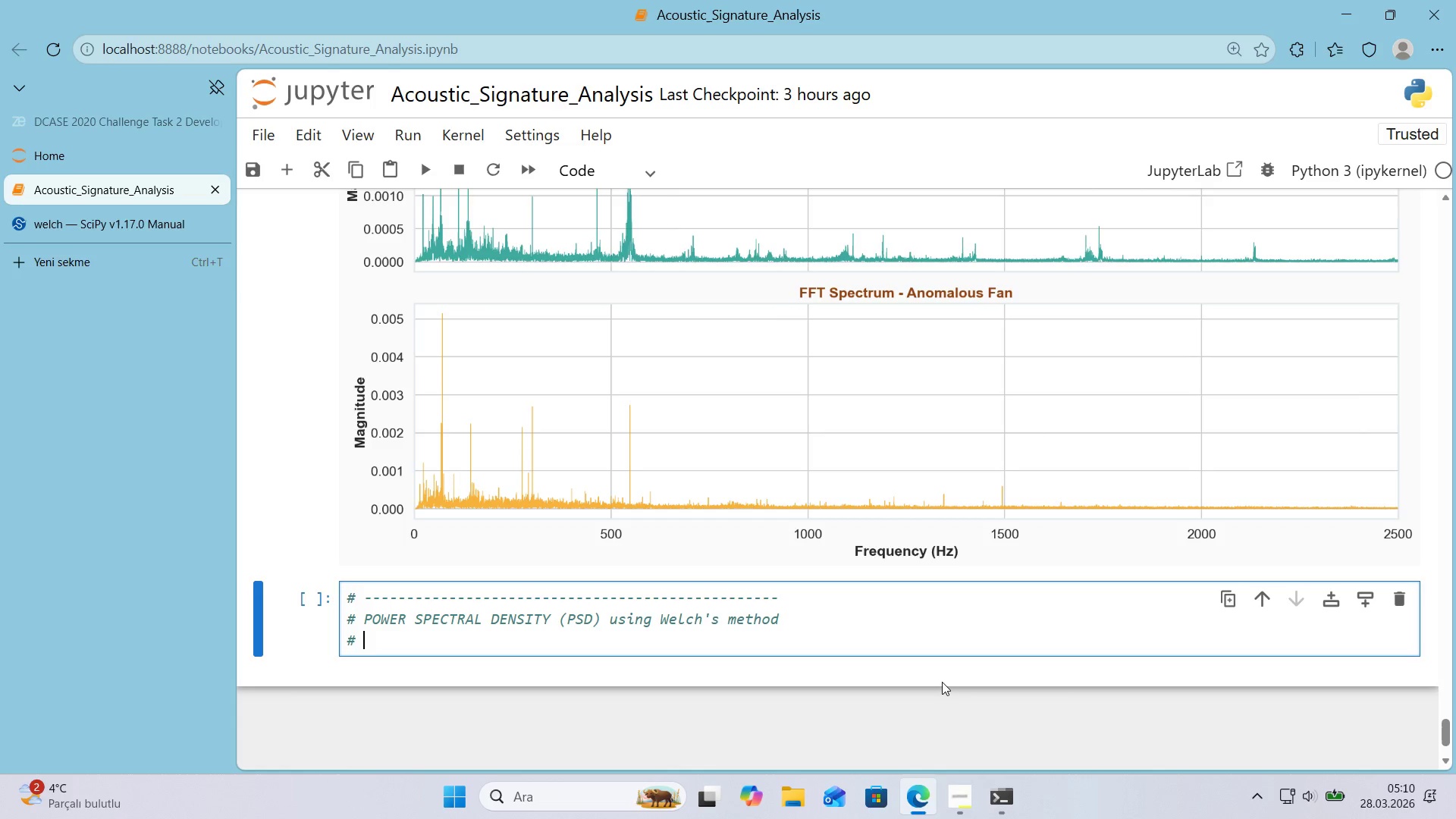 
key(Space)
 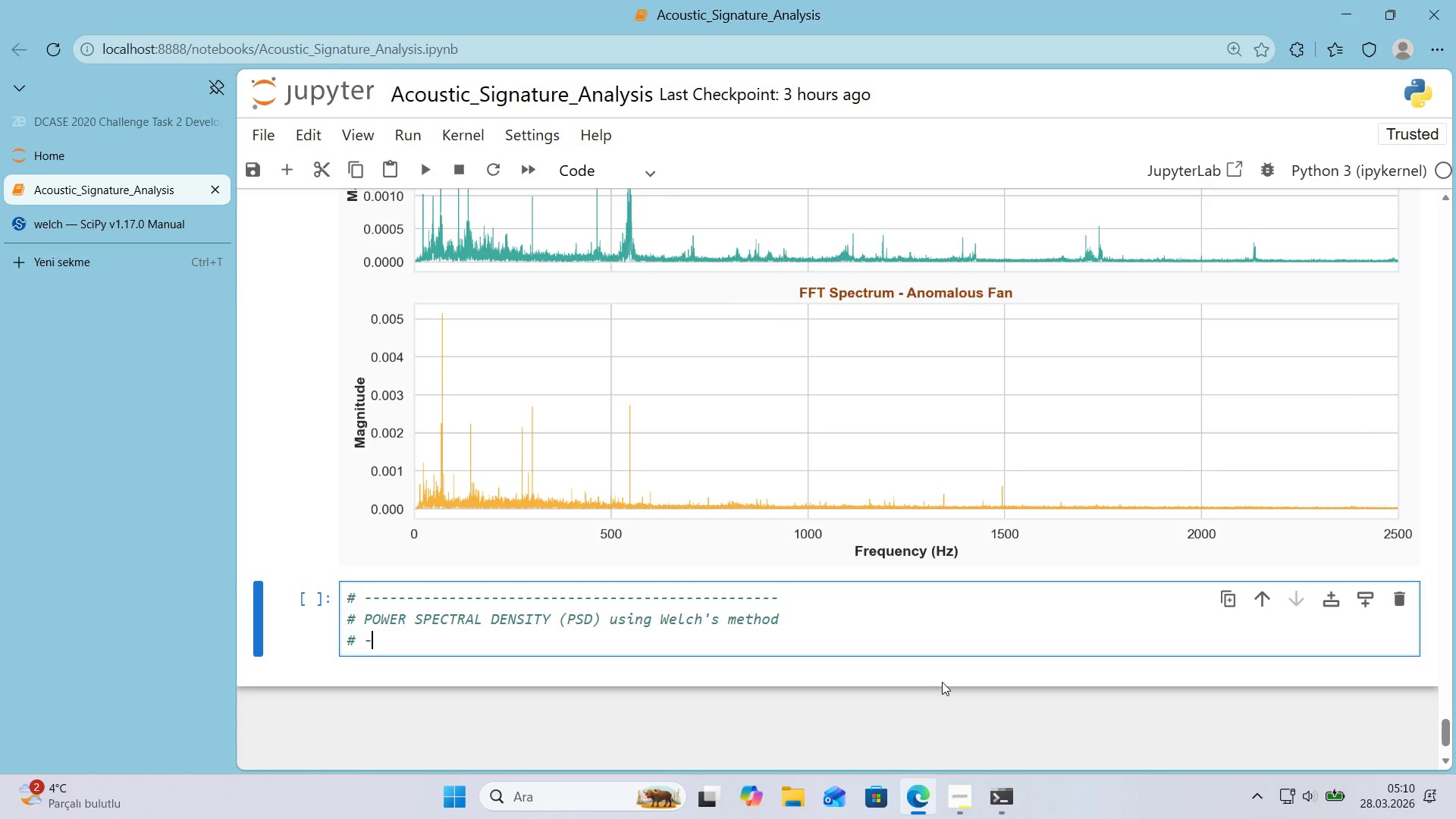 
hold_key(key=NumpadSubtract, duration=1.52)
 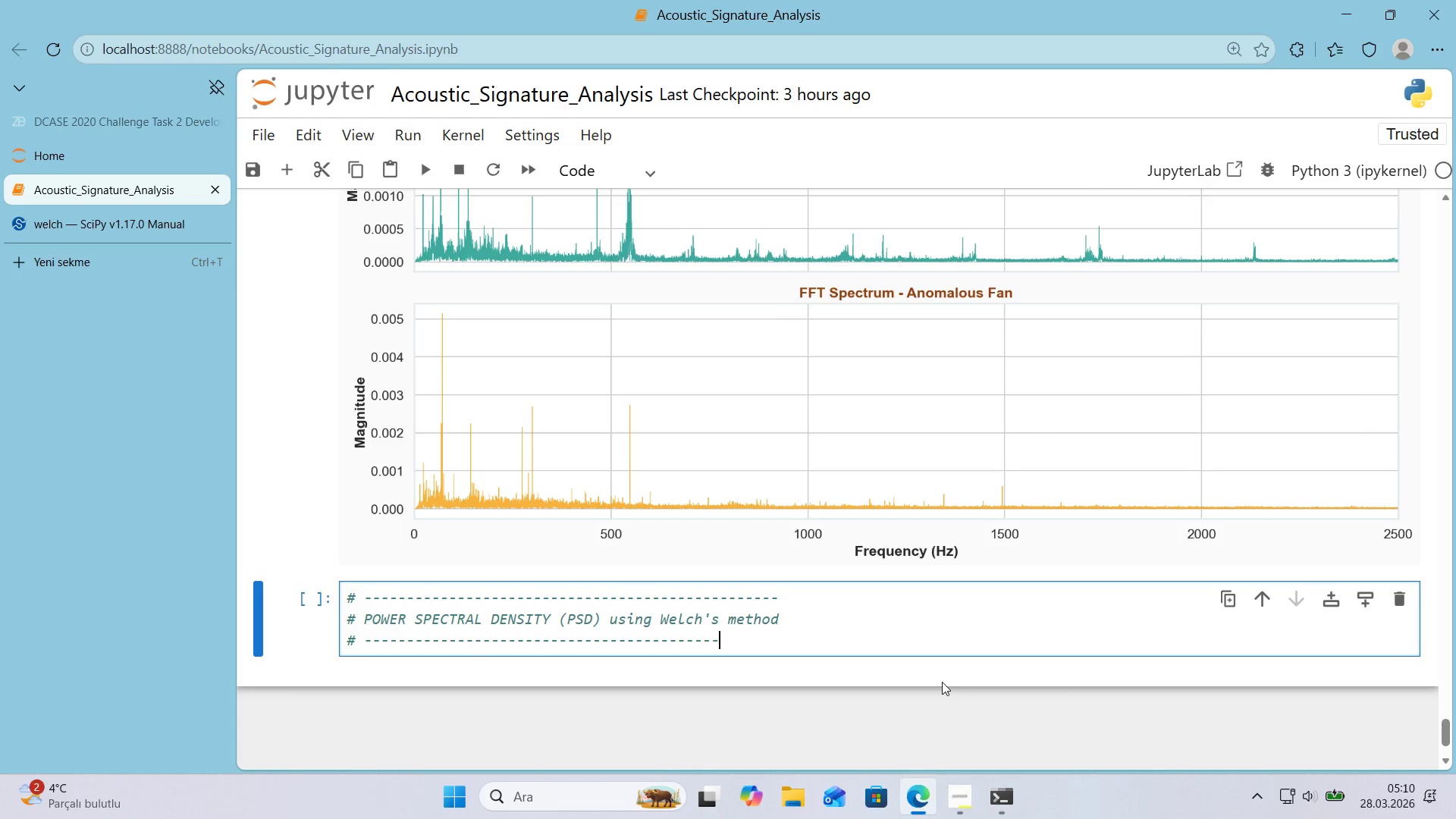 
key(NumpadSubtract)
 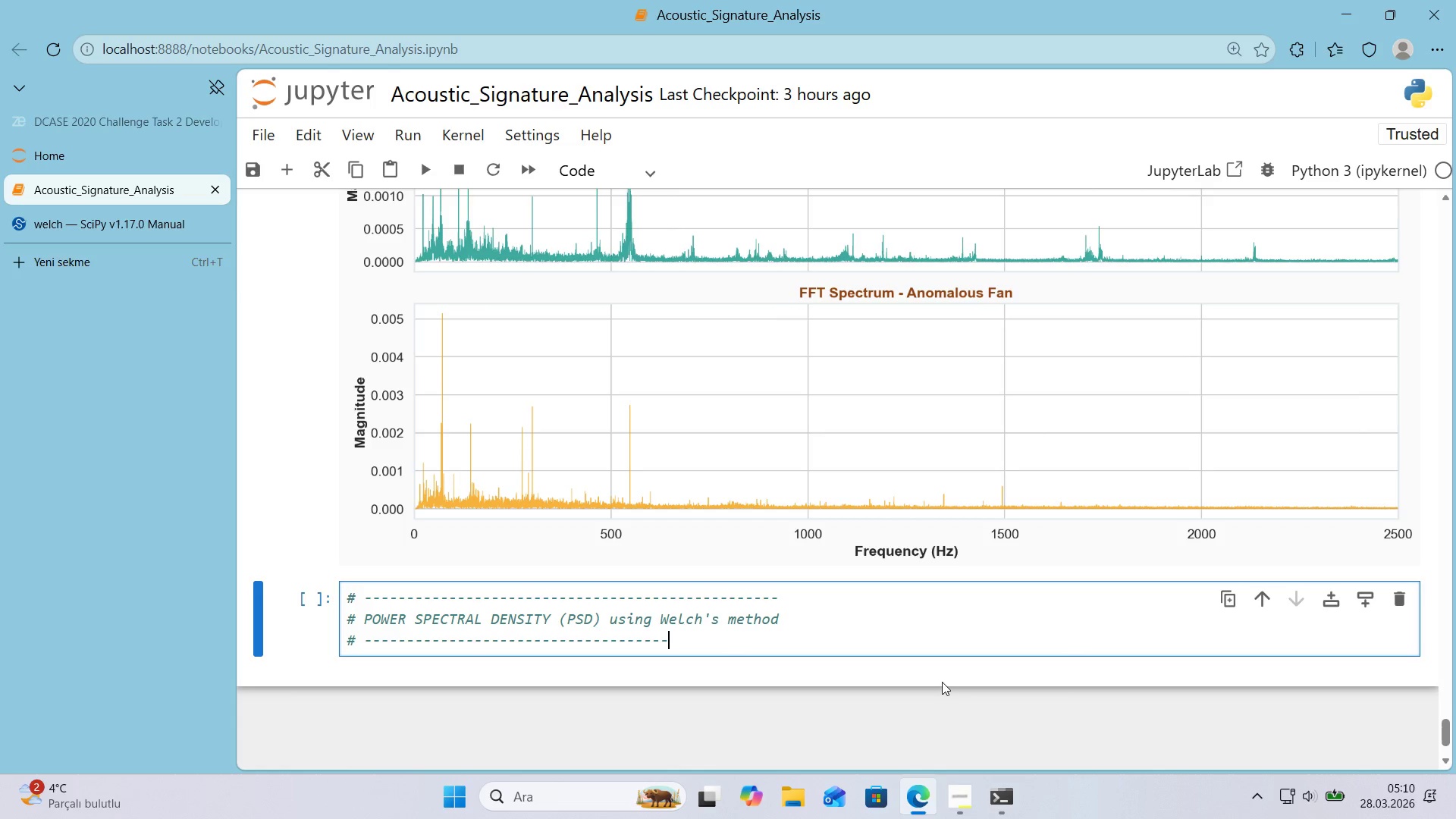 
key(NumpadSubtract)
 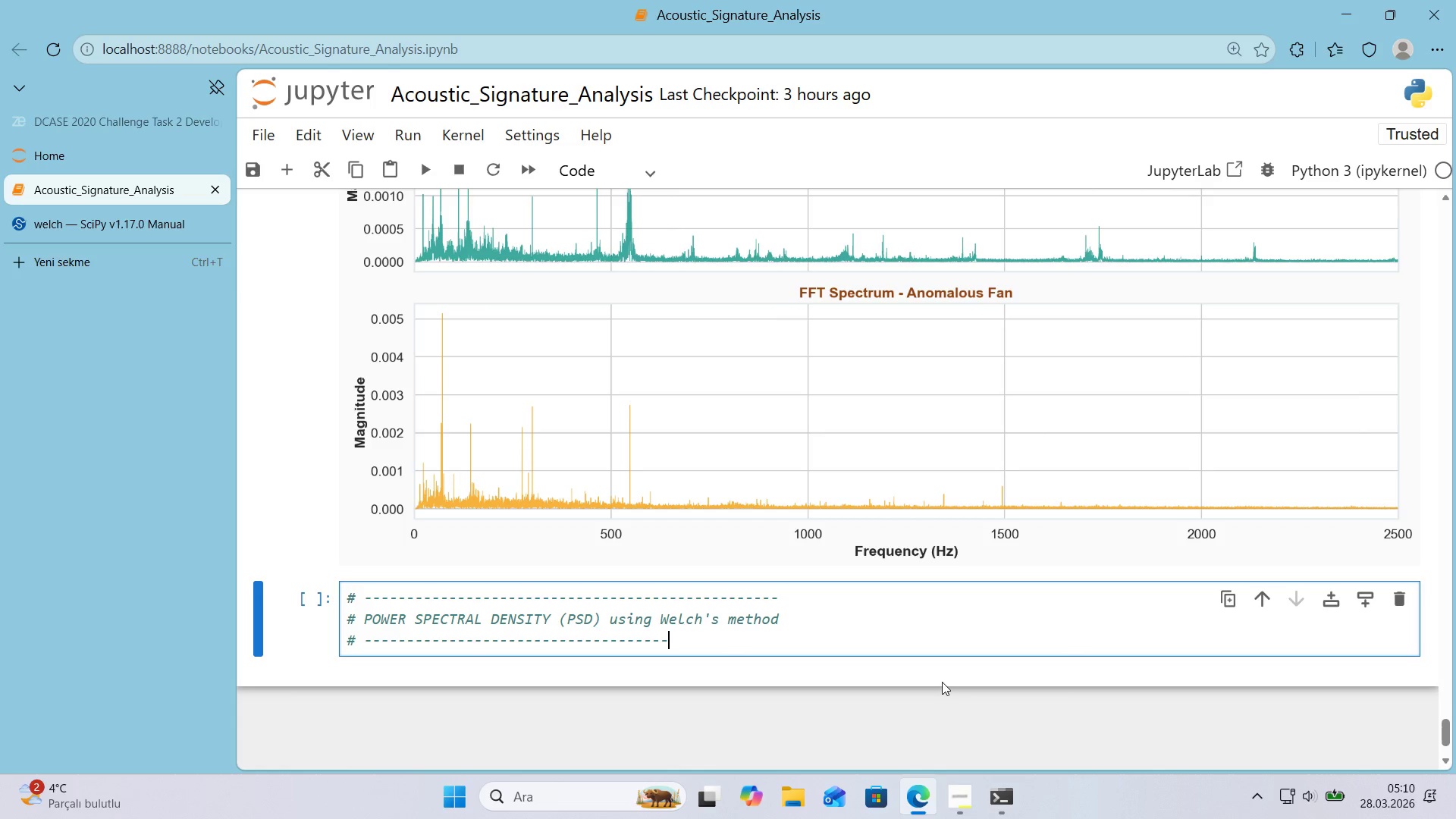 
key(NumpadSubtract)
 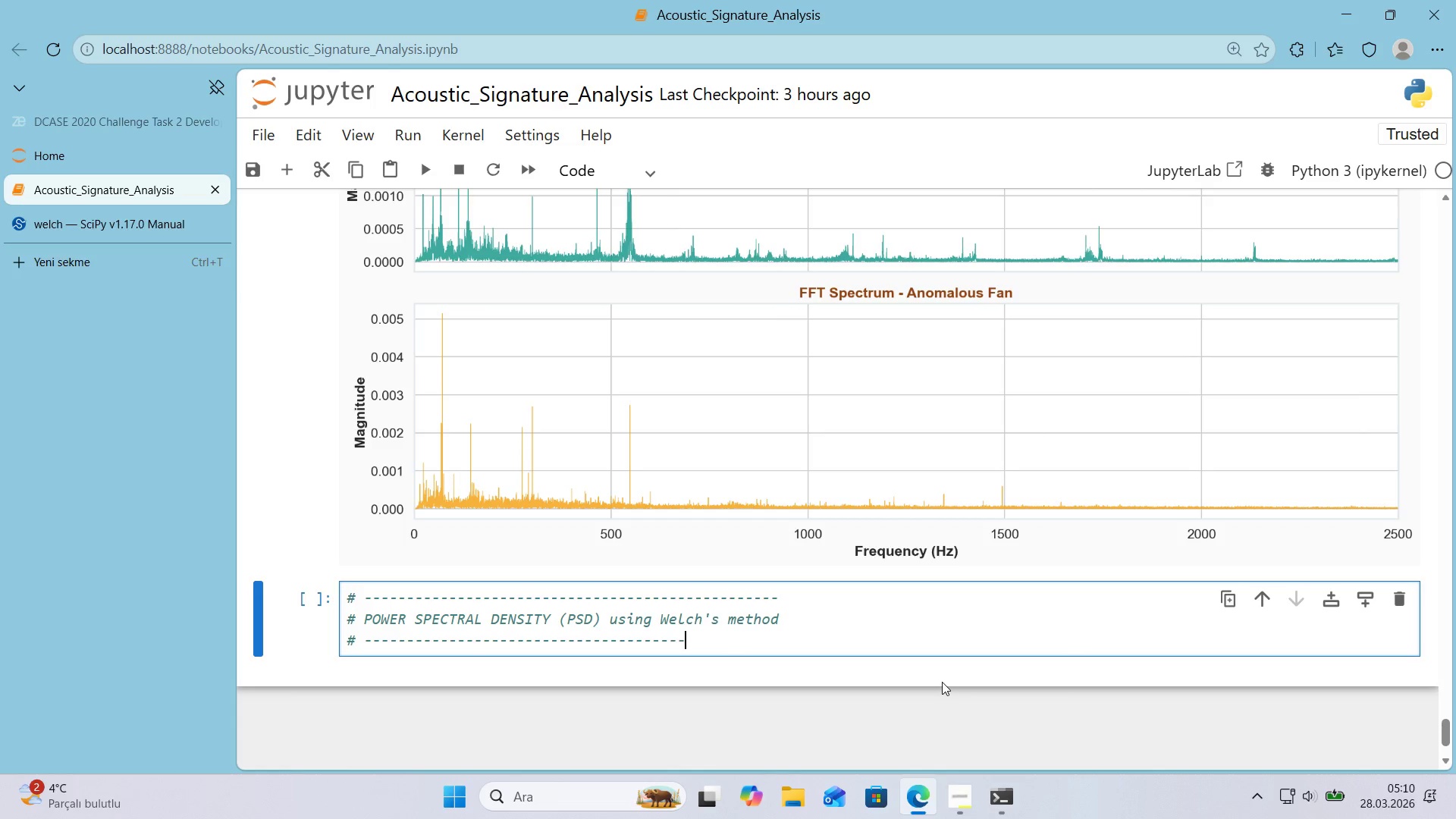 
key(NumpadSubtract)
 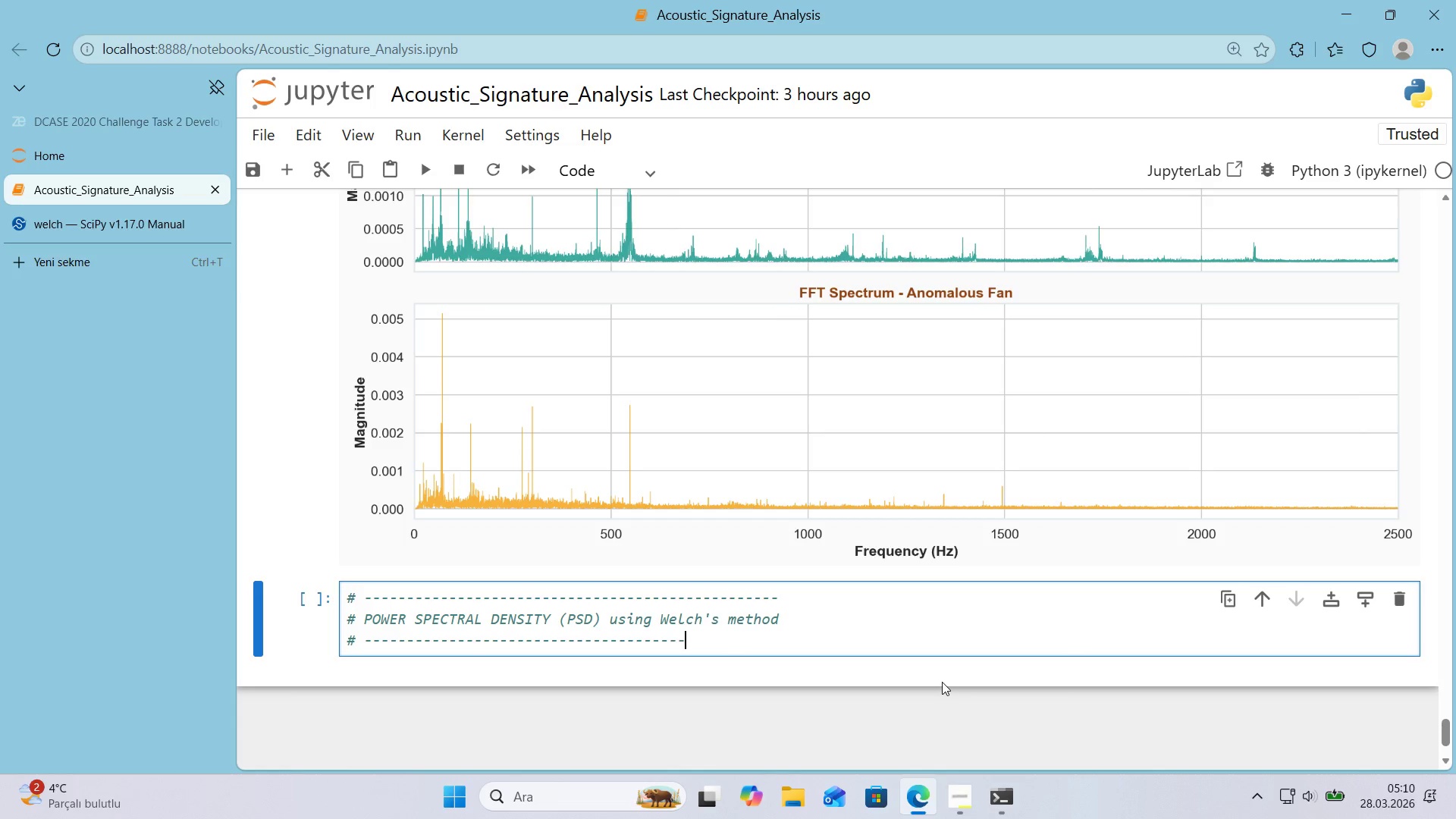 
key(NumpadSubtract)
 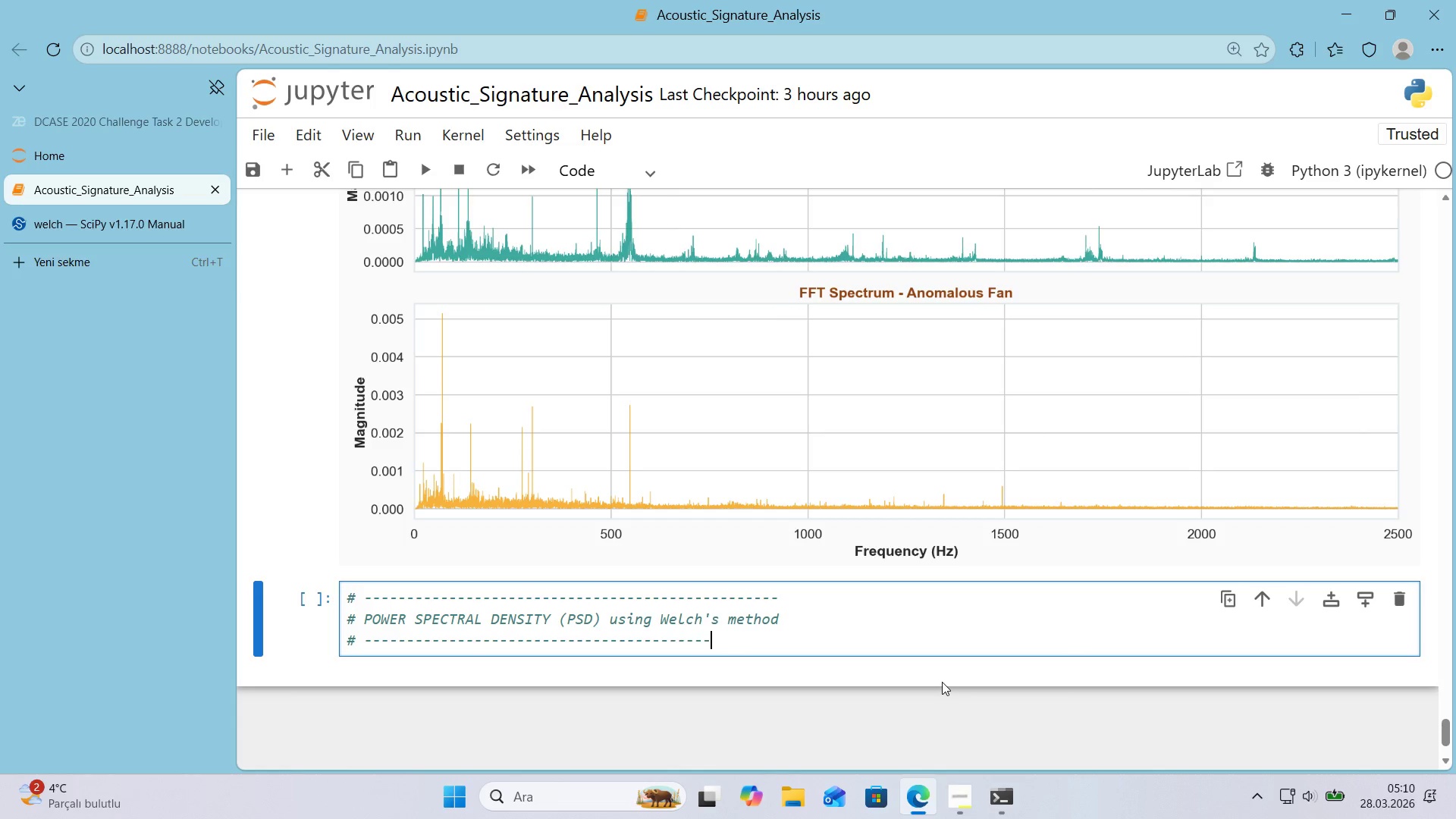 
key(NumpadSubtract)
 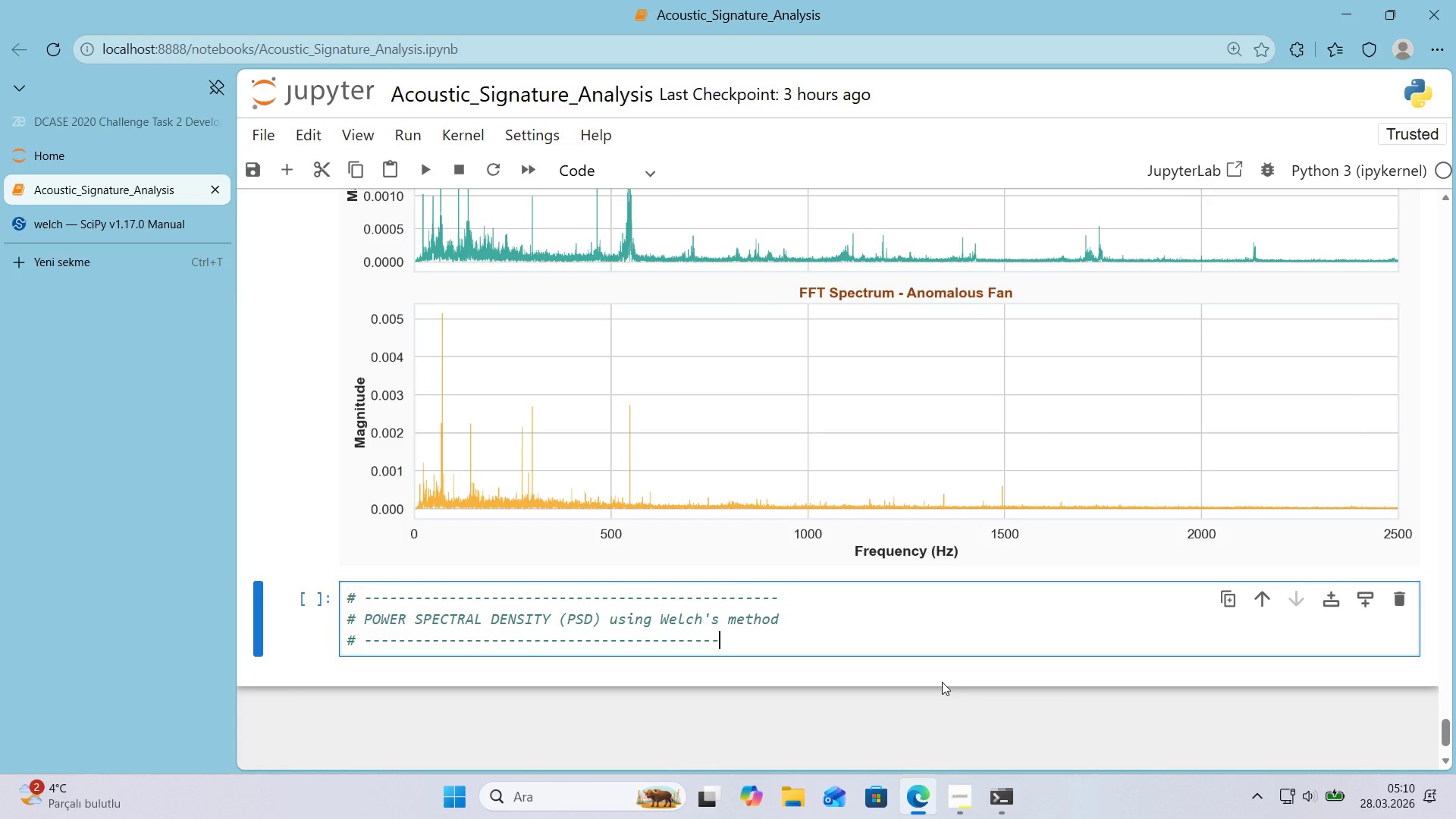 
hold_key(key=NumpadSubtract, duration=0.62)
 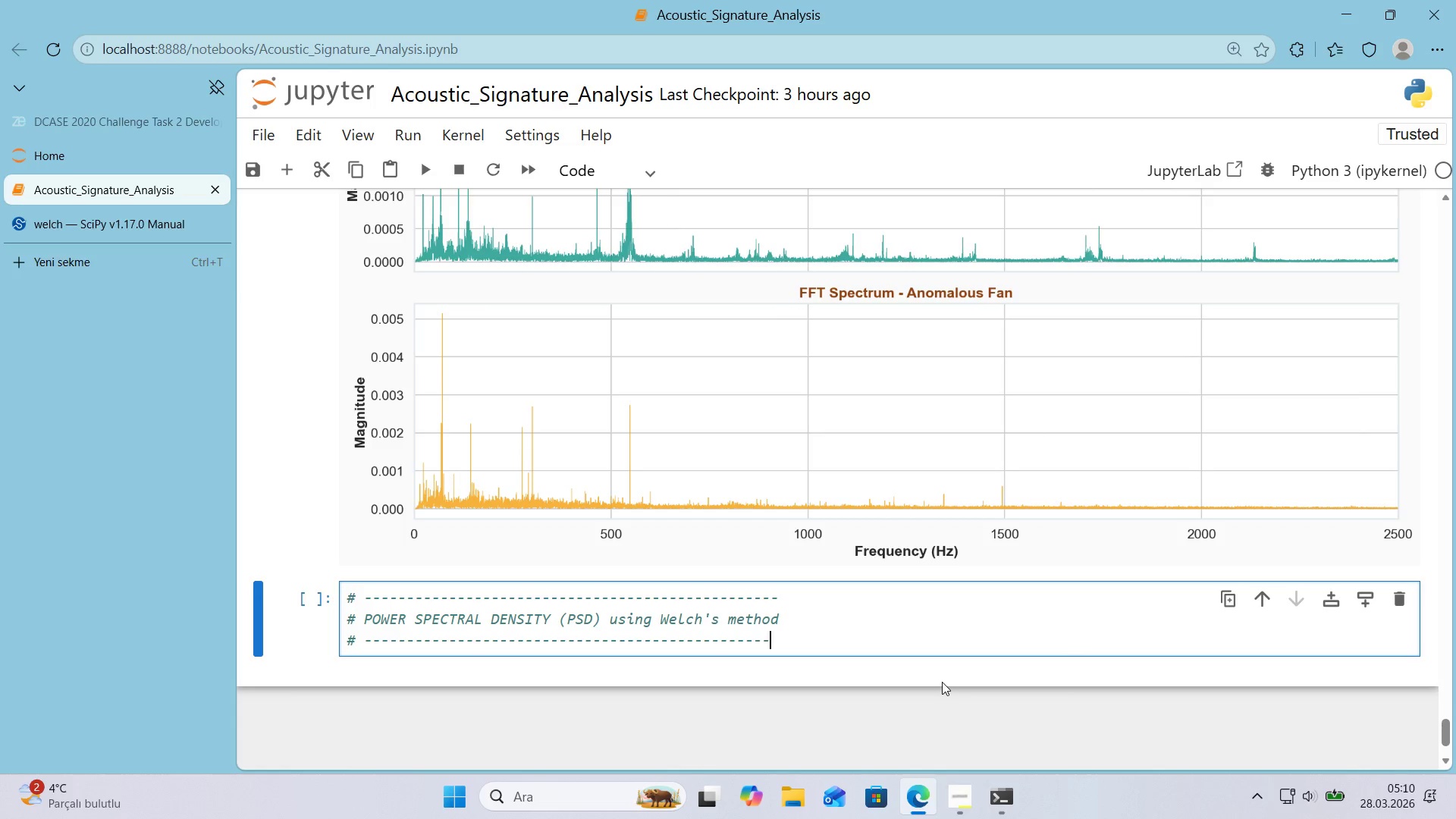 
key(NumpadSubtract)
 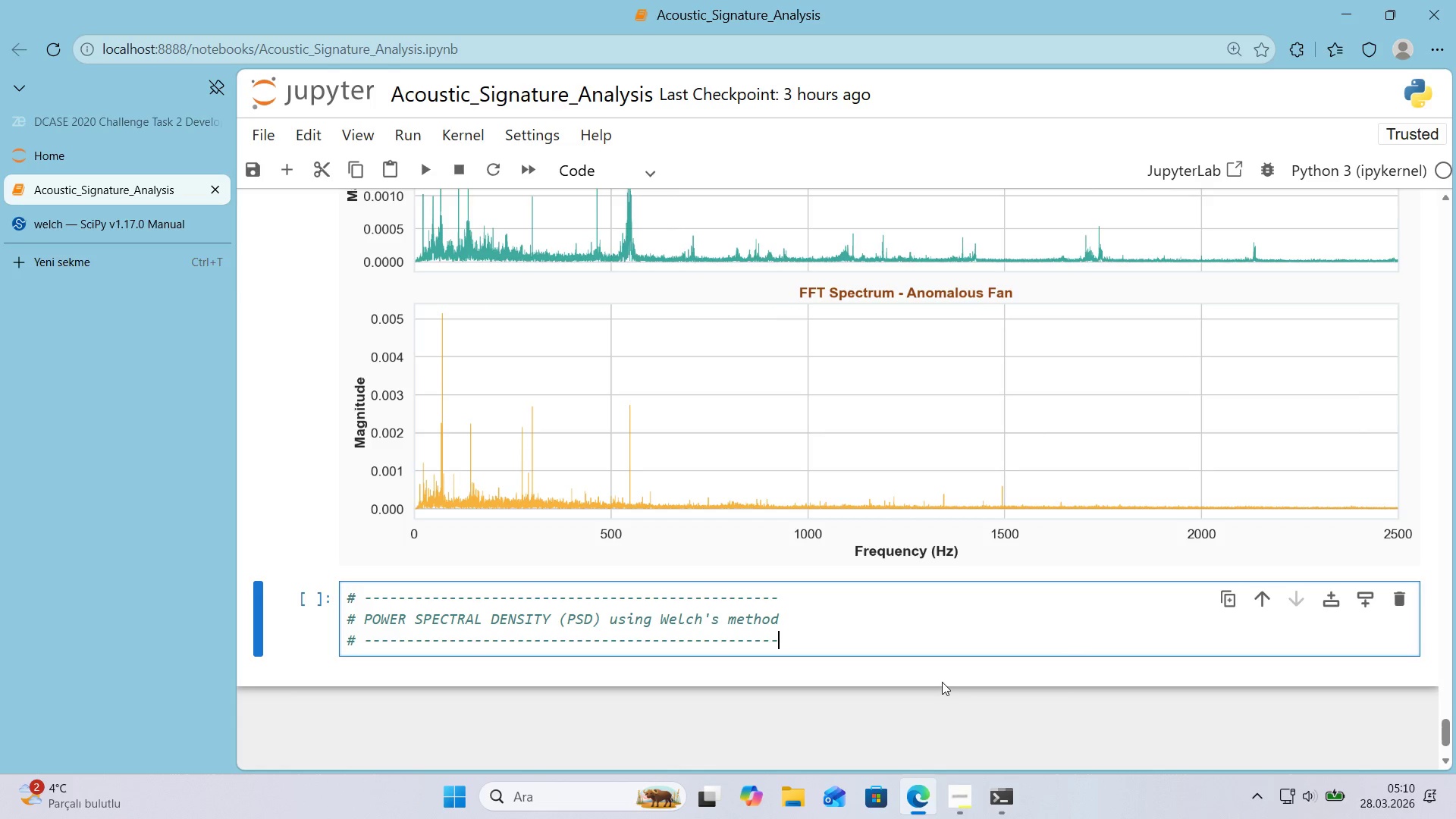 
key(NumpadSubtract)
 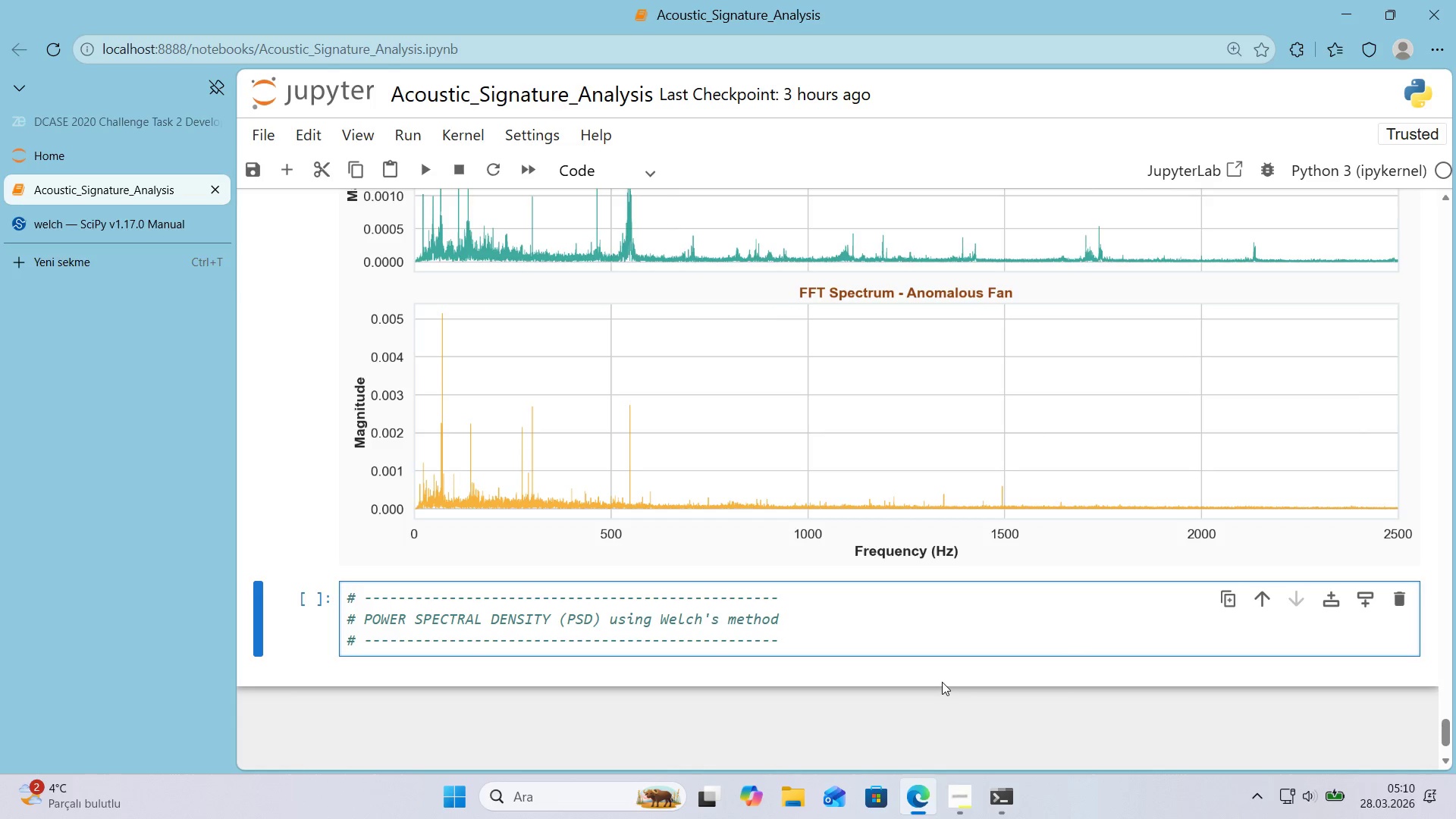 
key(ArrowUp)
 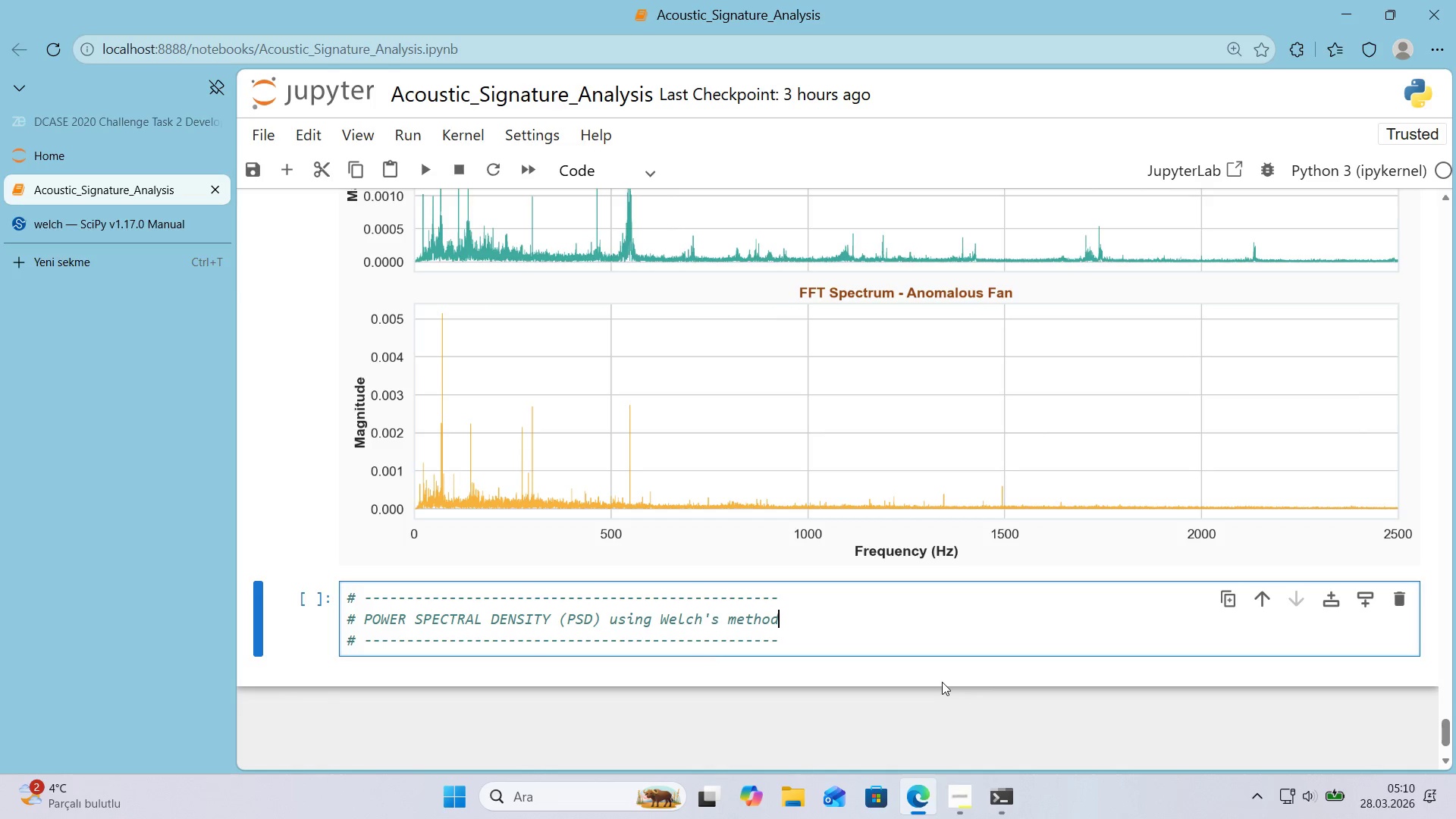 
key(Enter)
 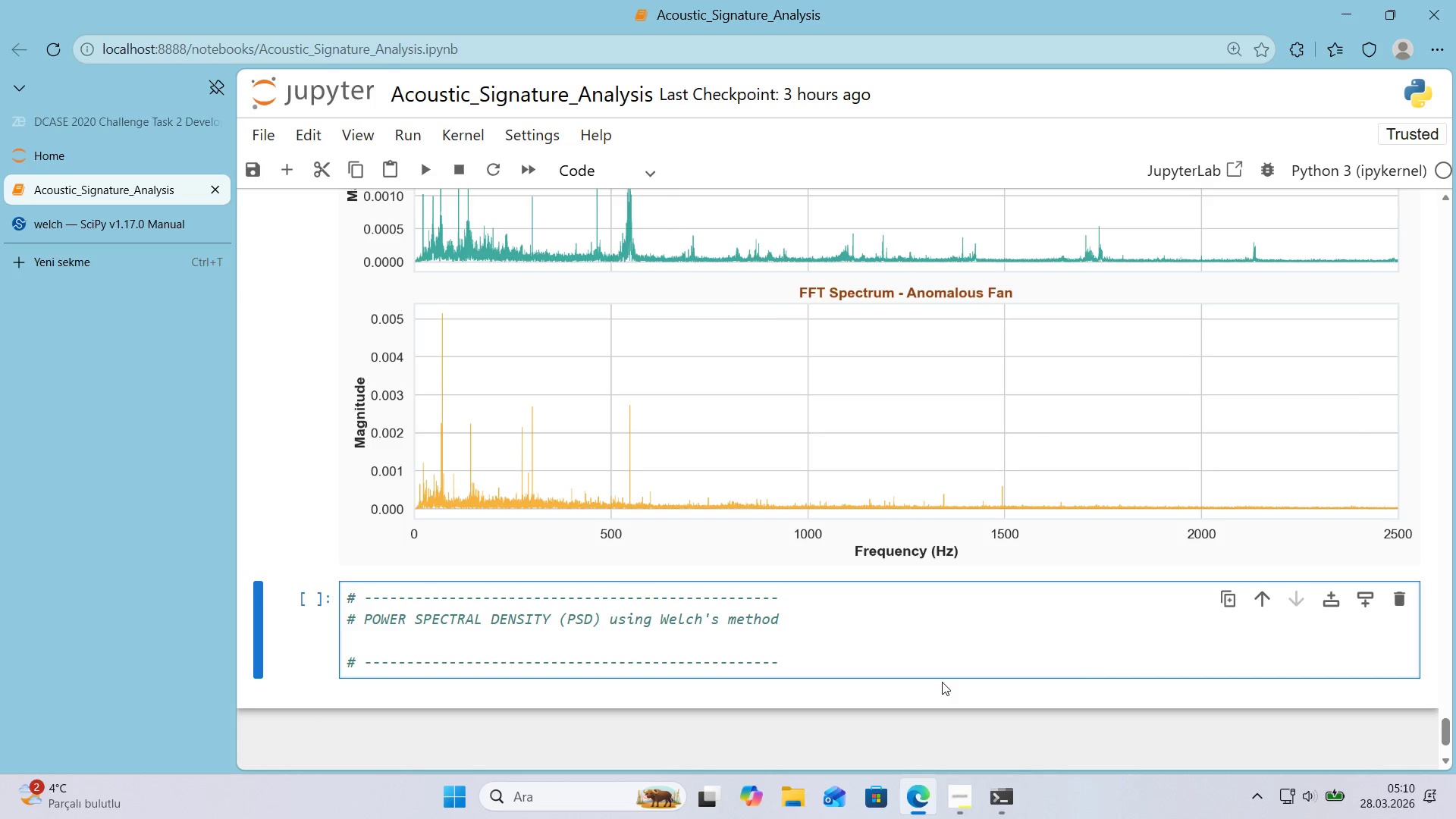 
key(Alt+Control+AltRight)
 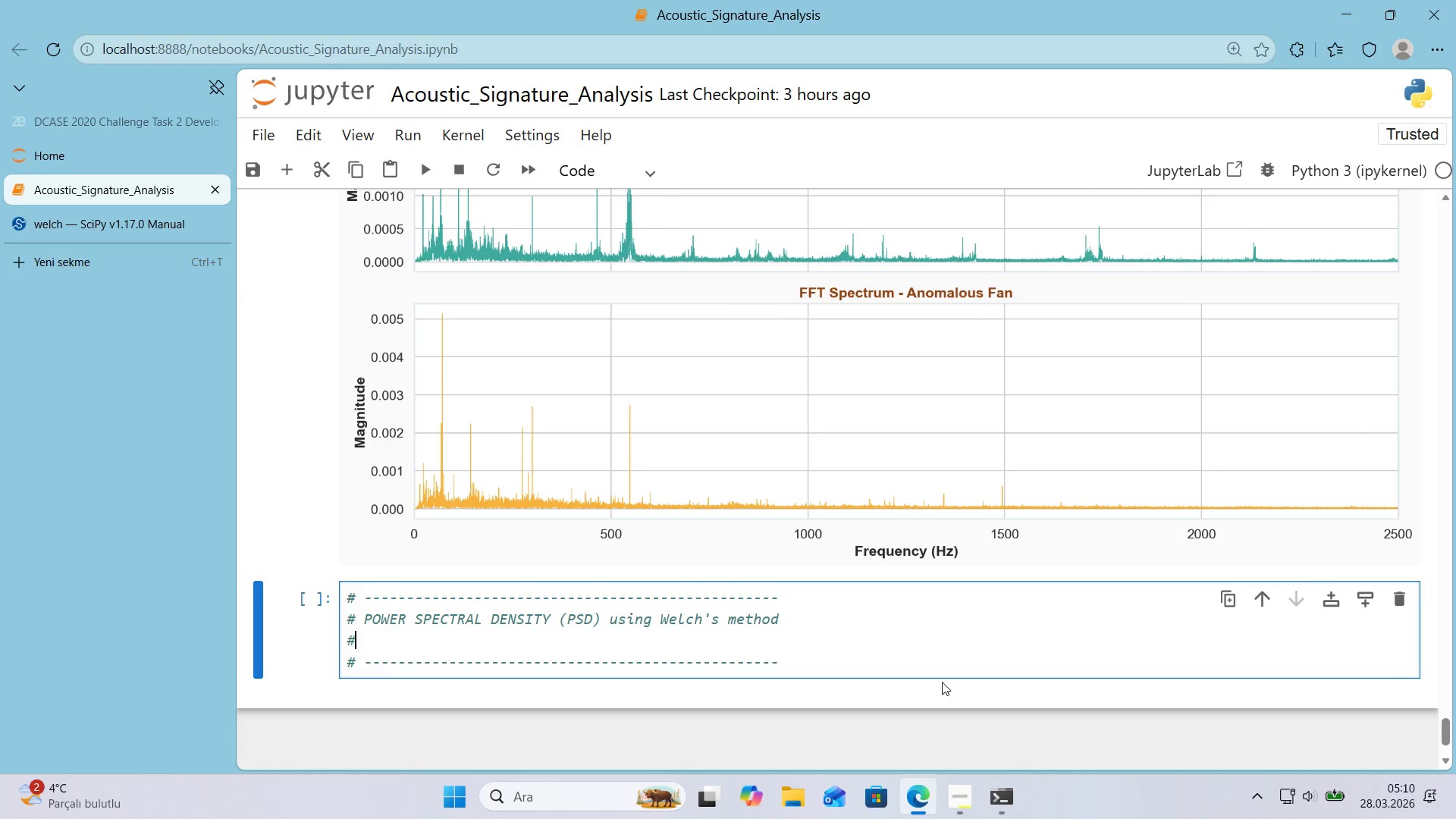 
key(Control+ControlLeft)
 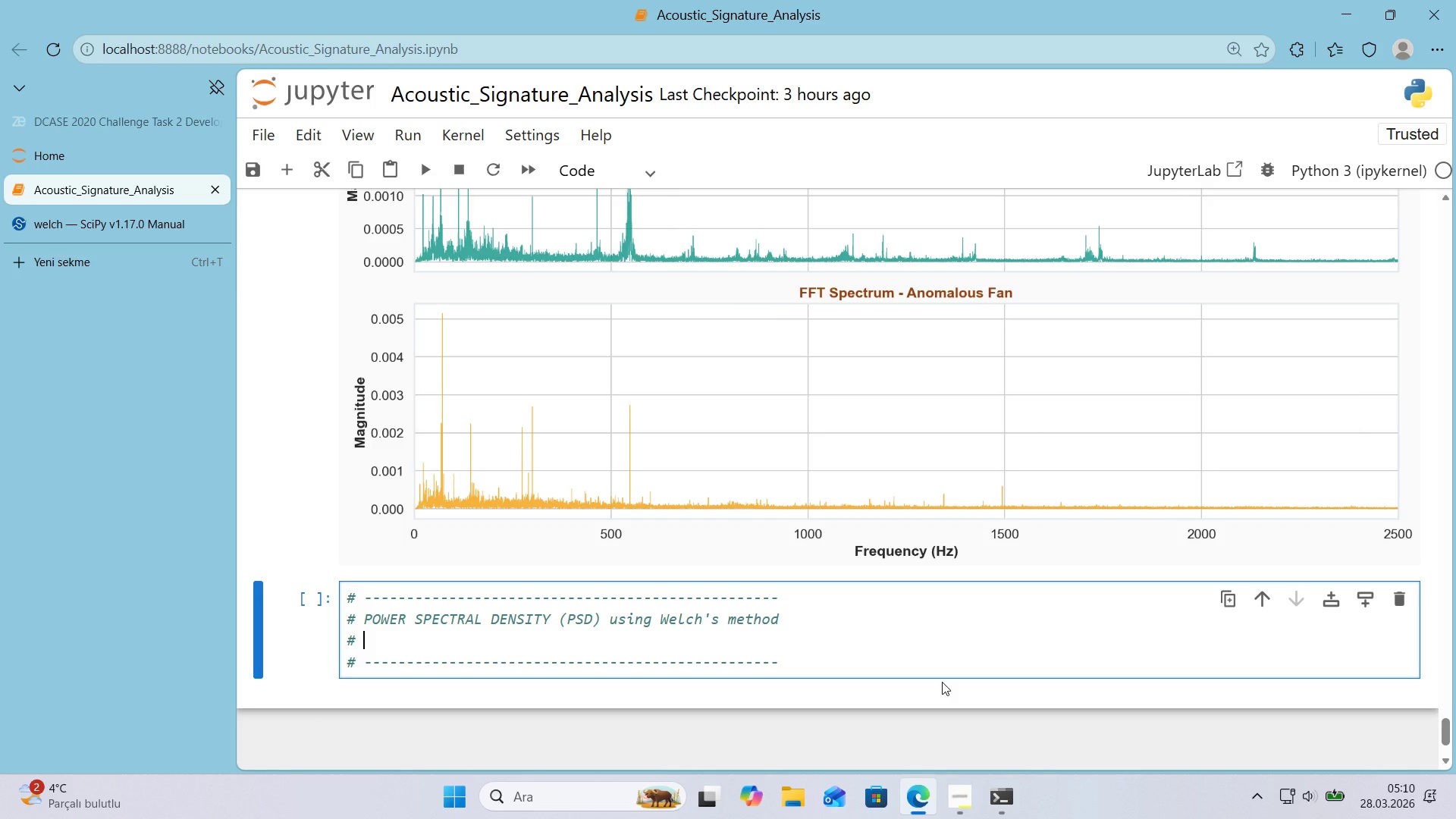 
key(Alt+Control+3)
 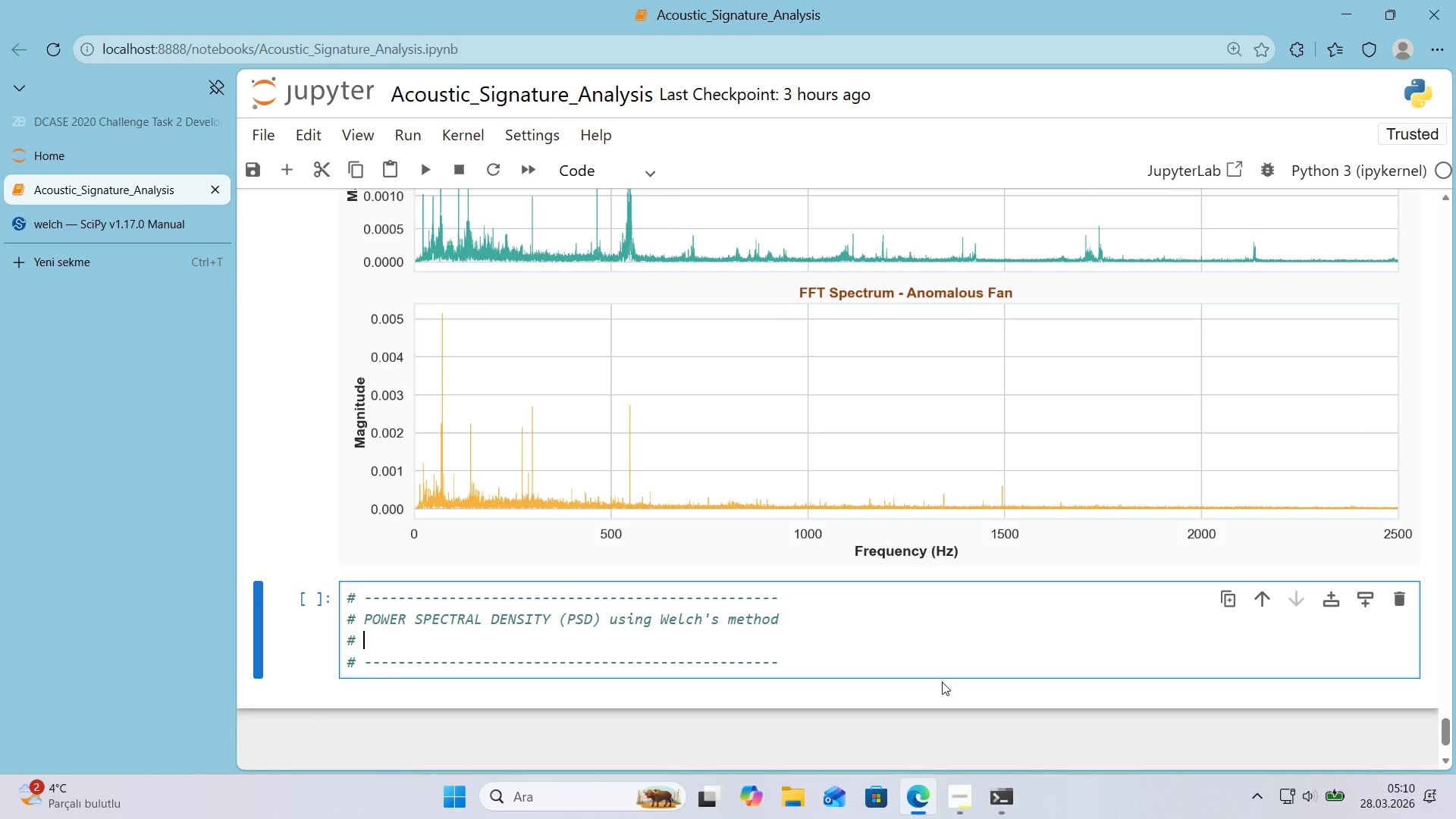 
type( Smoother frequne)
key(Backspace)
key(Backspace)
type(ency representat'on than raw FFT)
 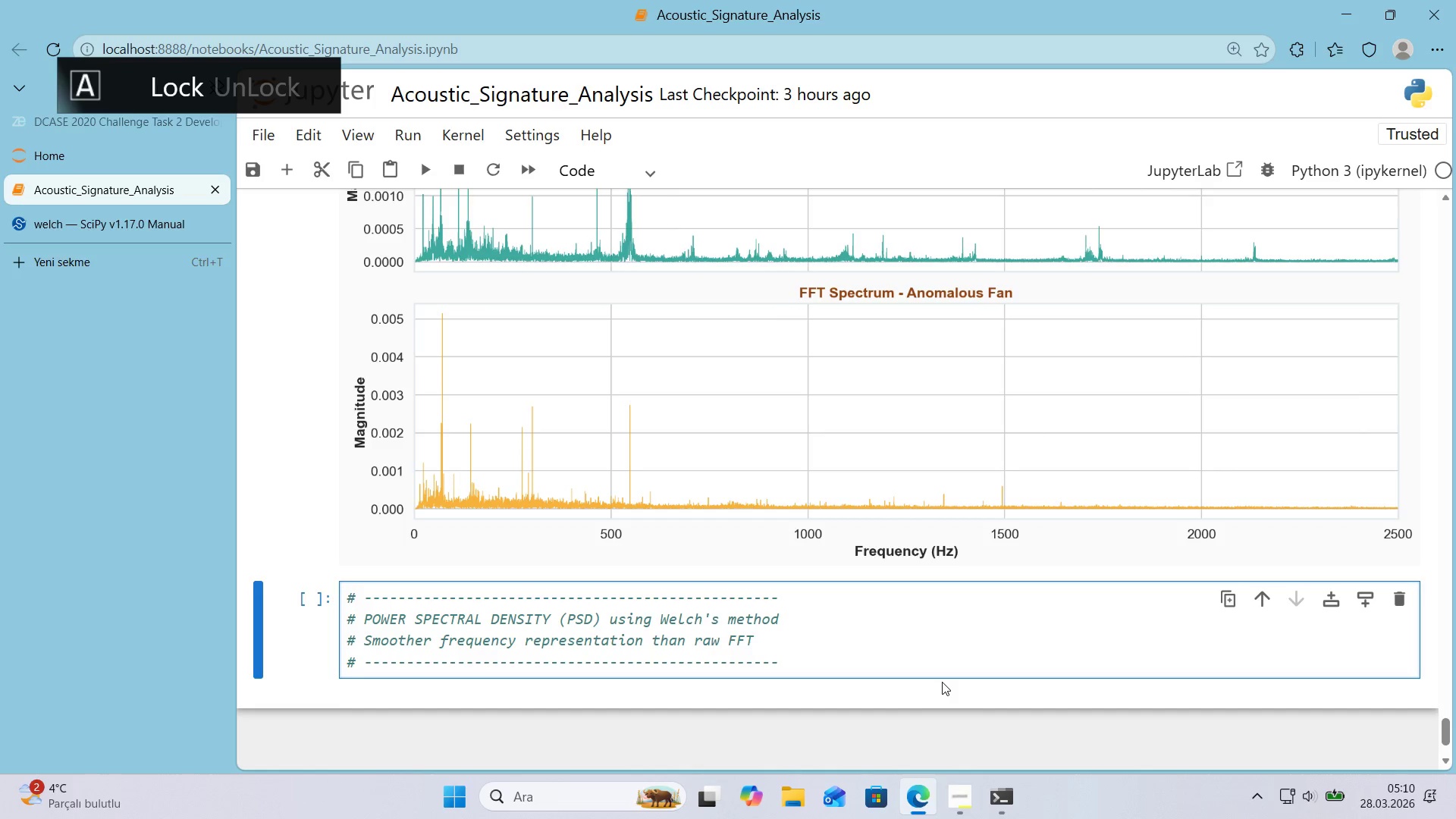 
key(ArrowDown)
 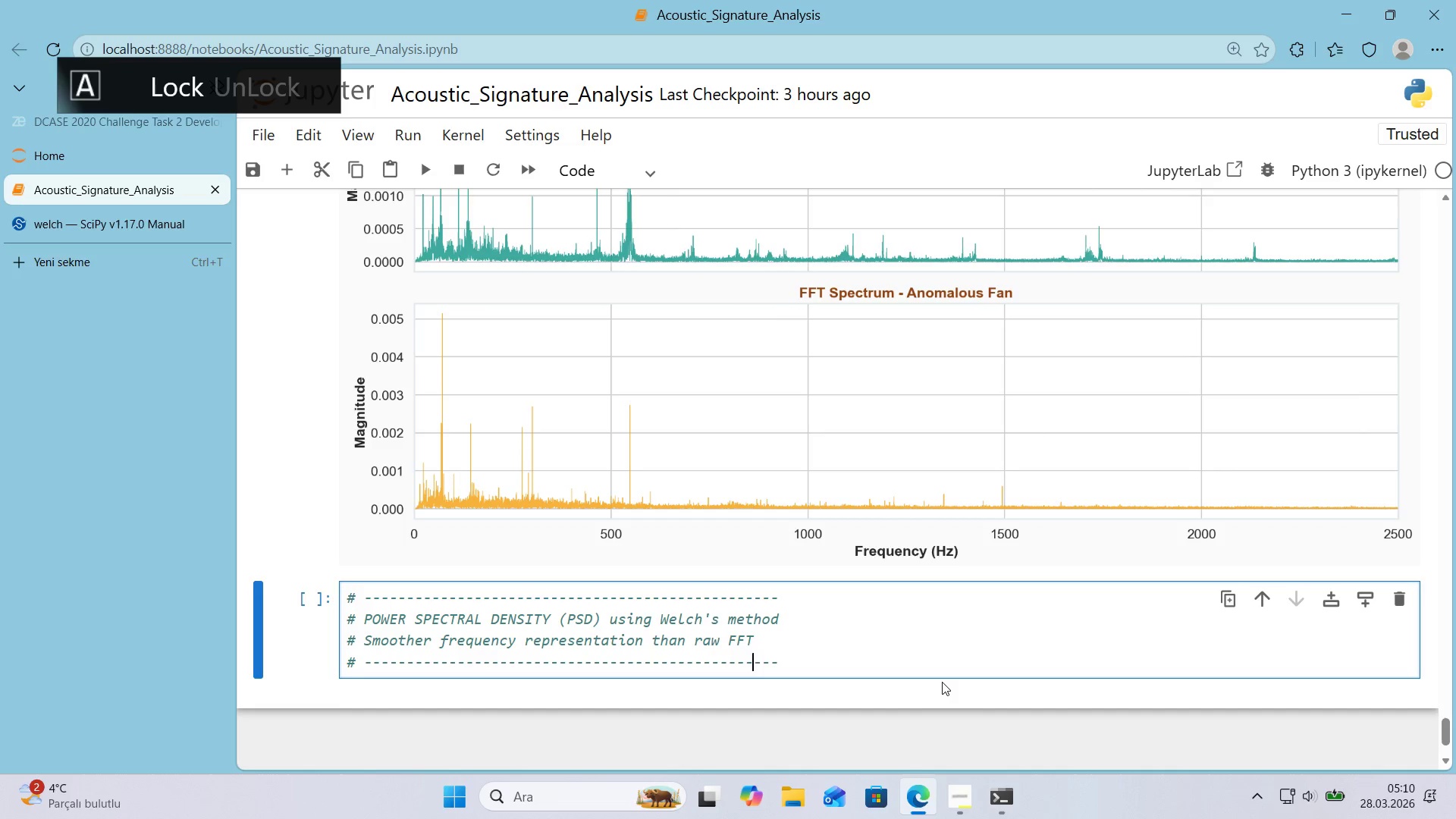 
key(ArrowDown)
 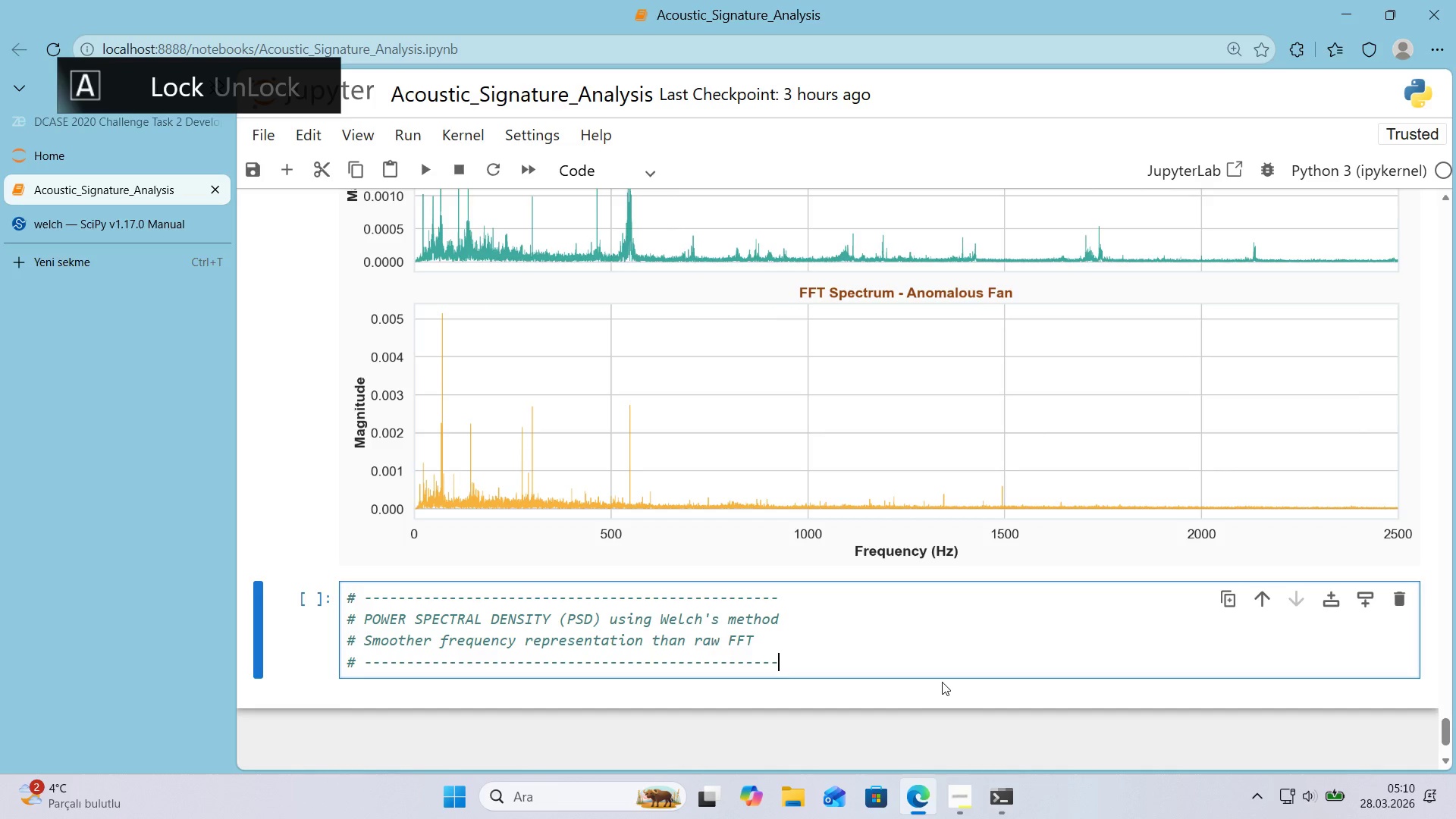 
key(CapsLock)
 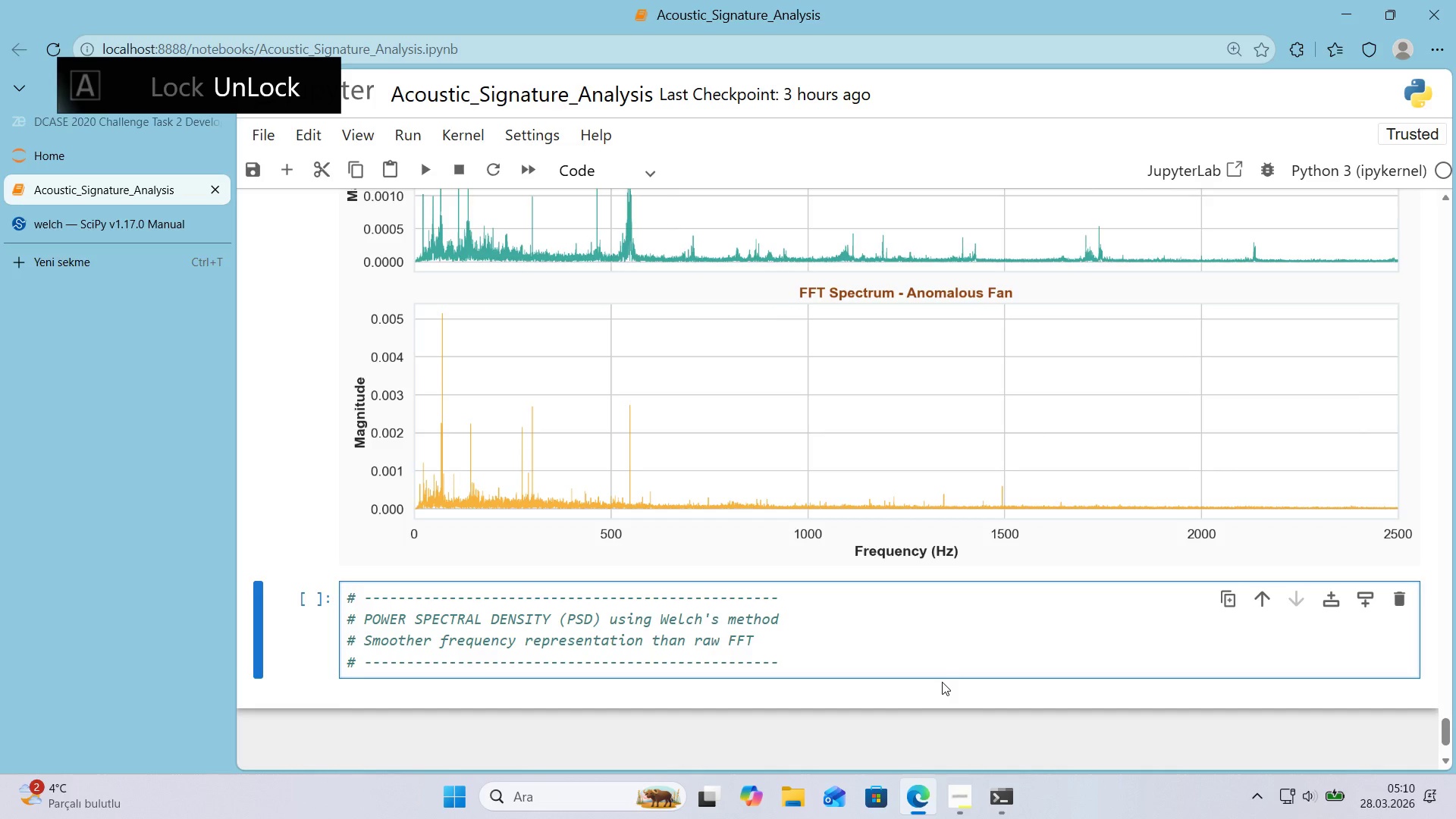 
key(Enter)
 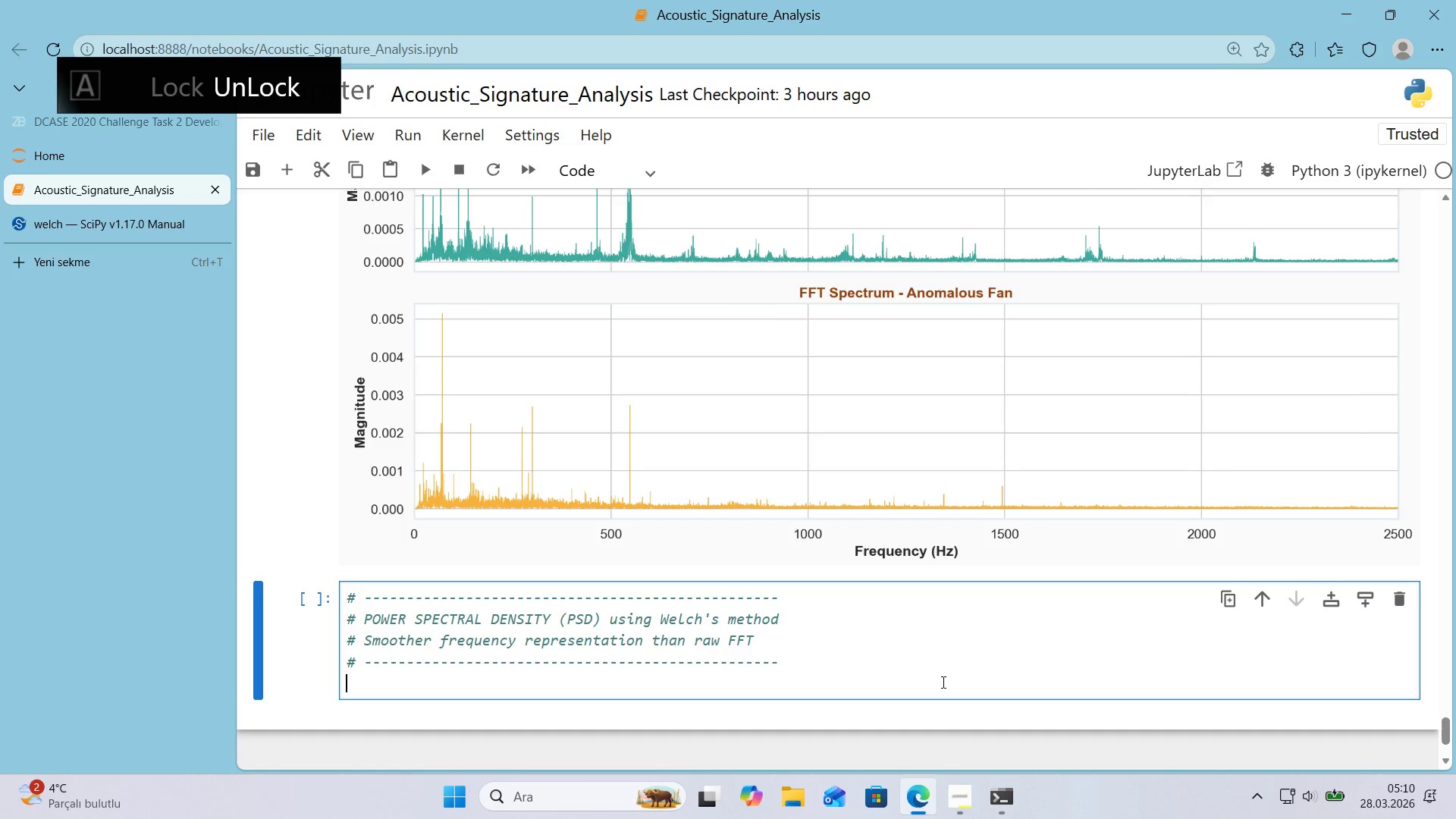 
key(Enter)
 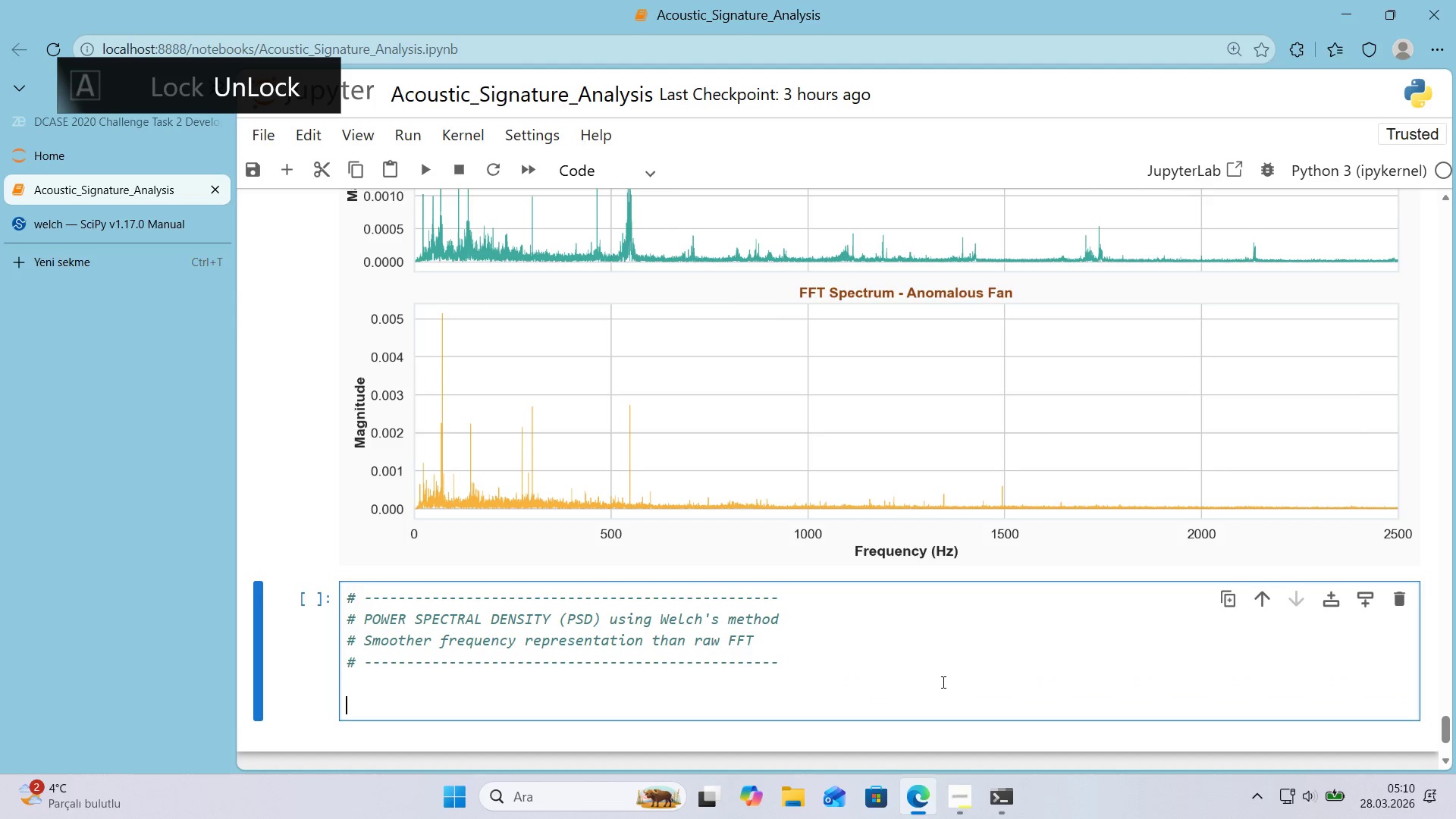 
type(def compute_pds)
key(Backspace)
key(Backspace)
type(sd*()
 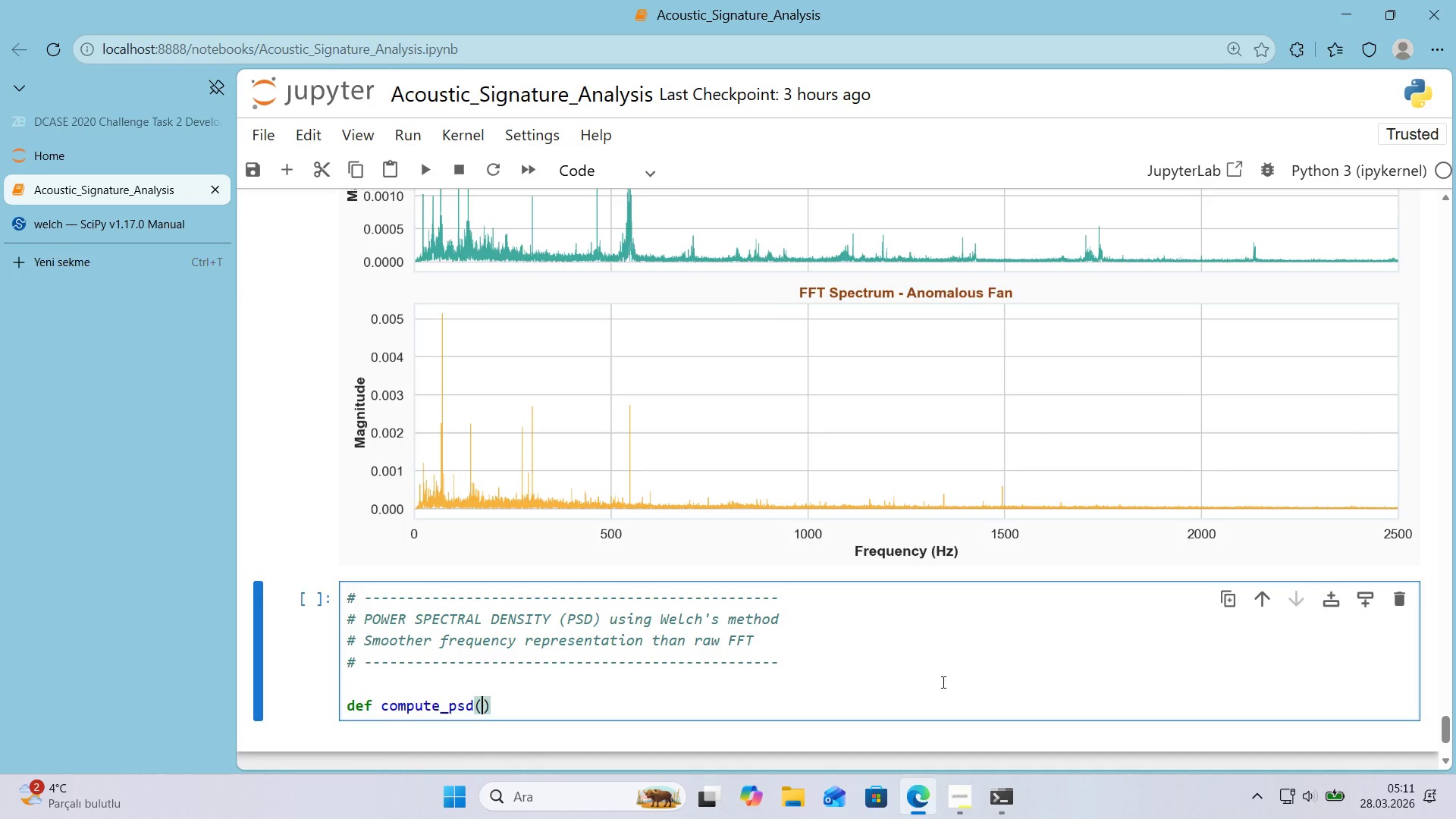 
 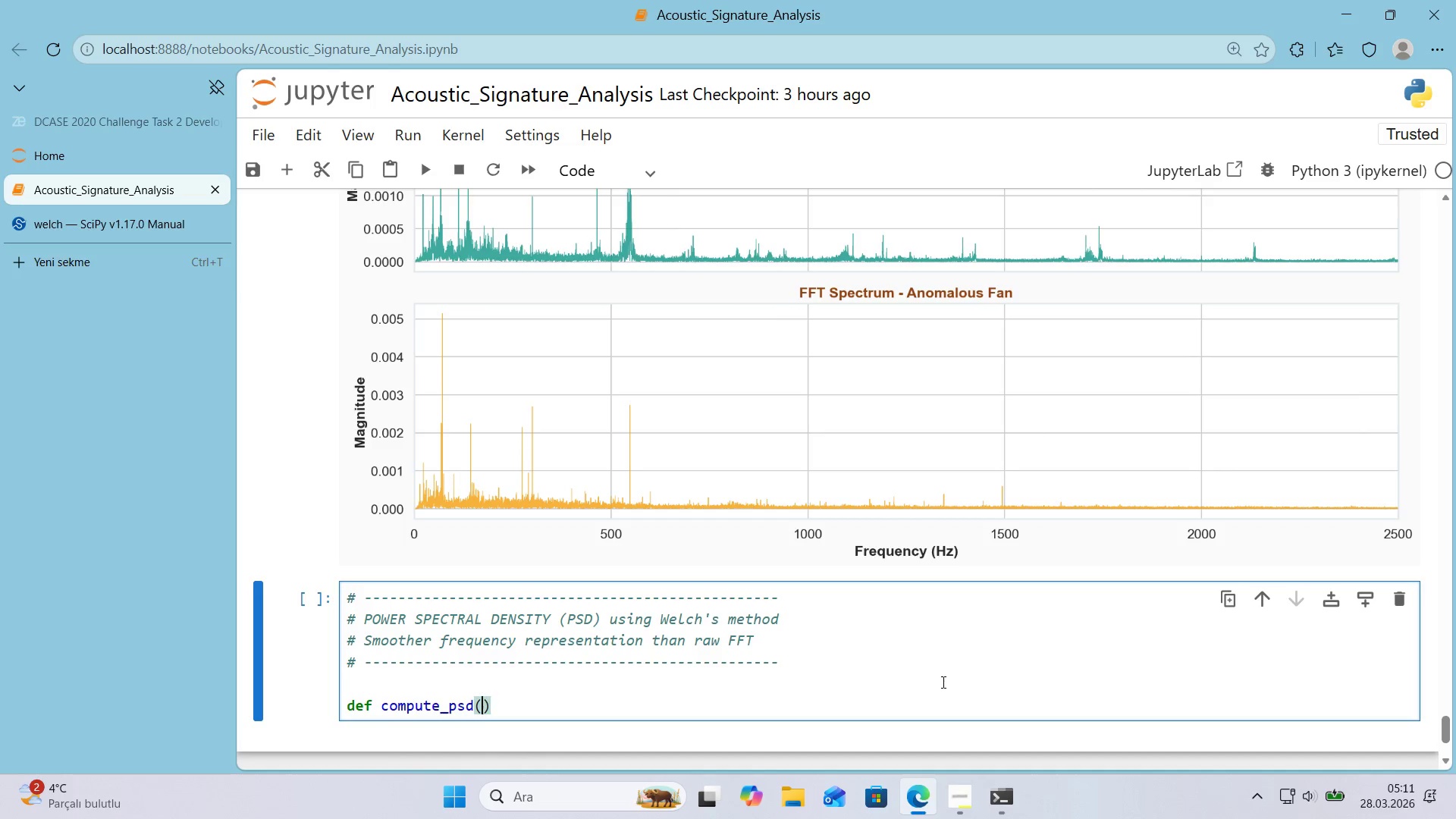 
key(ArrowLeft)
 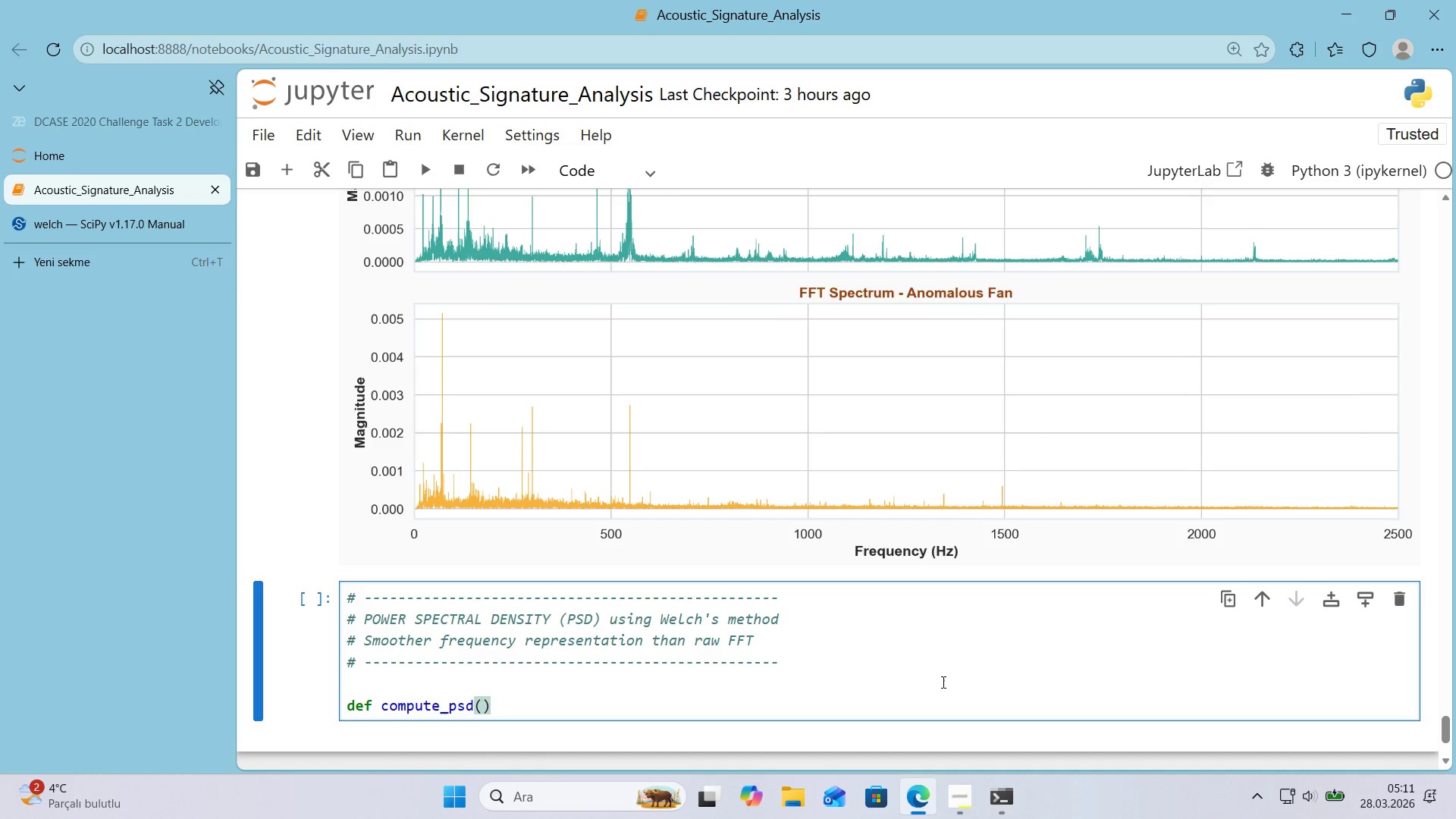 
type(aud'o, sr)16000, nperseg)101)
key(Backspace)
type(24)
 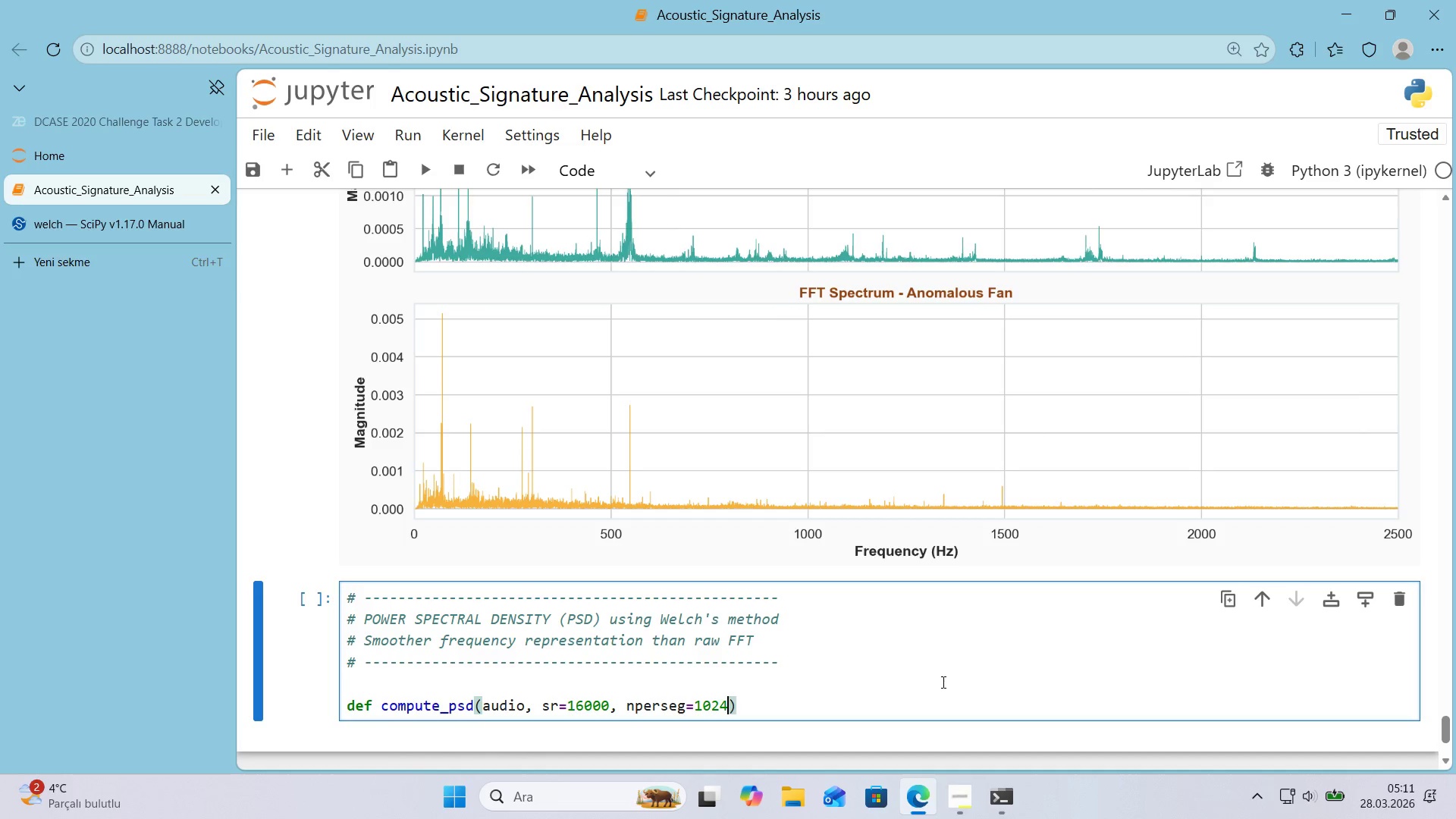 
key(ArrowRight)
 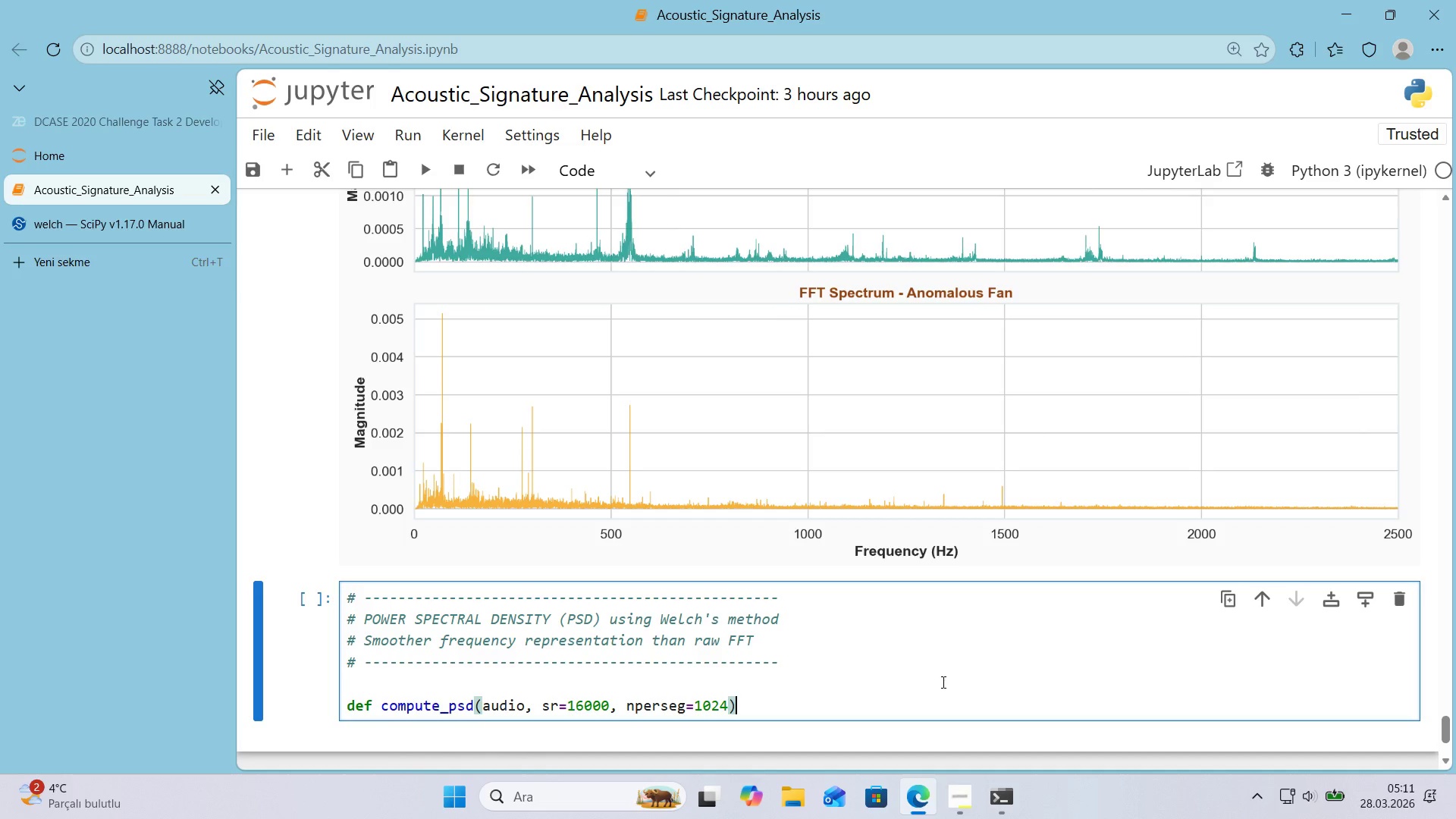 
key(Shift+Period)
 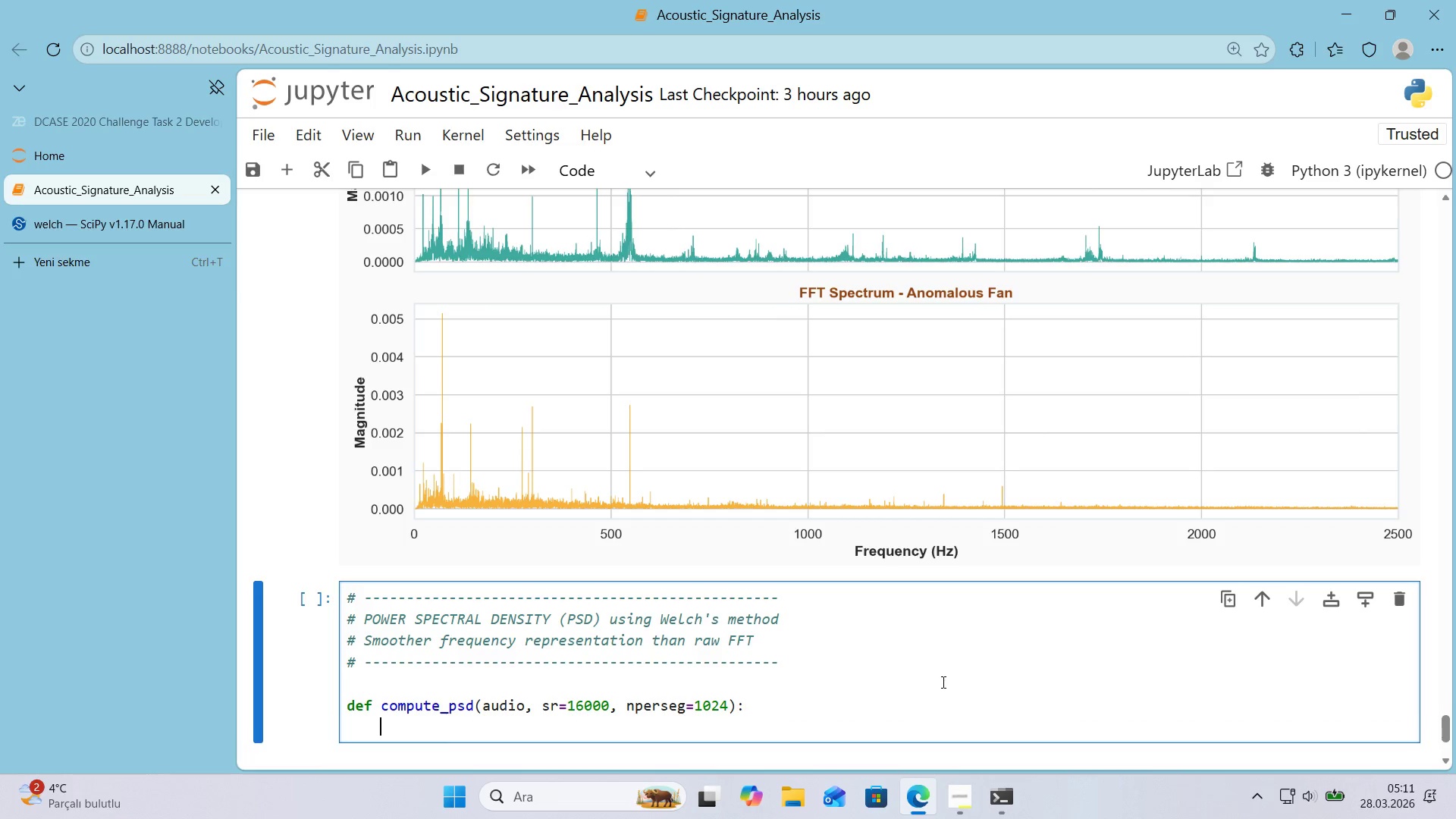 
scroll: coordinate [1083, 598], scroll_direction: down, amount: 1.0
 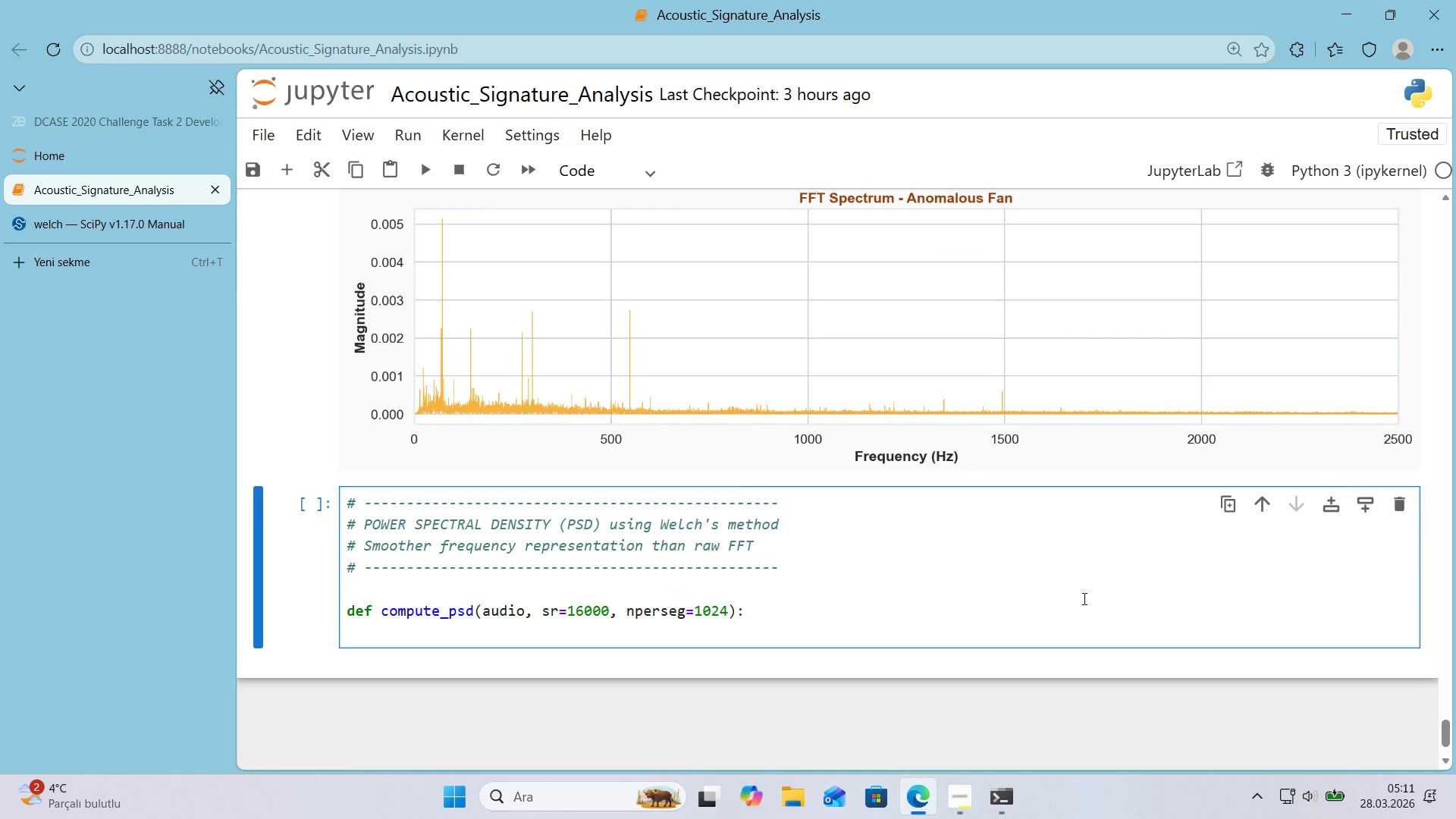 
key(Enter)
 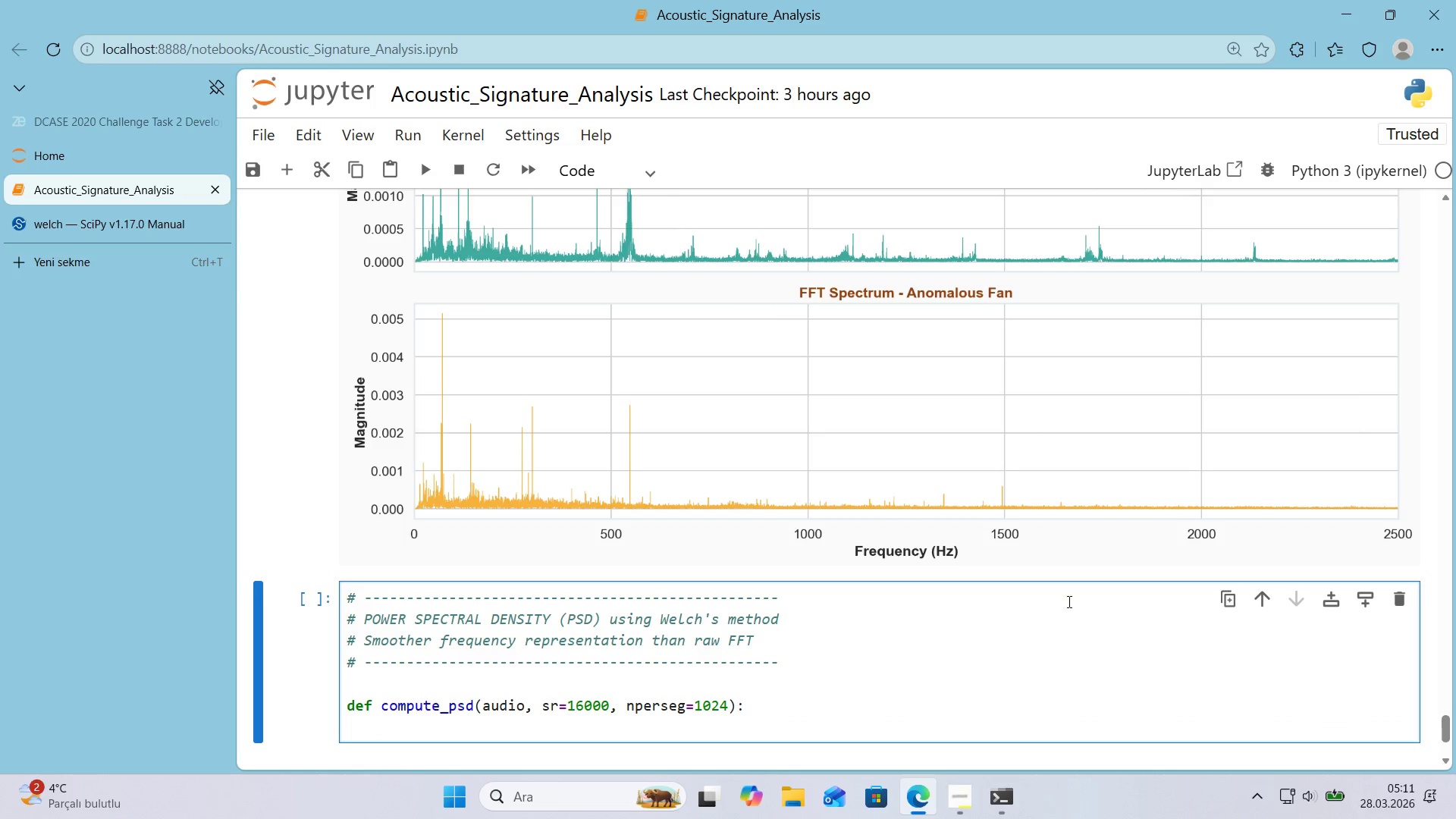 
key(Backquote)
 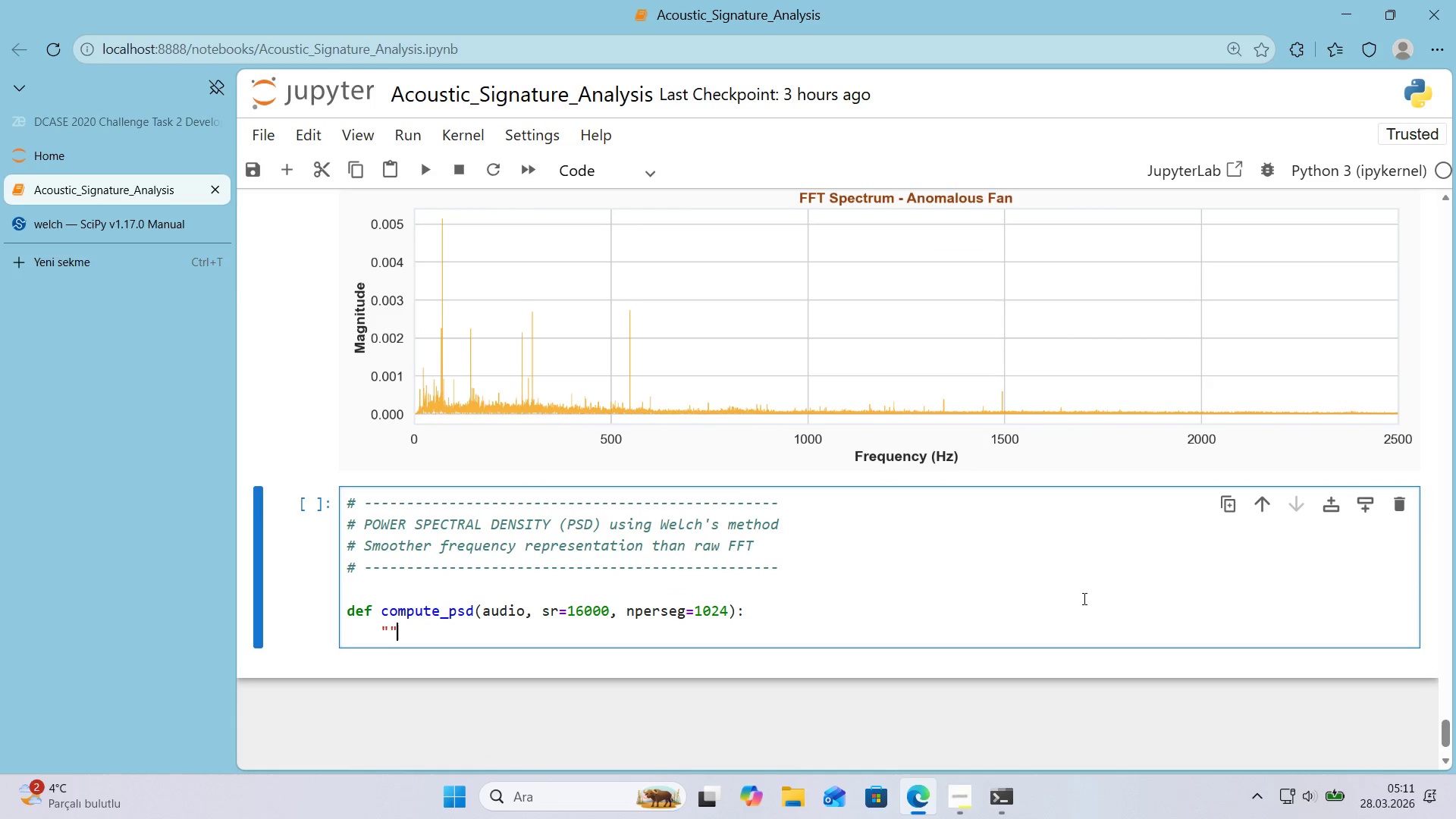 
key(Backquote)
 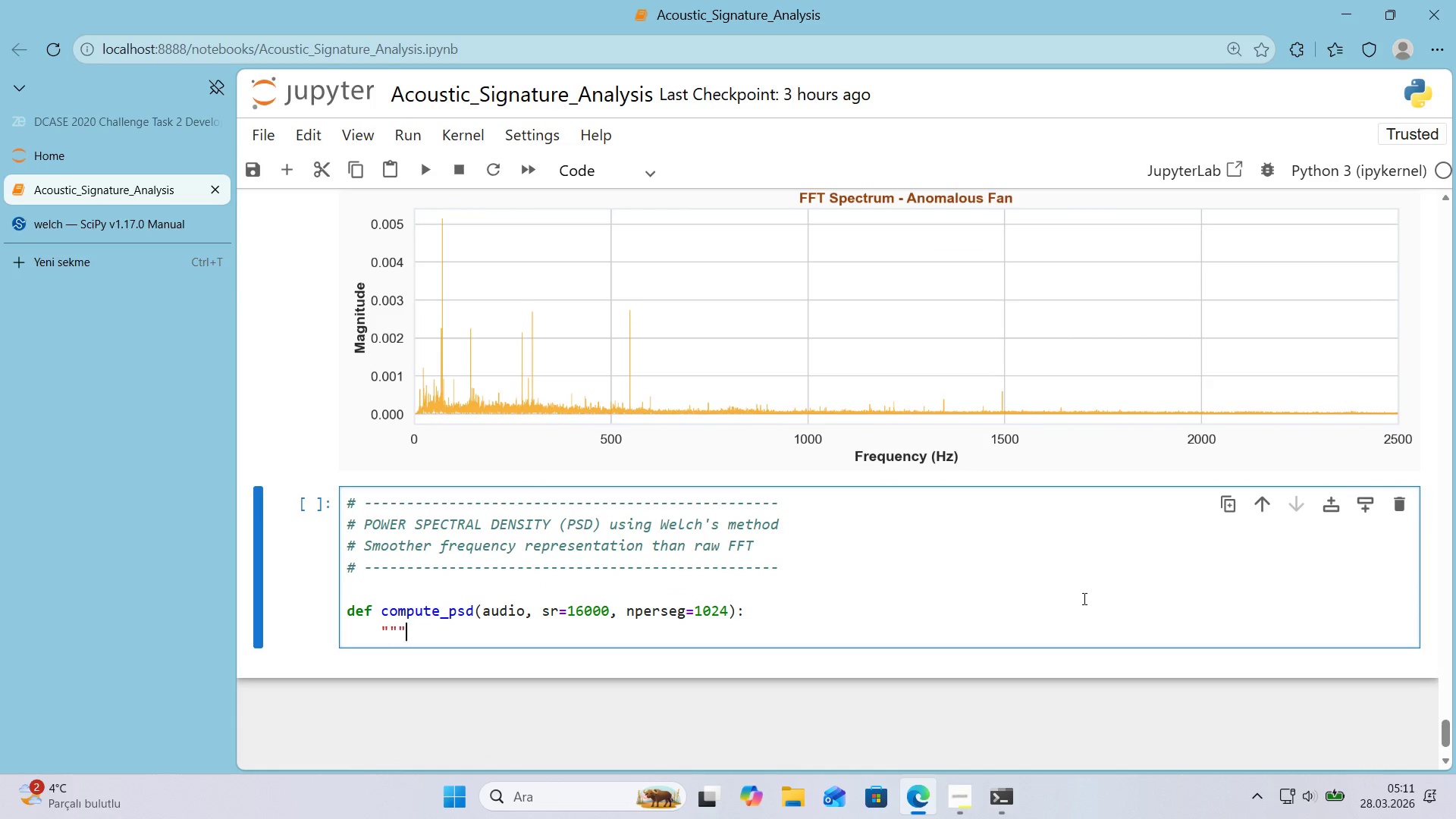 
key(Backquote)
 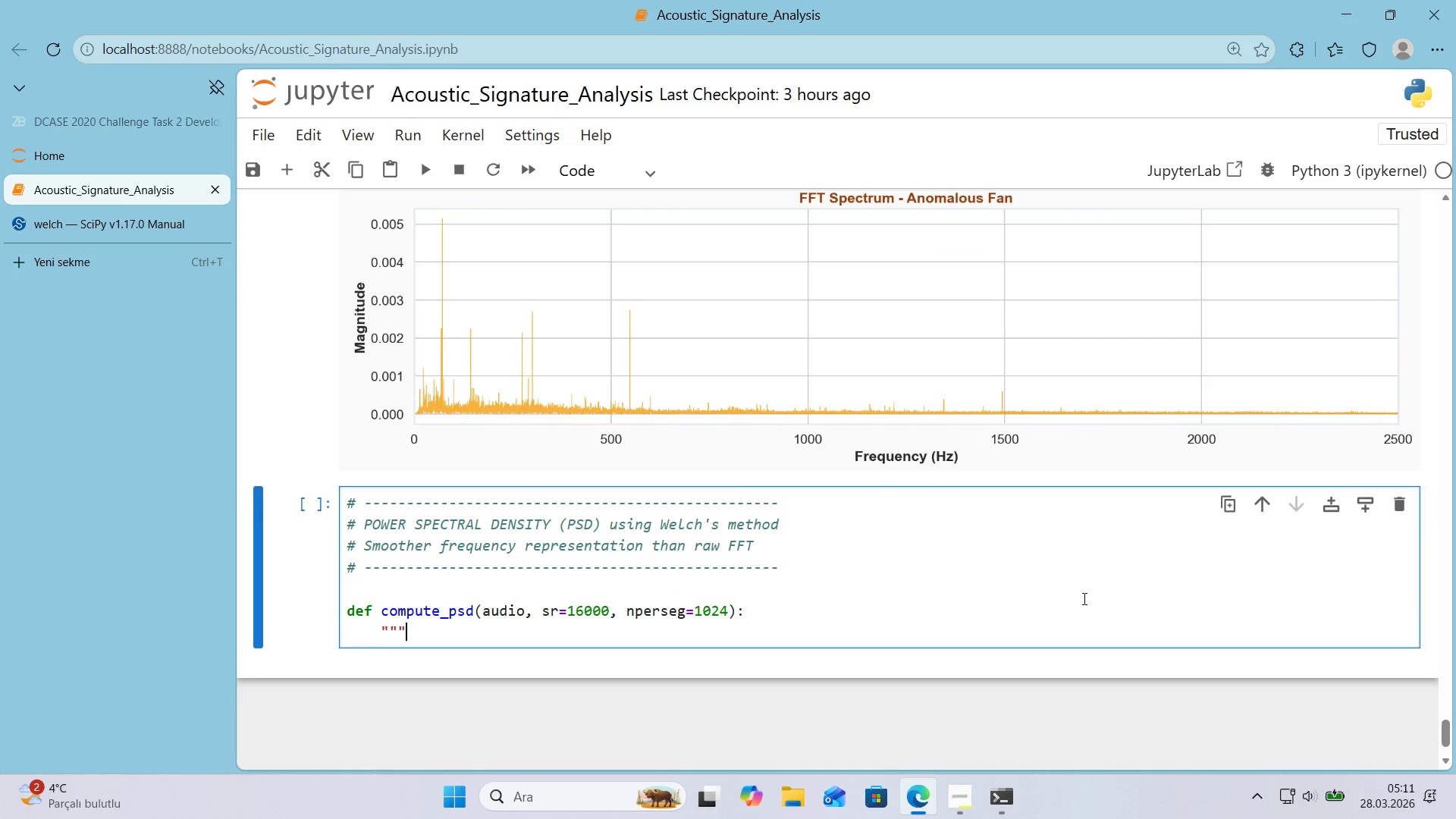 
key(Enter)
 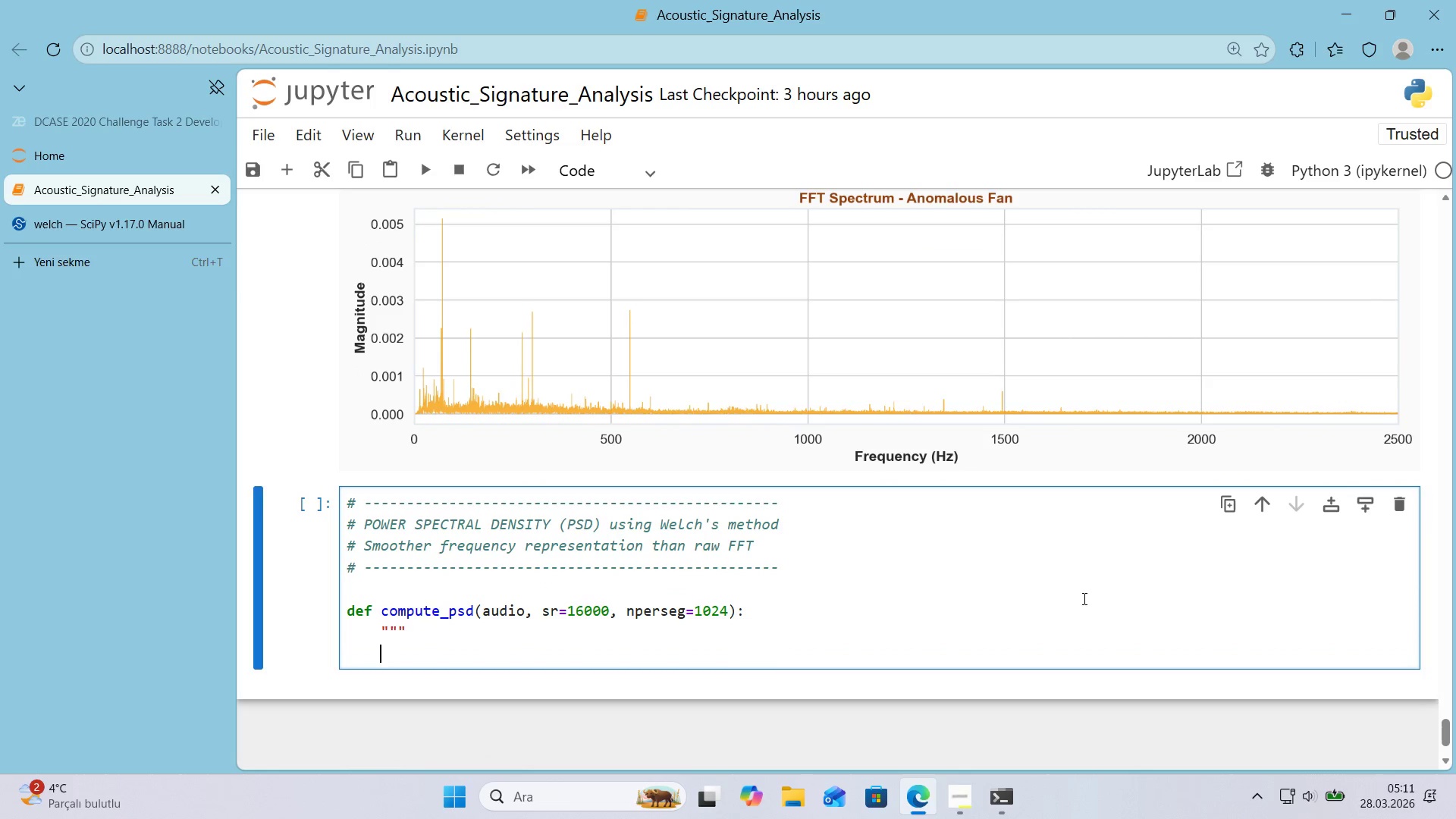 
type(Compute Power Spectral Dens'ty us'ng we)
key(Backspace)
key(Backspace)
type(w)
key(Backspace)
type(Welch@s method.)
 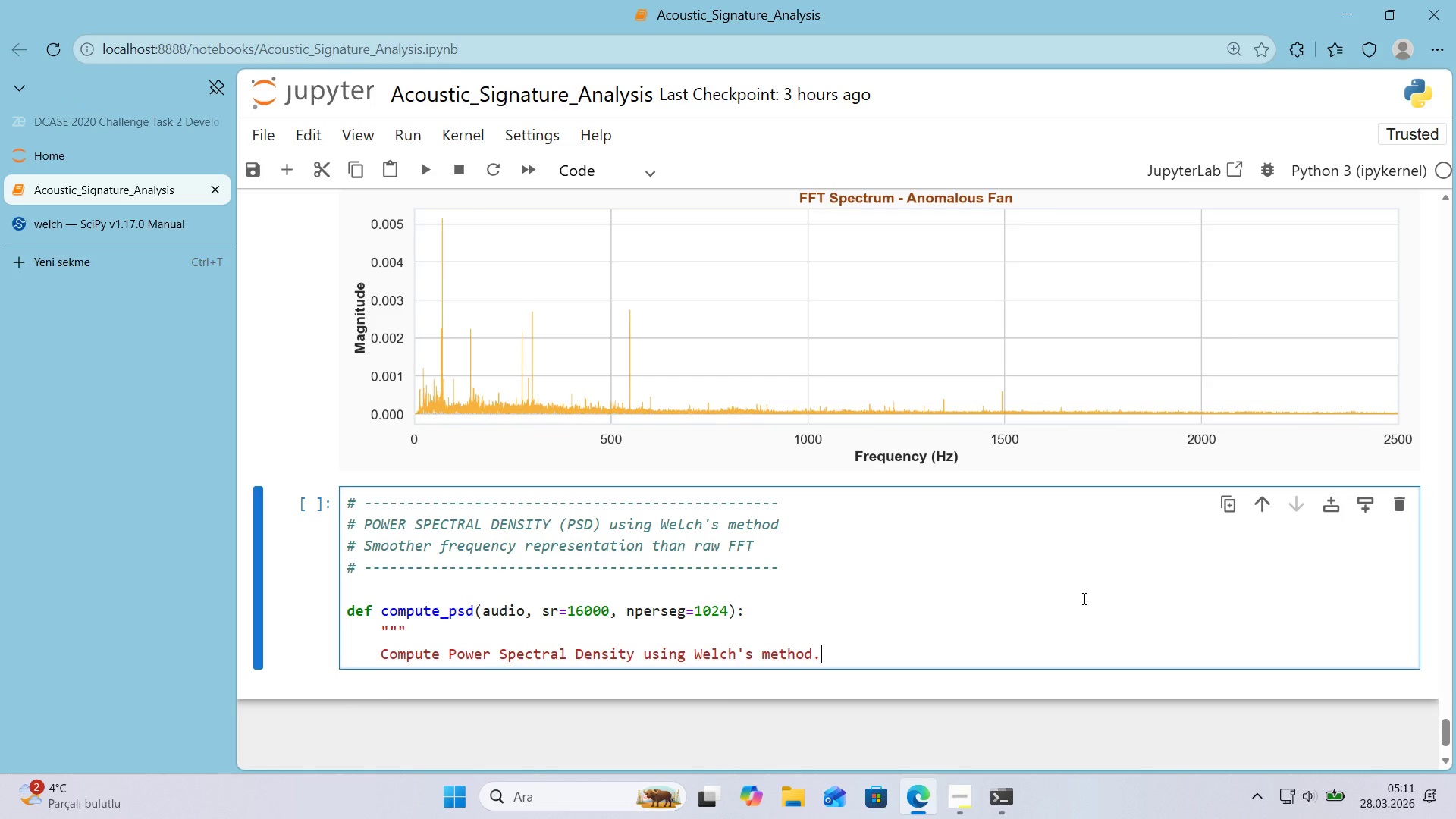 
key(Enter)
 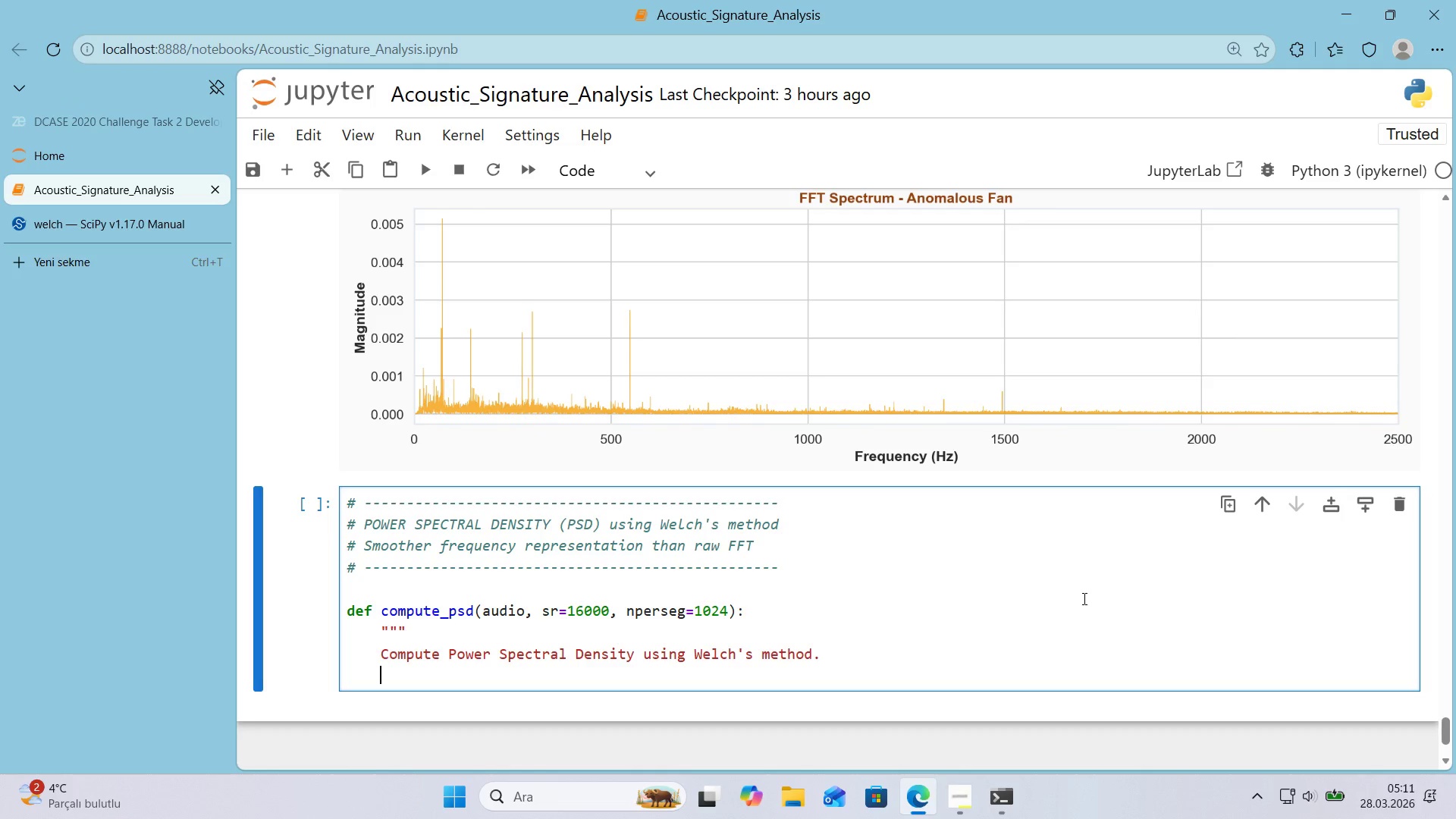 
key(Enter)
 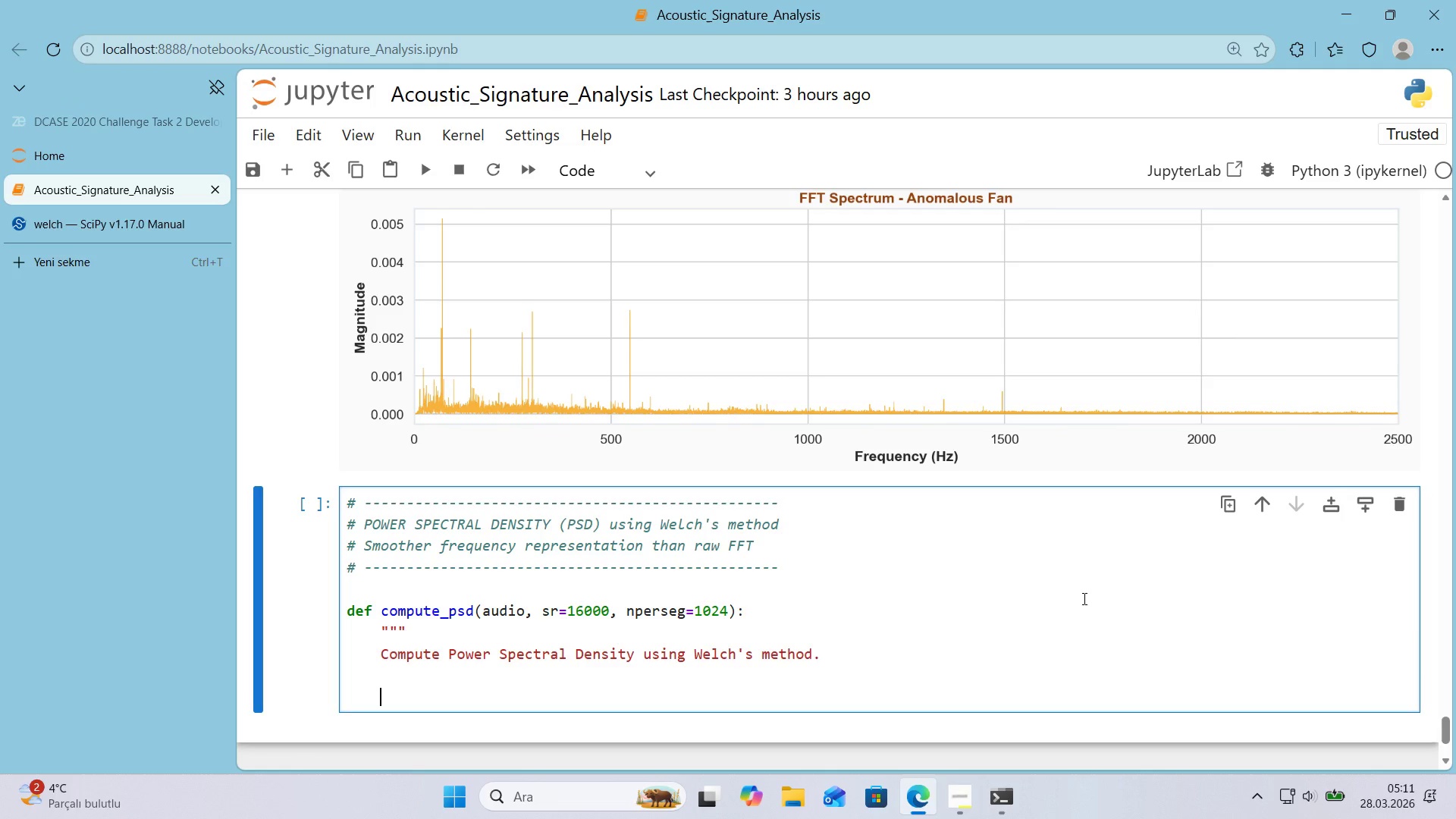 
type(Parameters>)
 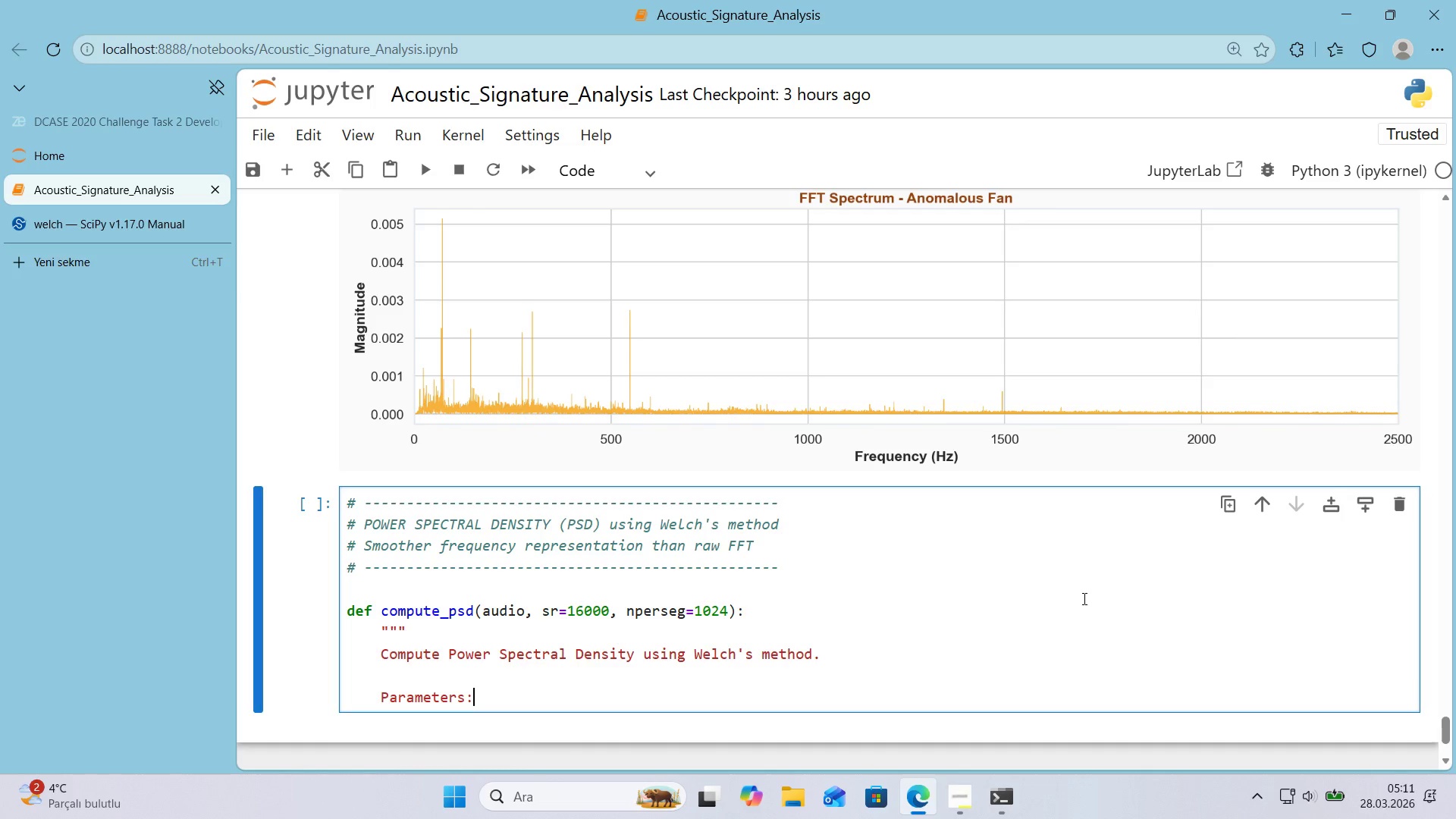 
scroll: coordinate [1182, 559], scroll_direction: down, amount: 1.0
 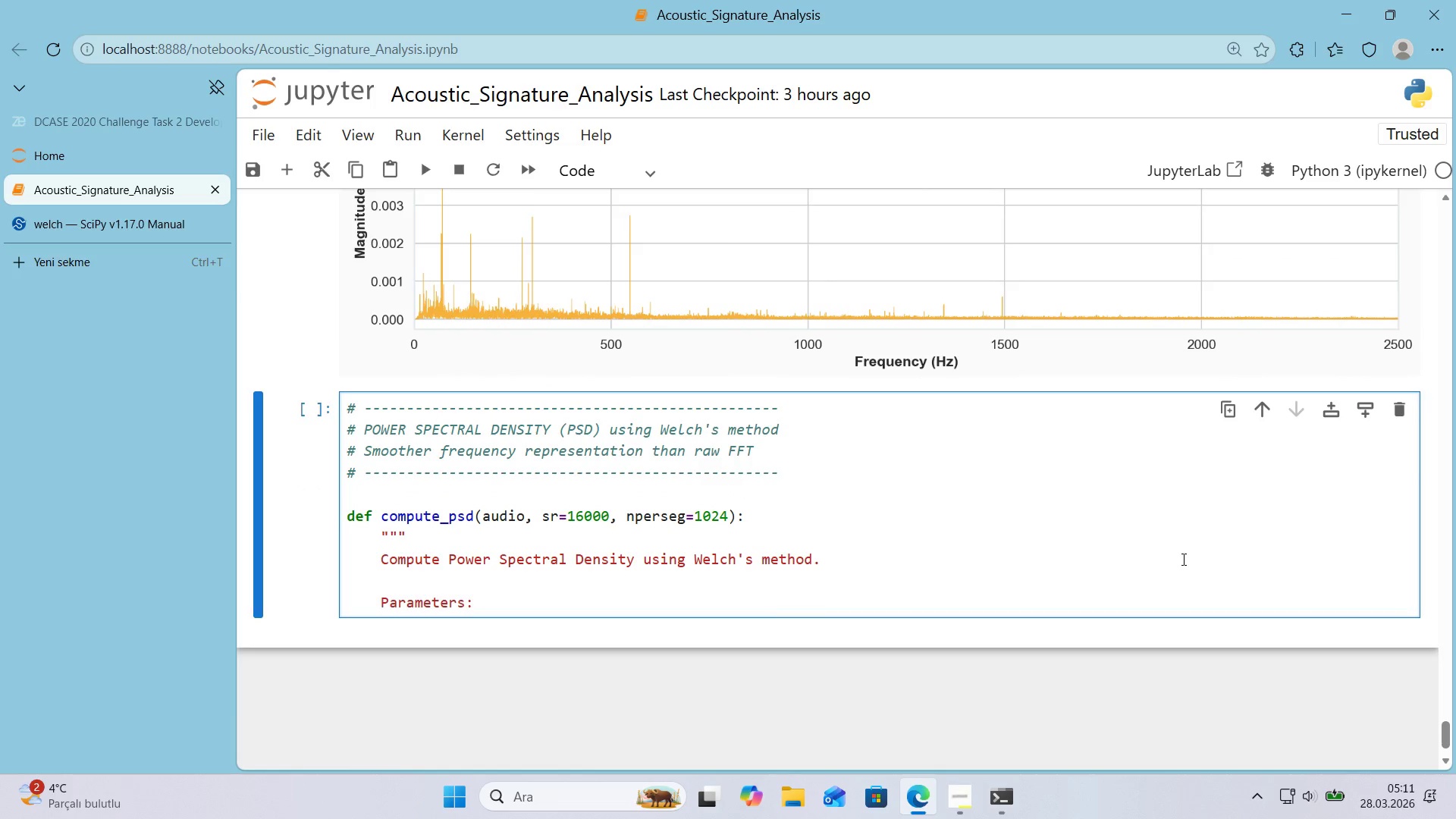 
key(Enter)
 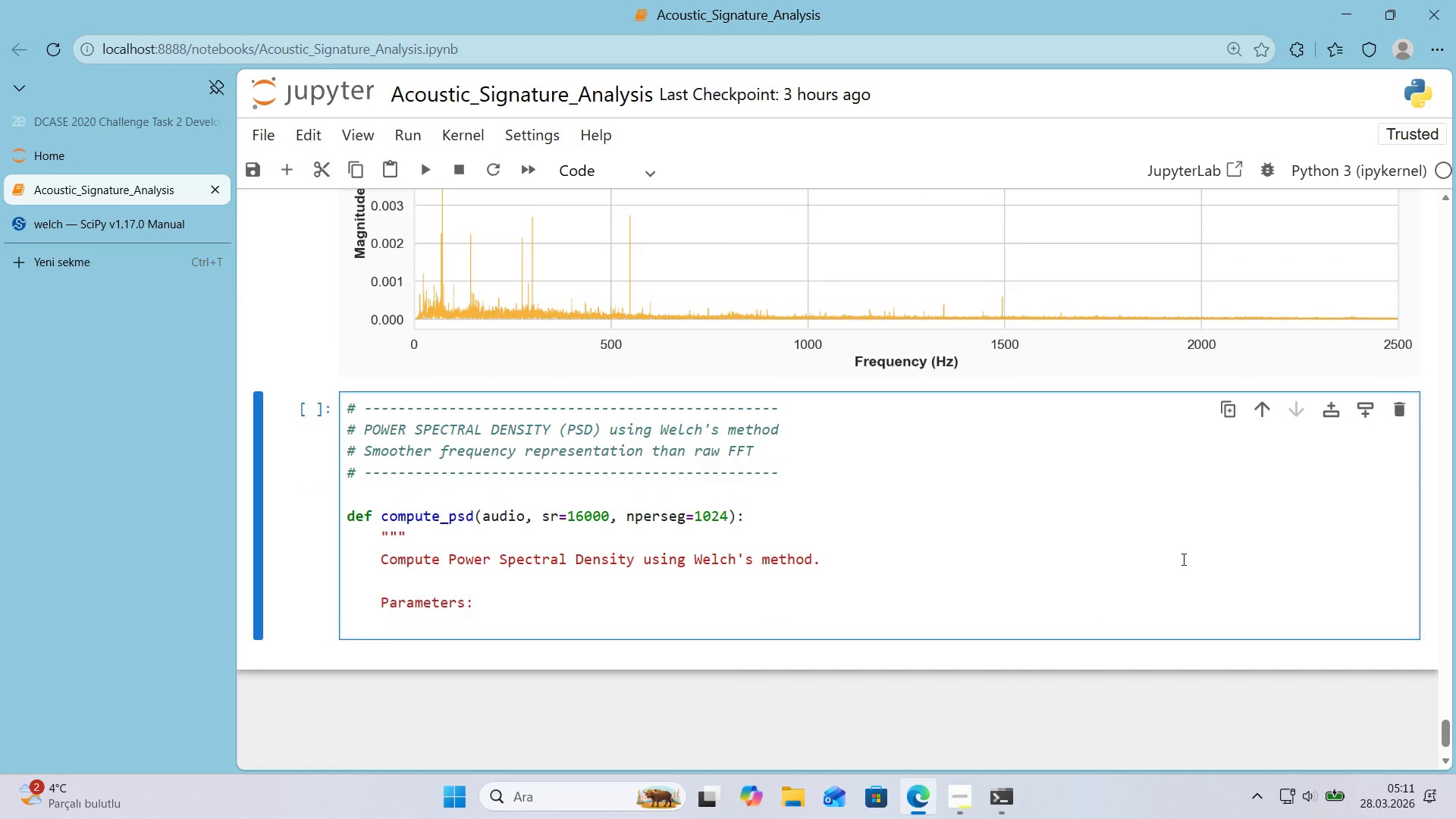 
type(q)
key(Backspace)
key(Tab)
type(aud'o *()
 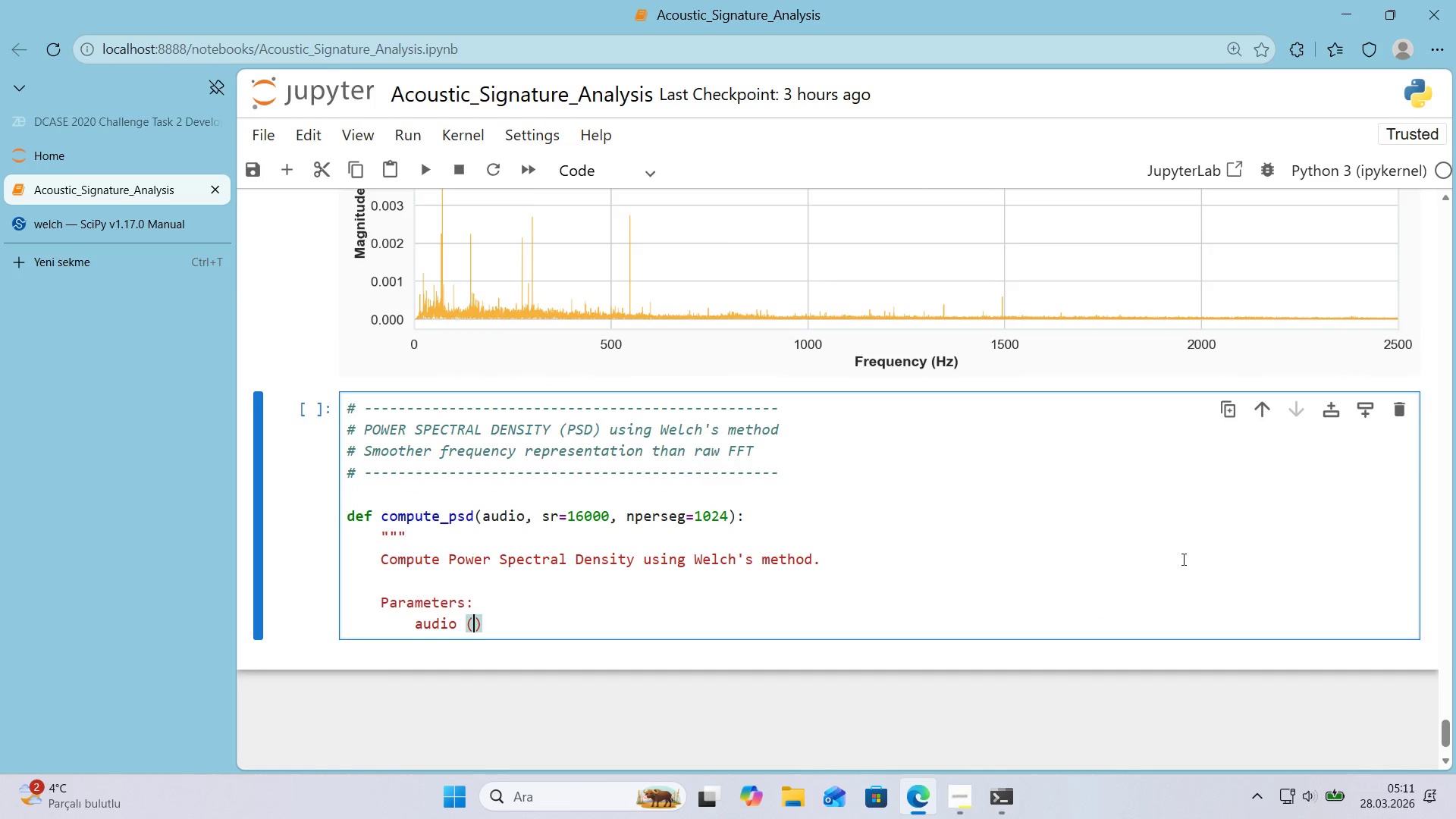 
 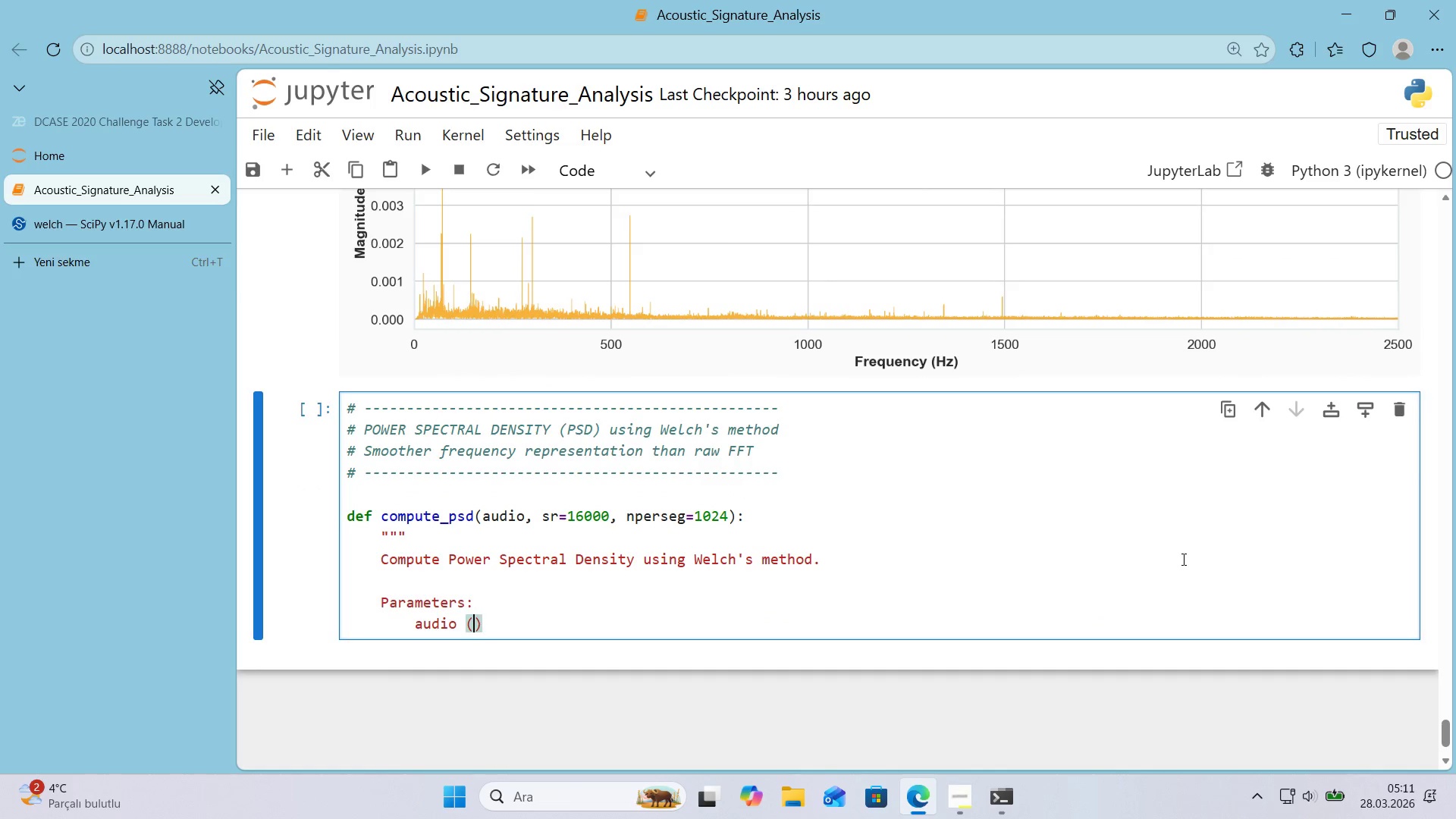 
key(ArrowLeft)
 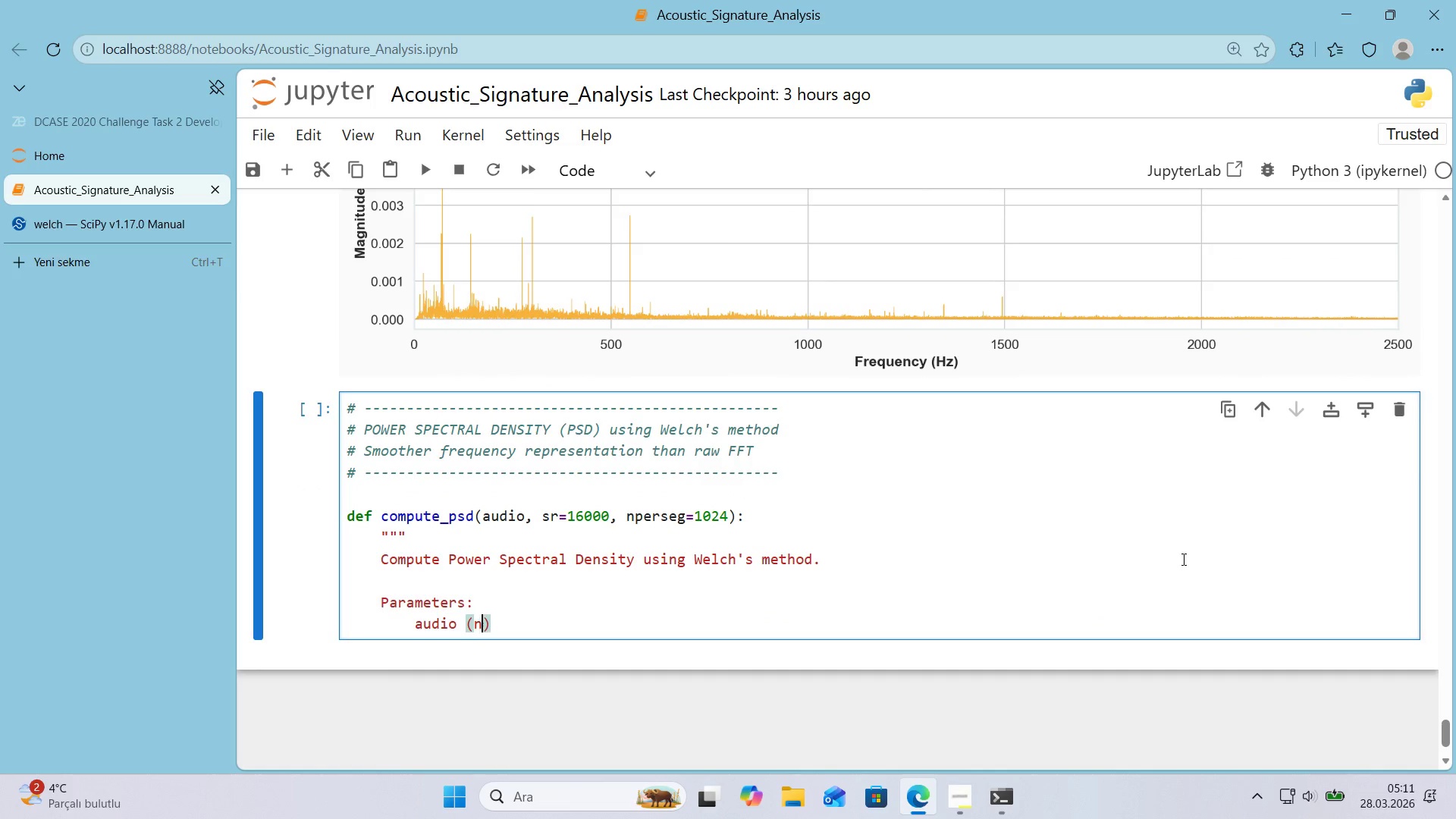 
type(np.array)
 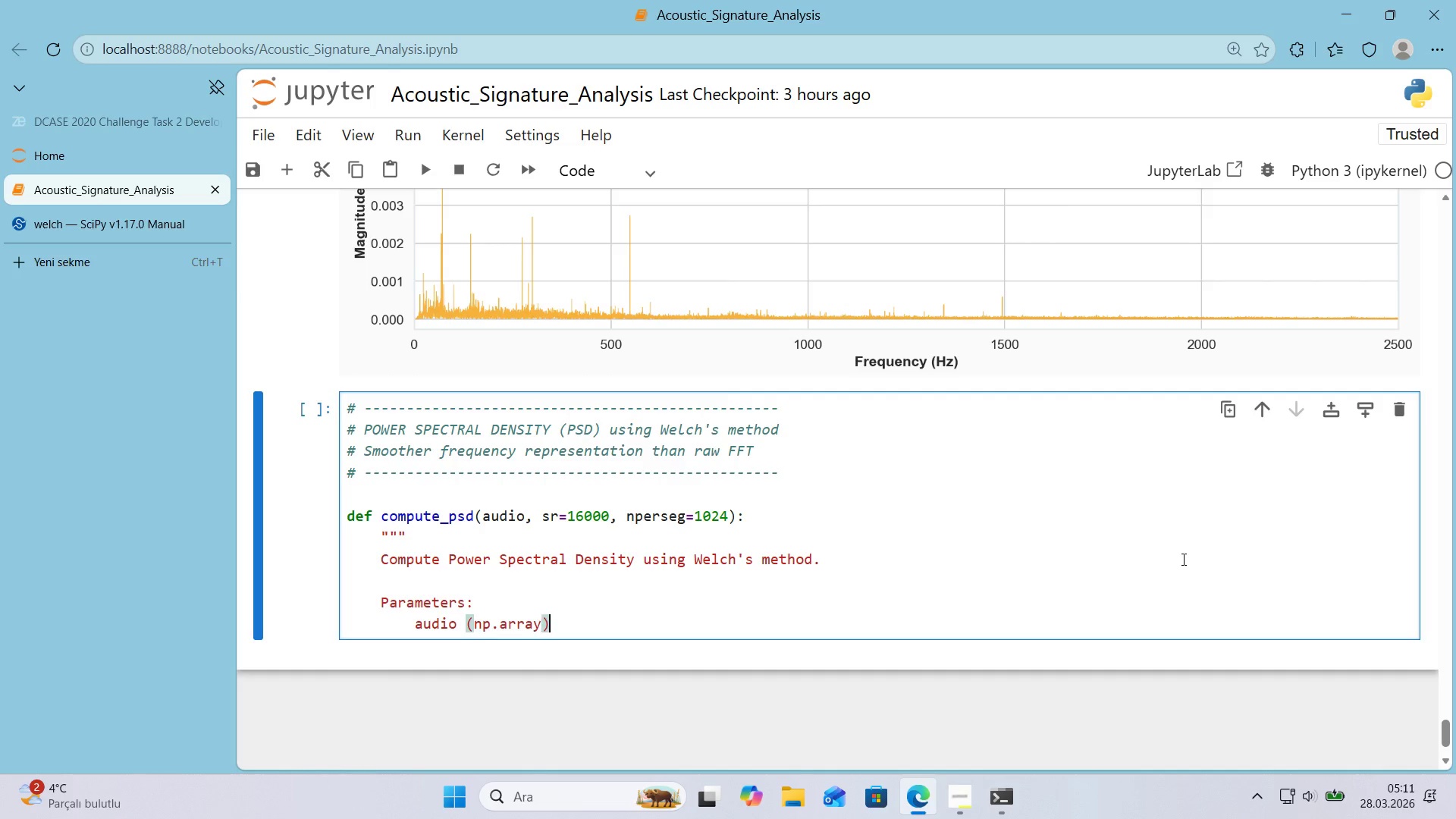 
key(ArrowRight)
 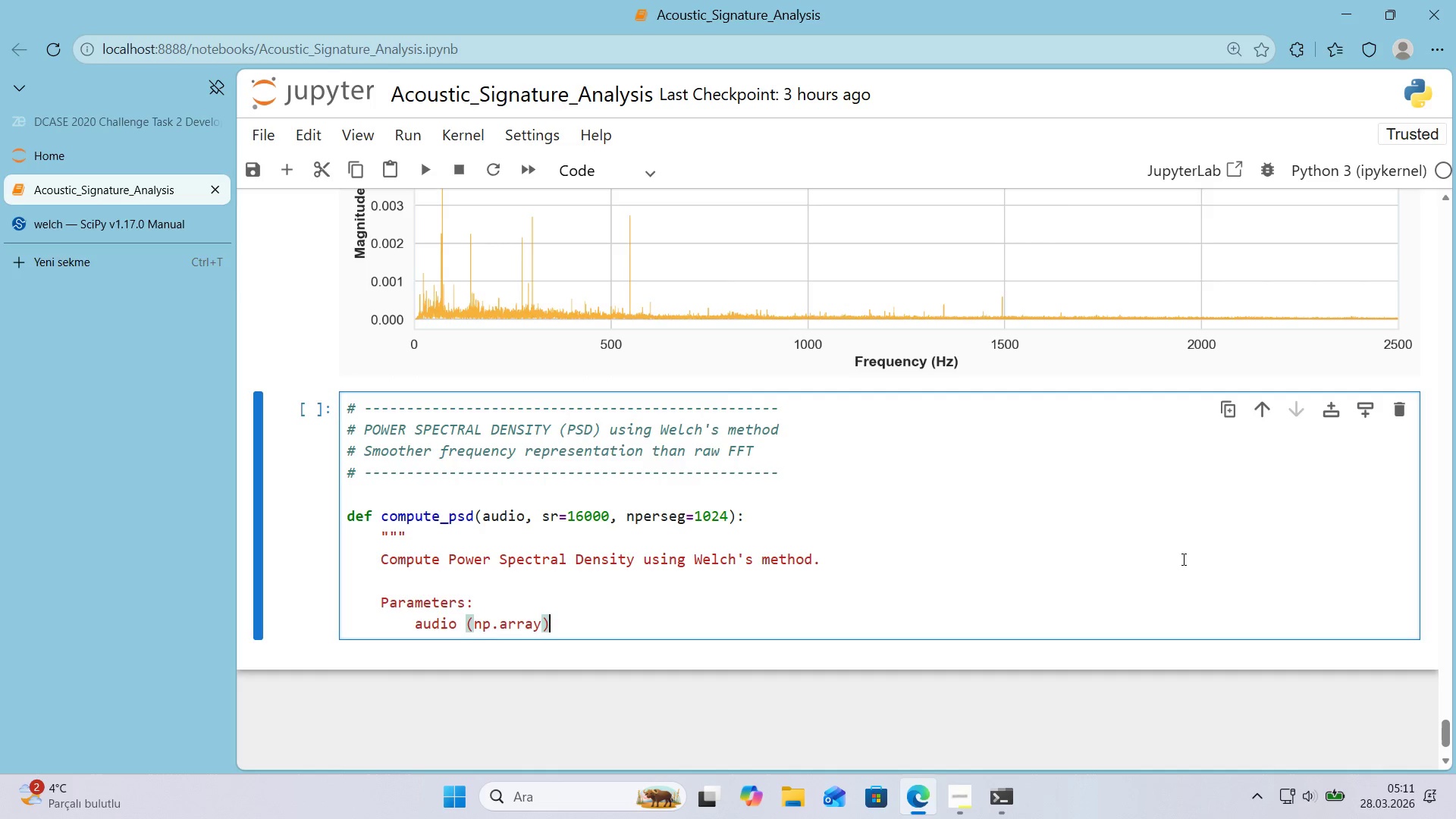 
type(> Aud'o s'gnal)
 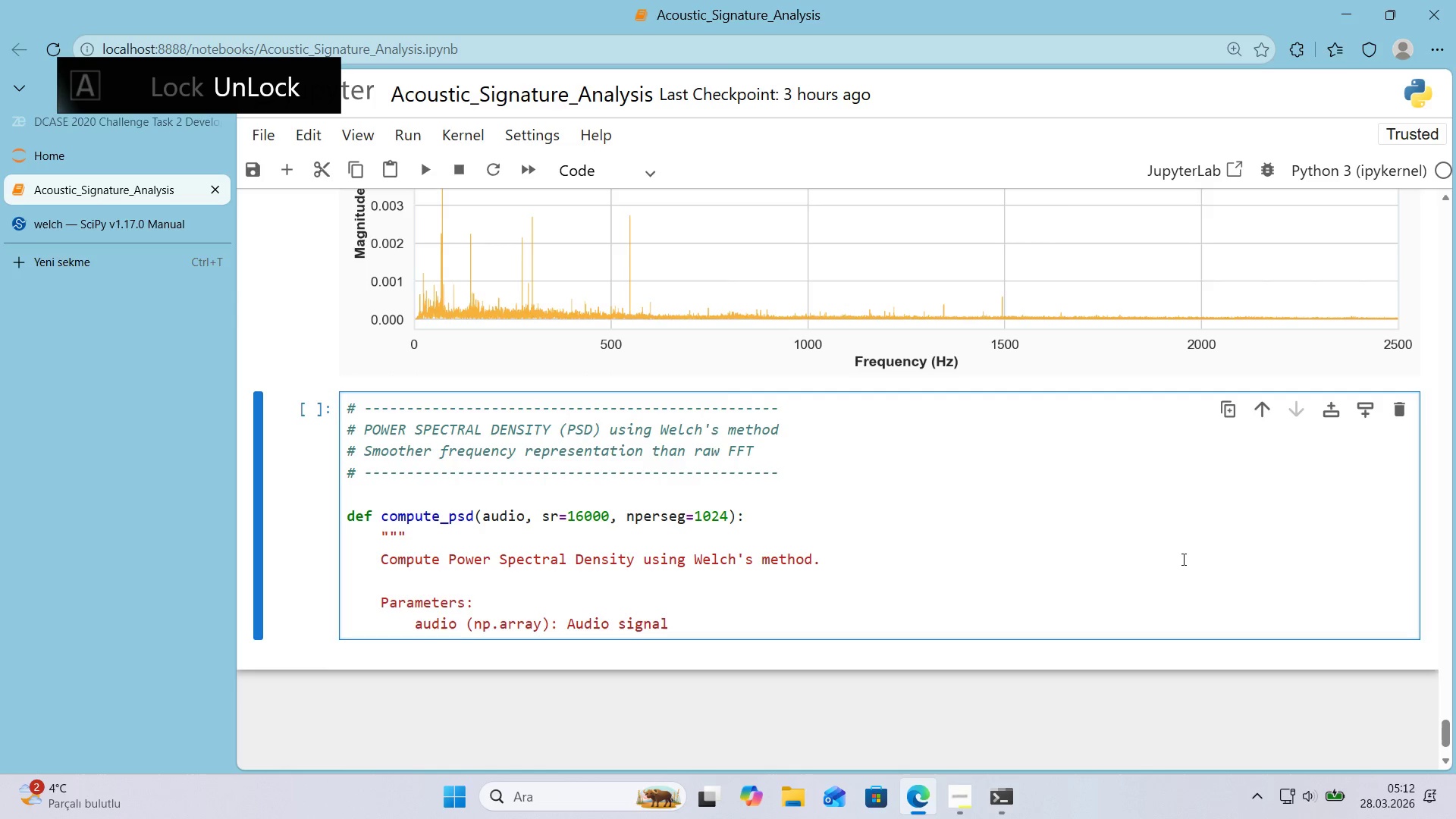 
key(Enter)
 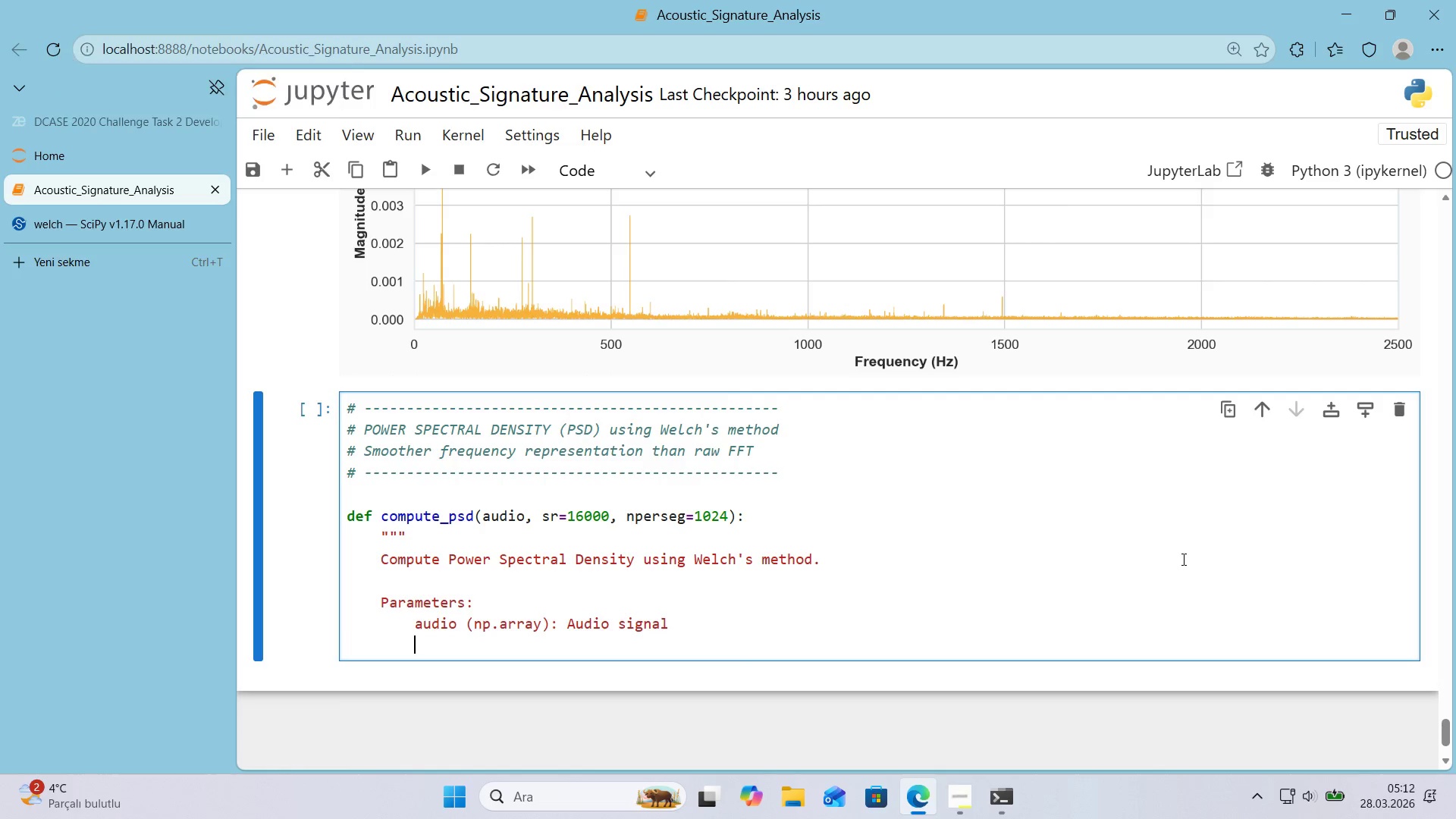 
type(sr*()
 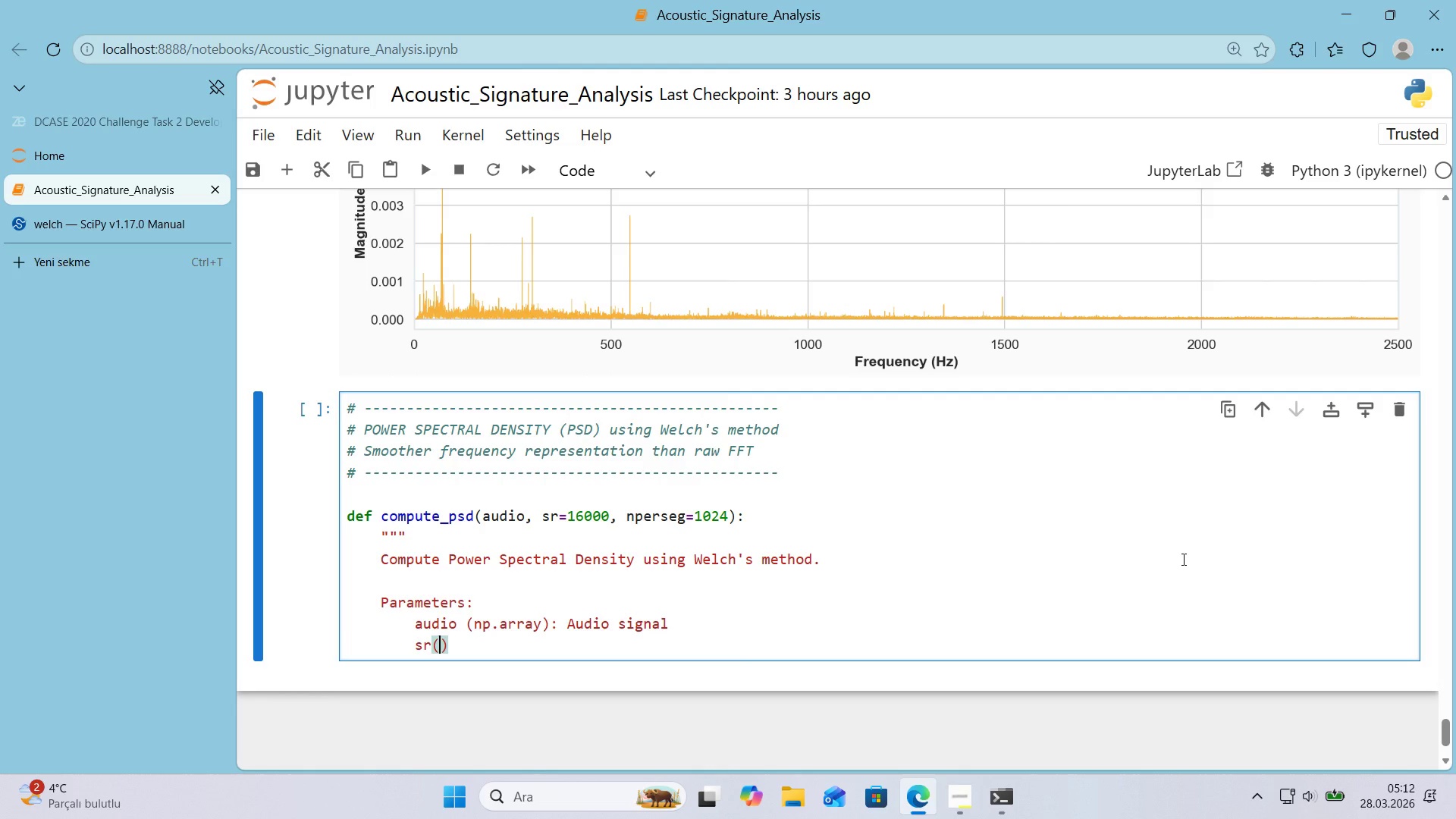 
 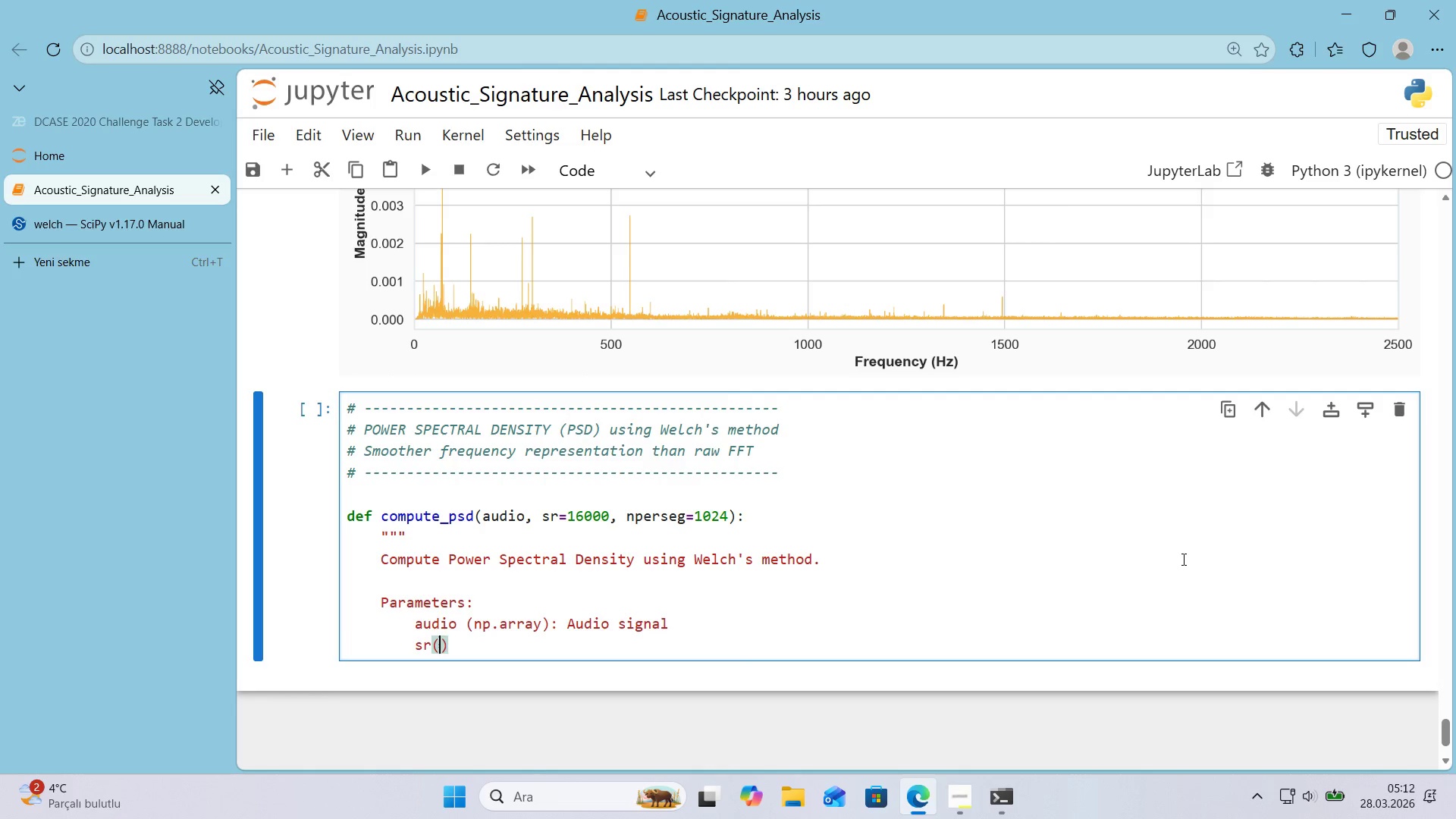 
key(ArrowLeft)
 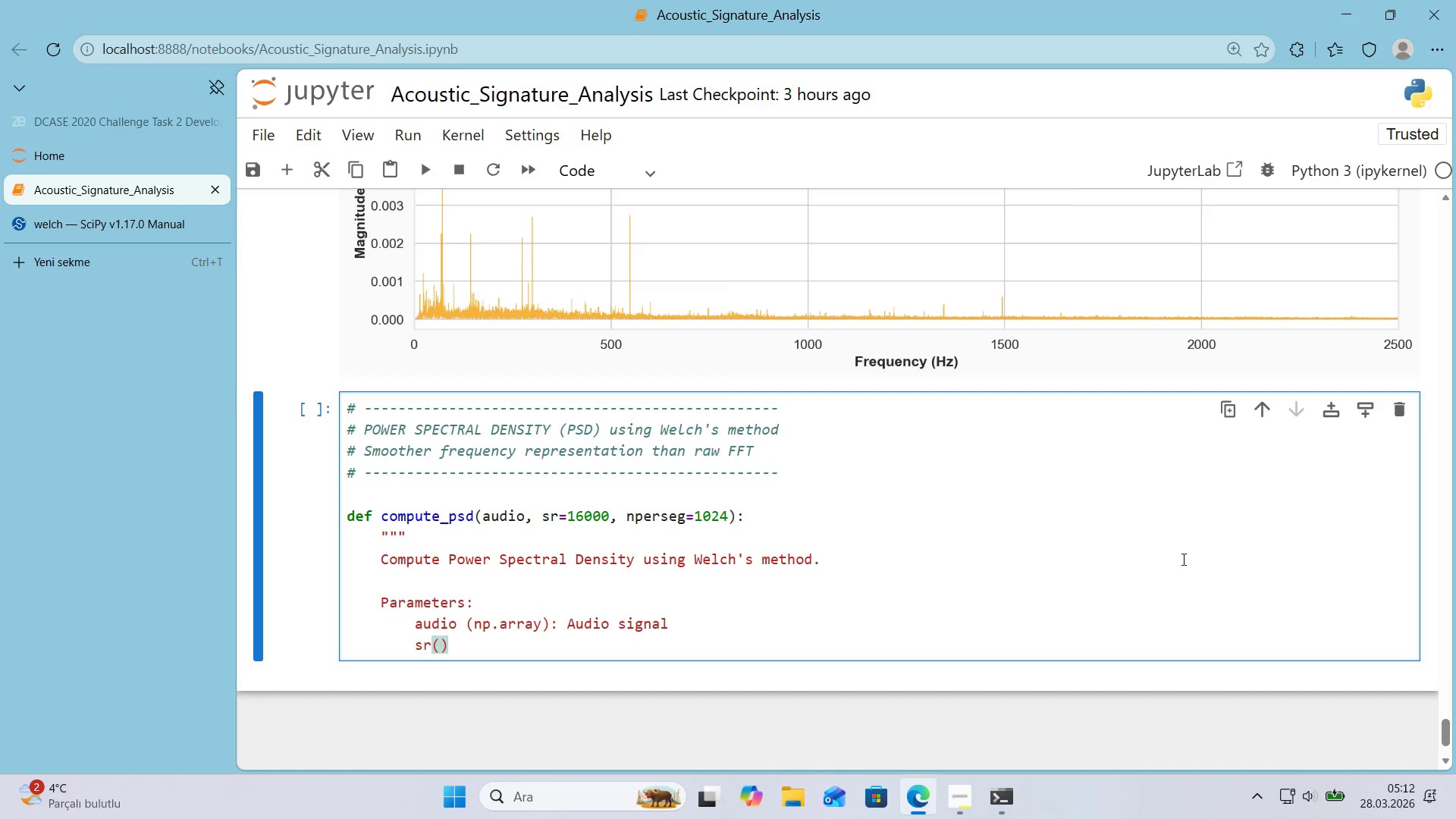 
key(ArrowLeft)
 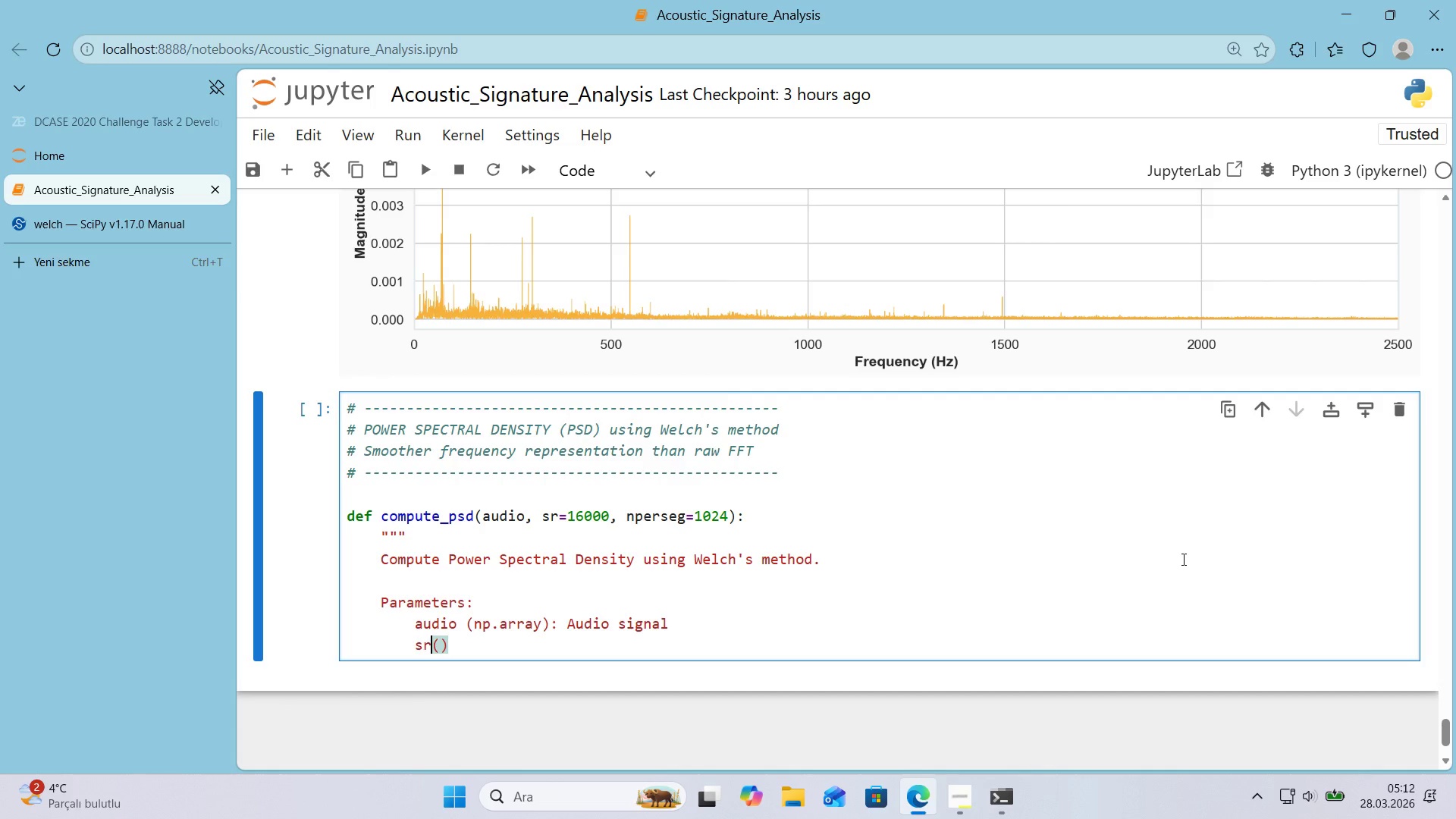 
key(Space)
 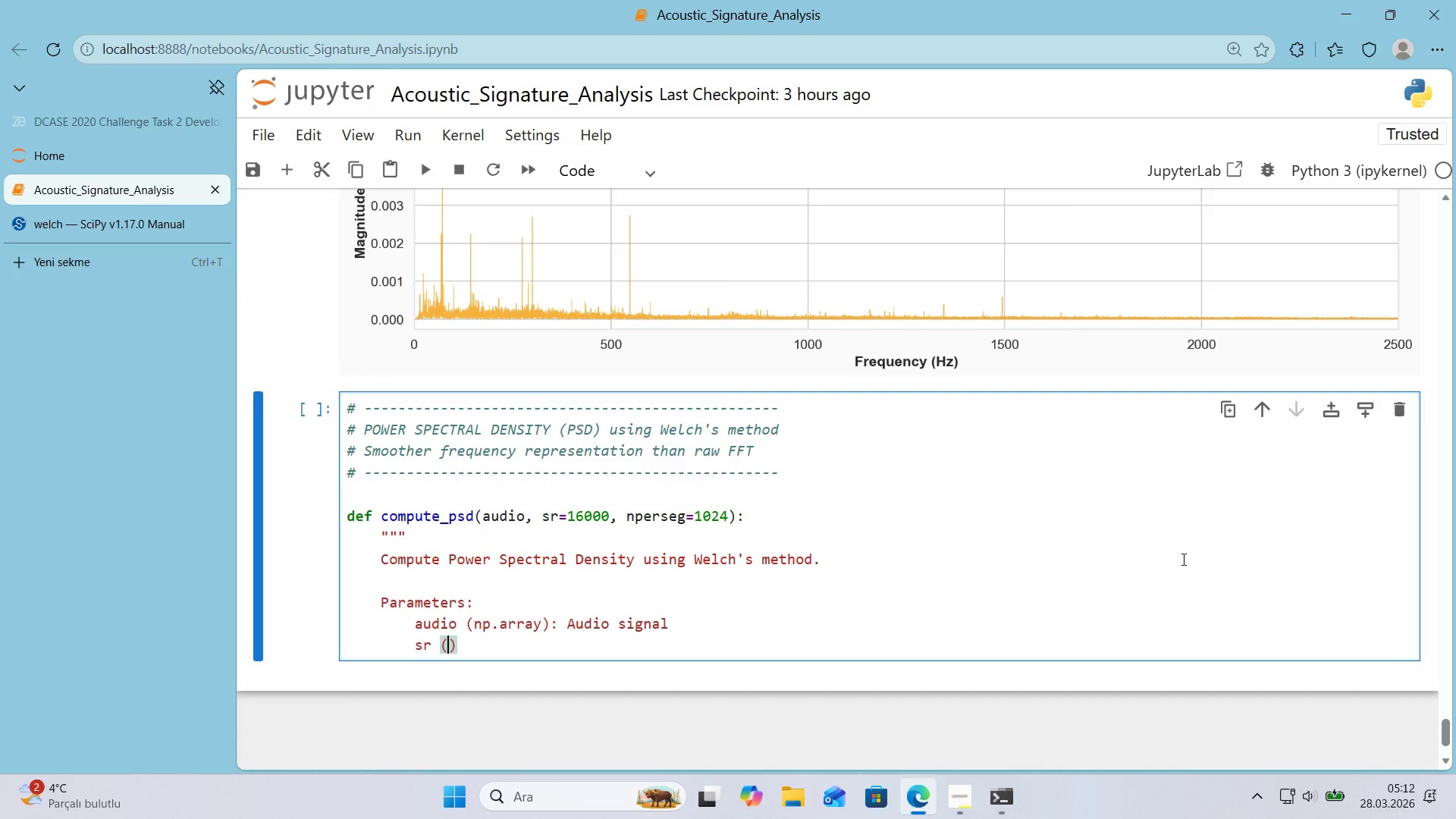 
key(ArrowRight)
 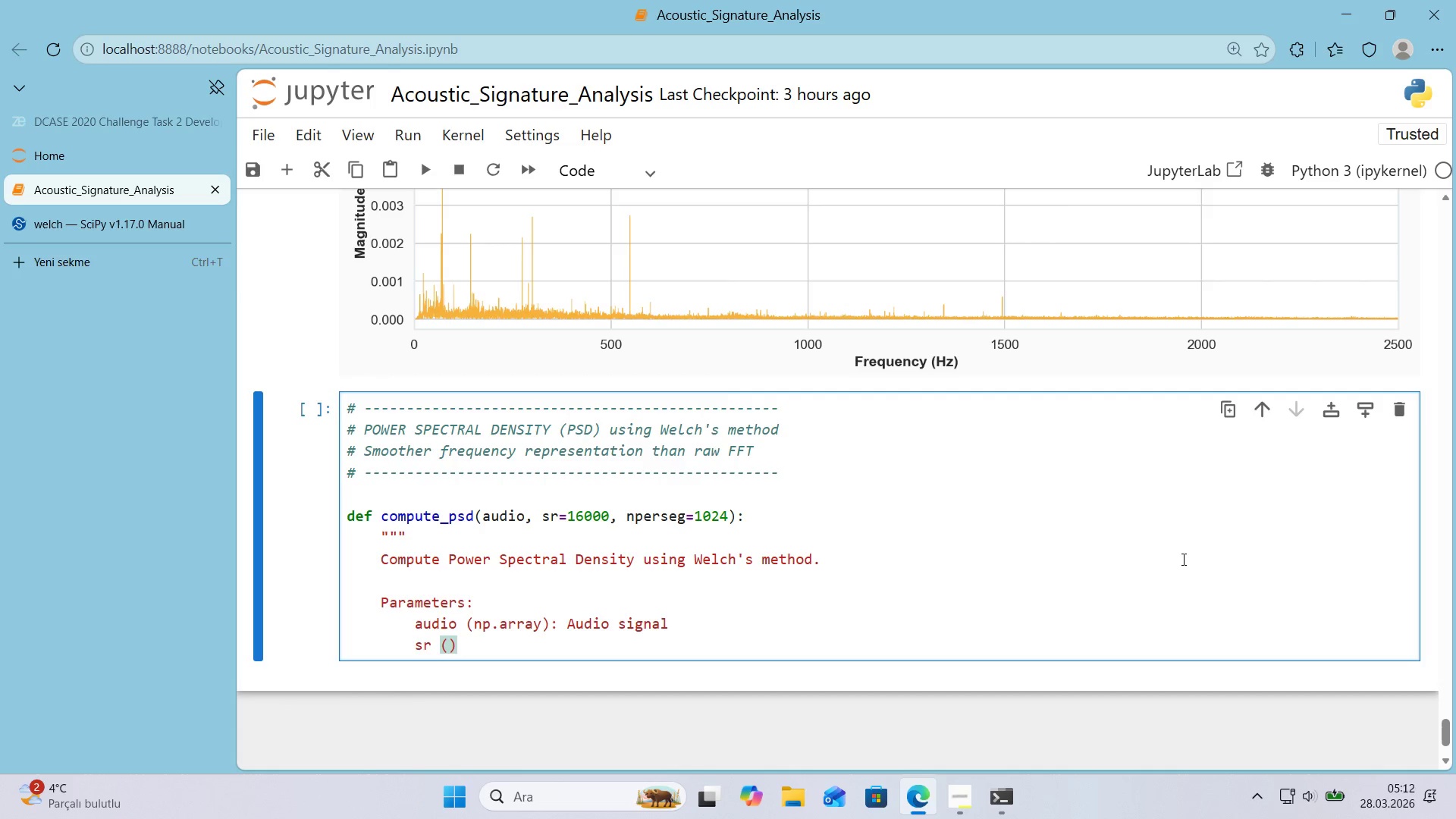 
type('nt)
 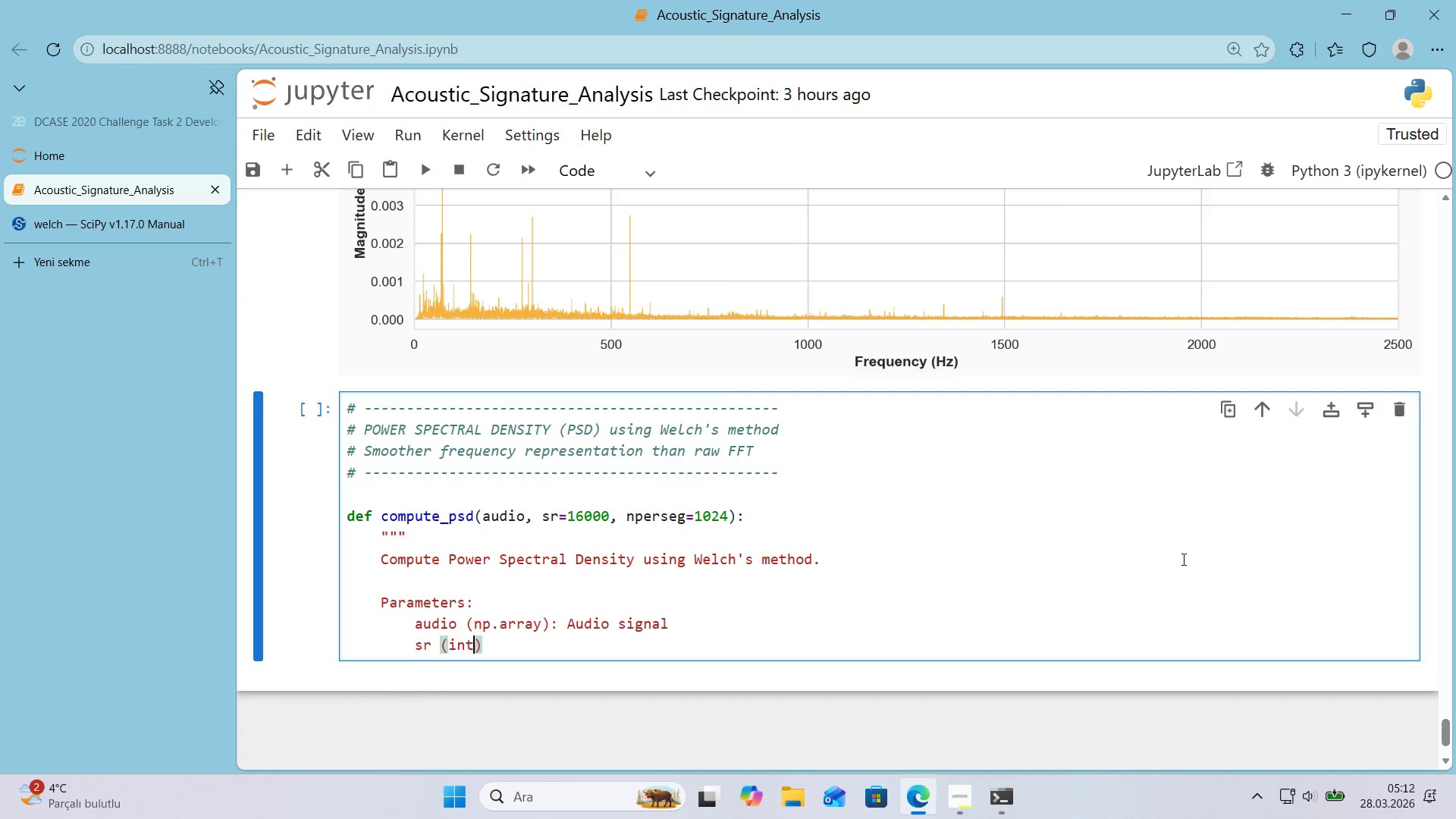 
key(ArrowRight)
 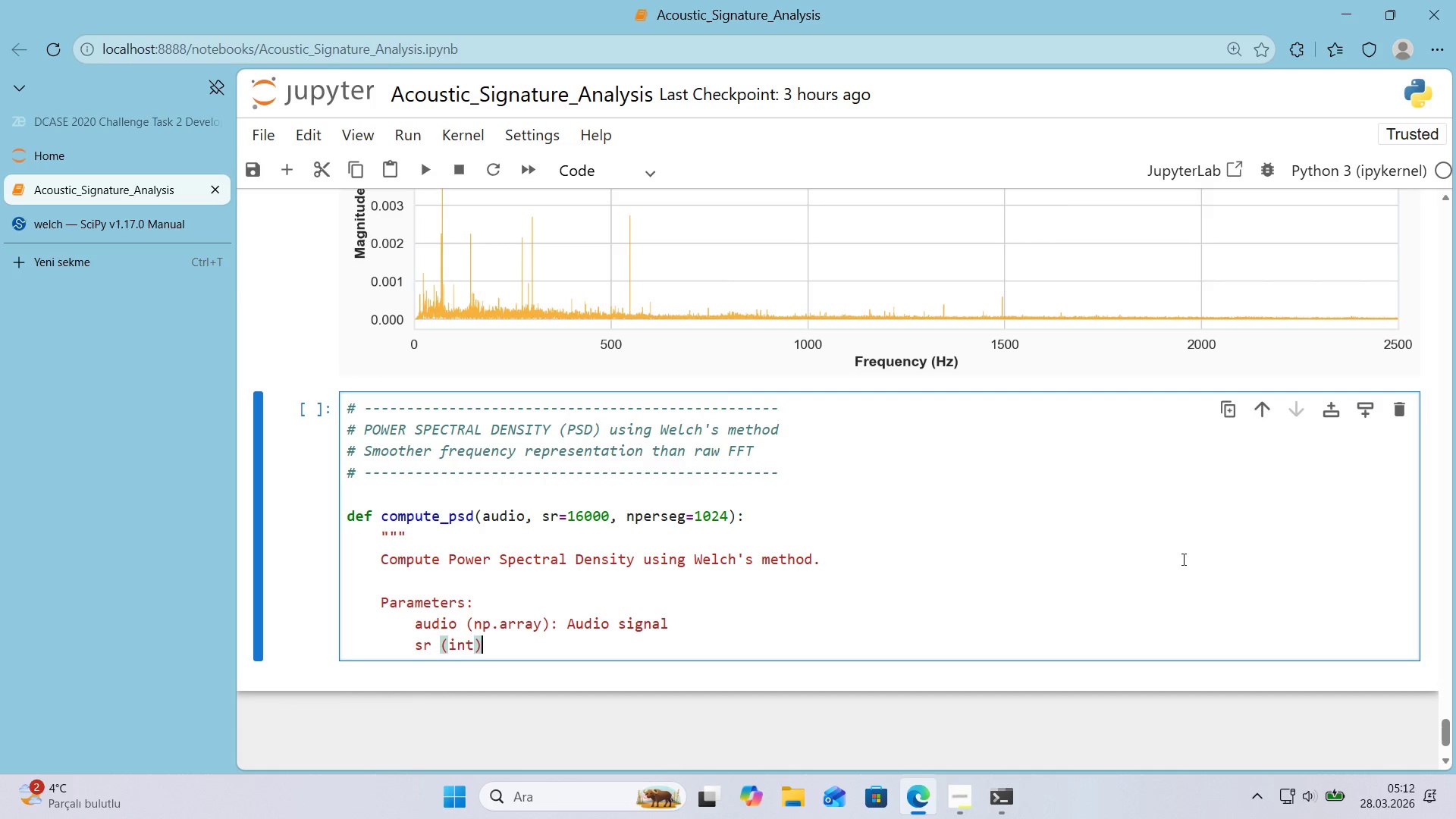 
type(> Sample rate)
 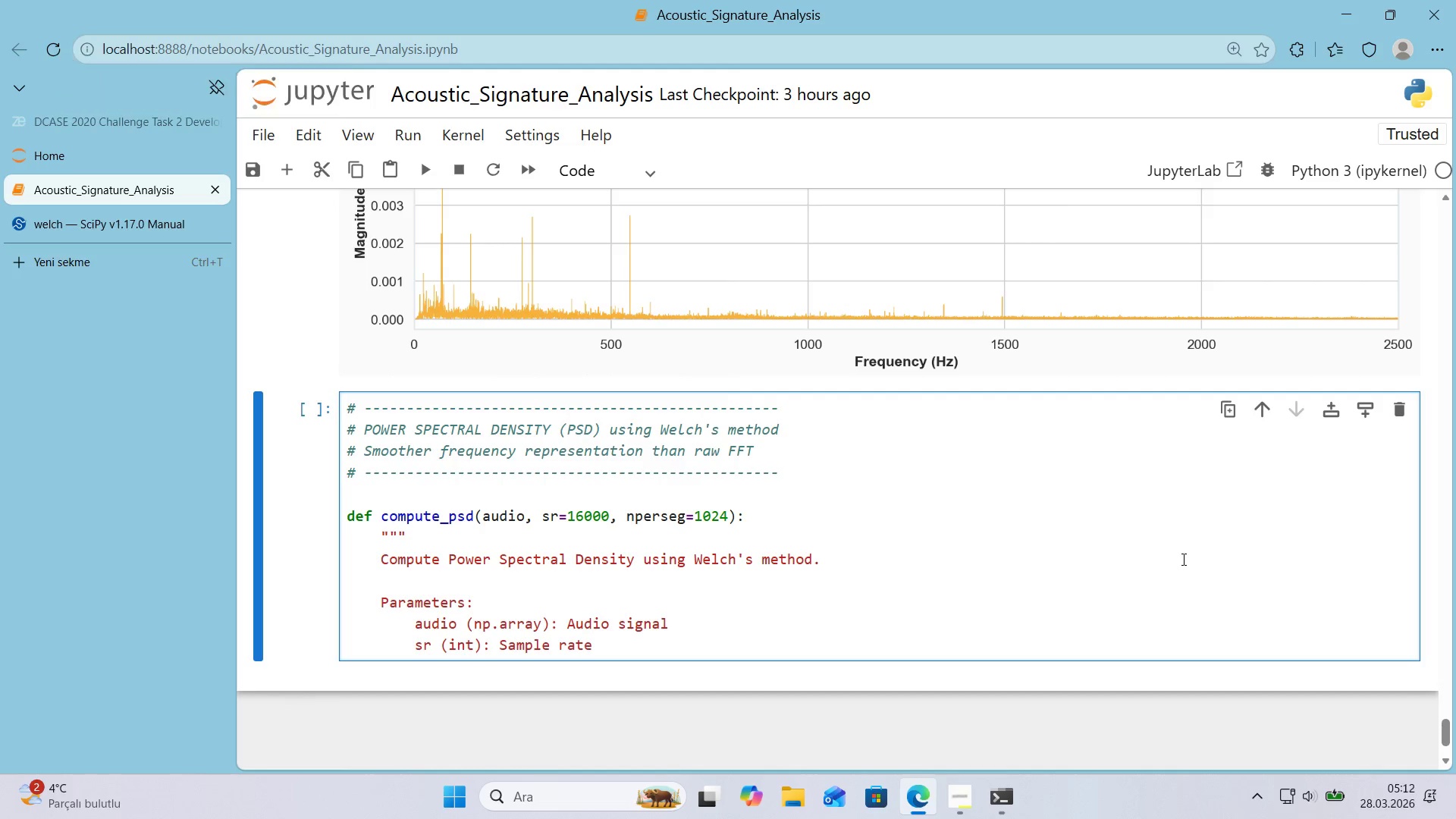 
key(Enter)
 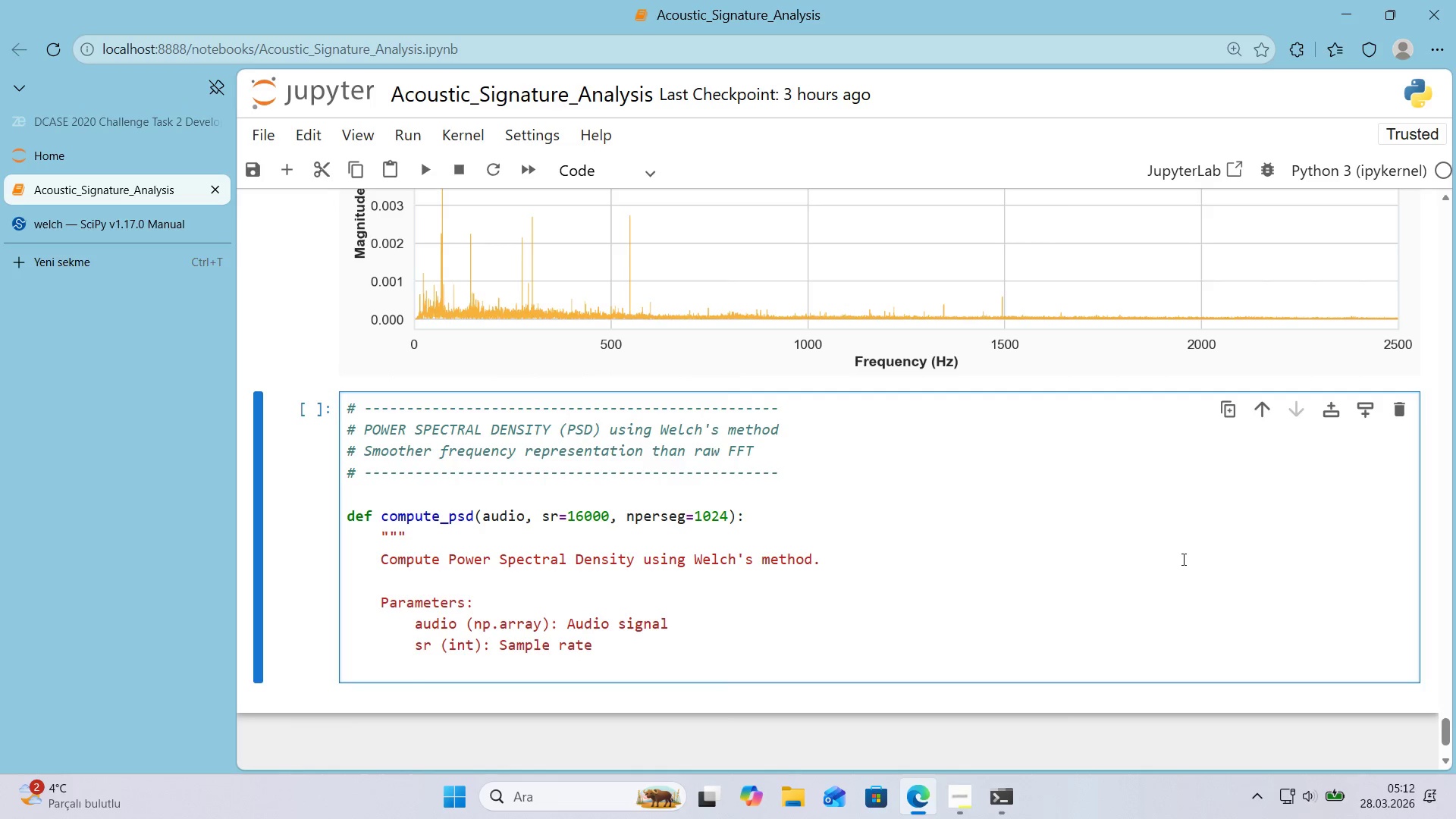 
type(nperseg *()
 